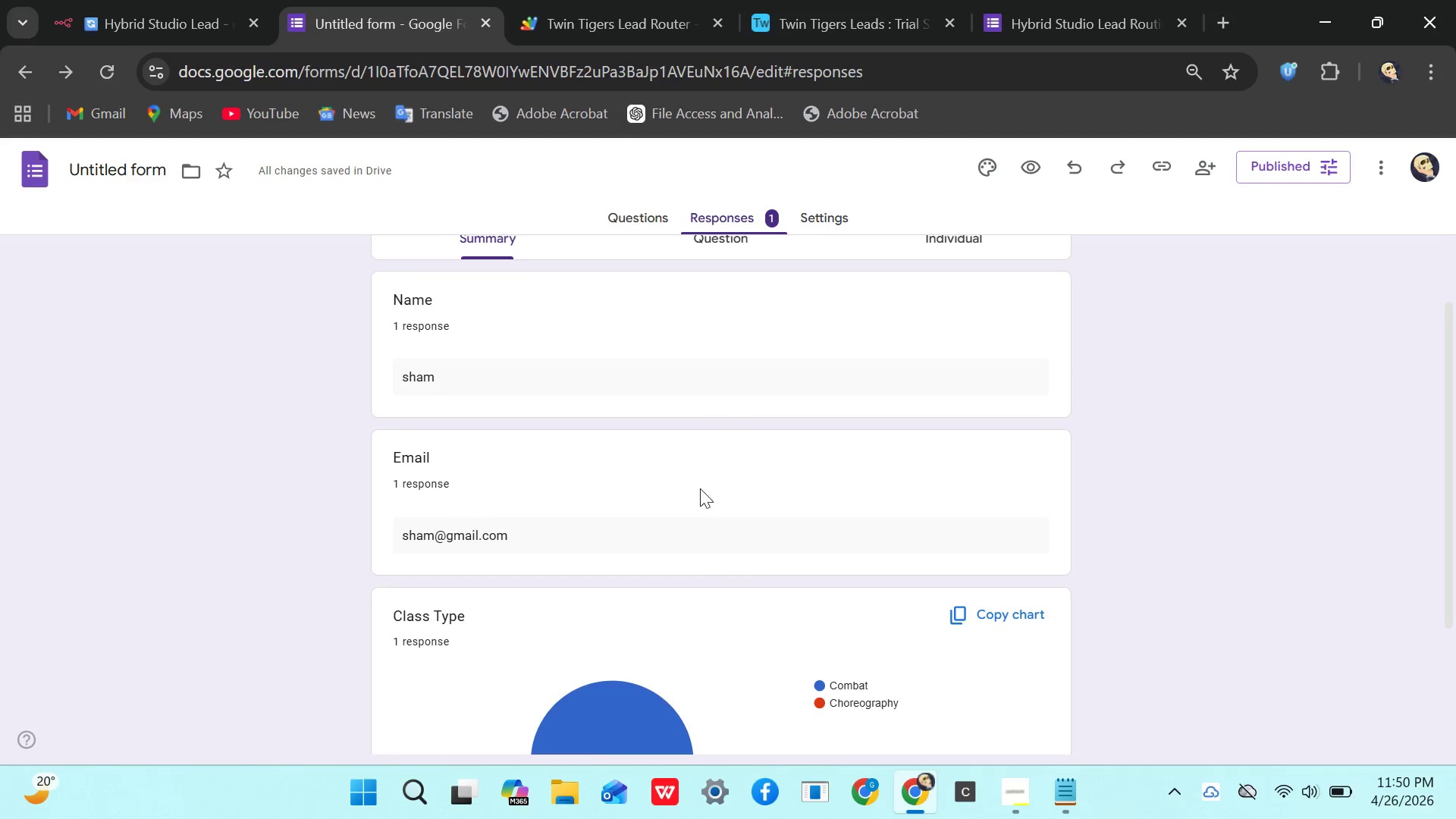 
left_click([1154, 169])
 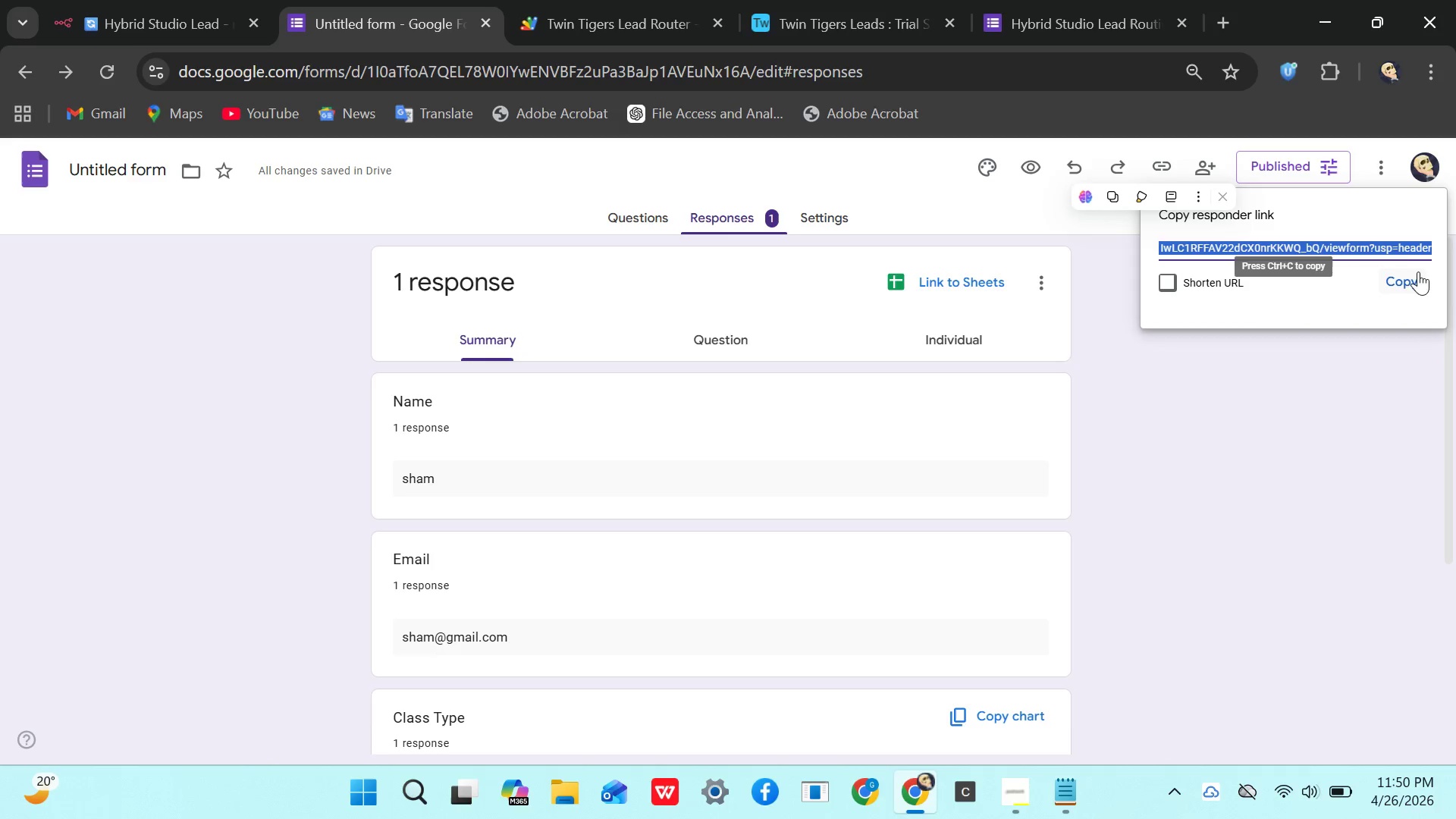 
left_click([1417, 276])
 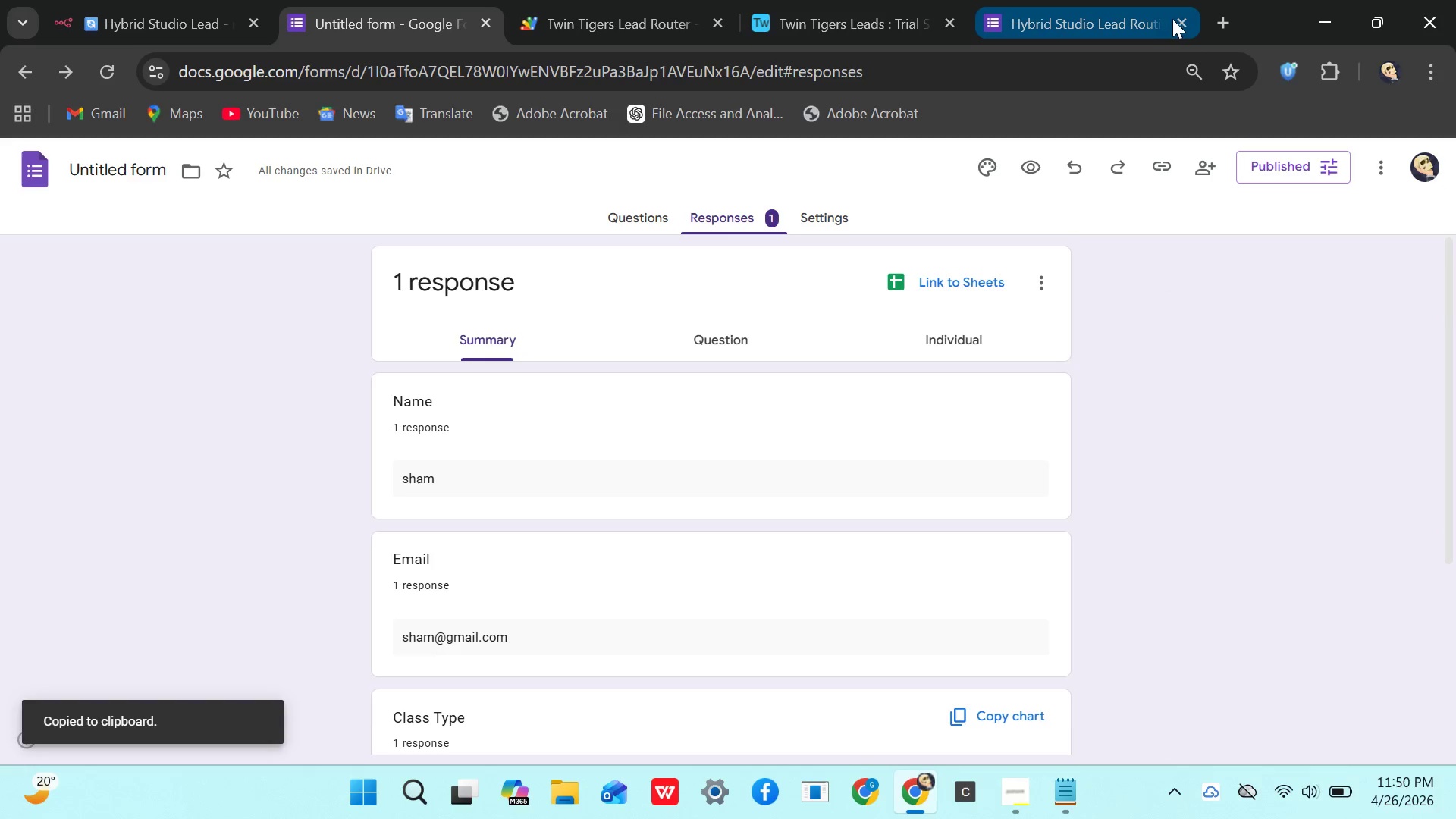 
left_click([1177, 19])
 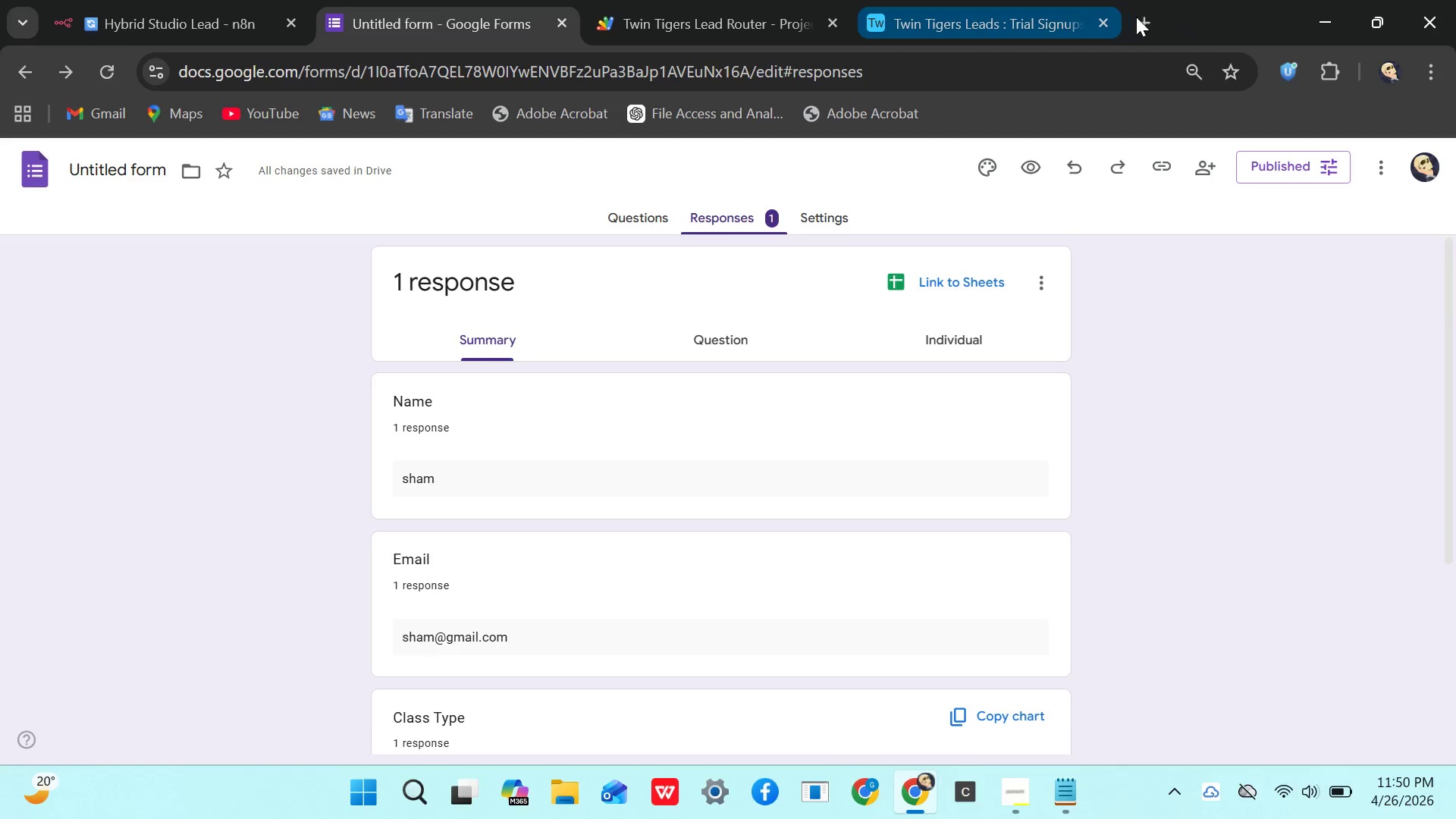 
left_click([1141, 17])
 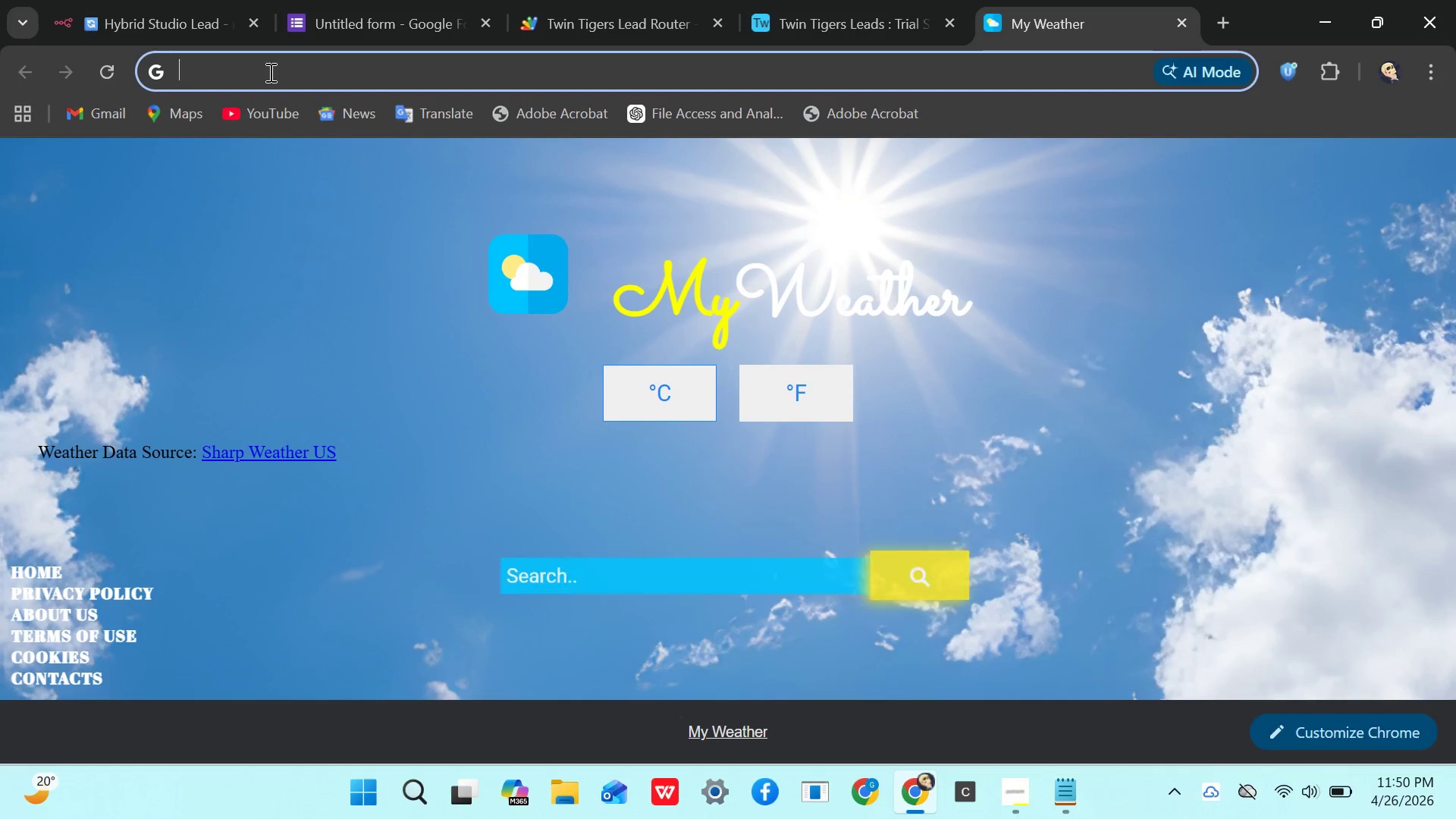 
key(Control+V)
 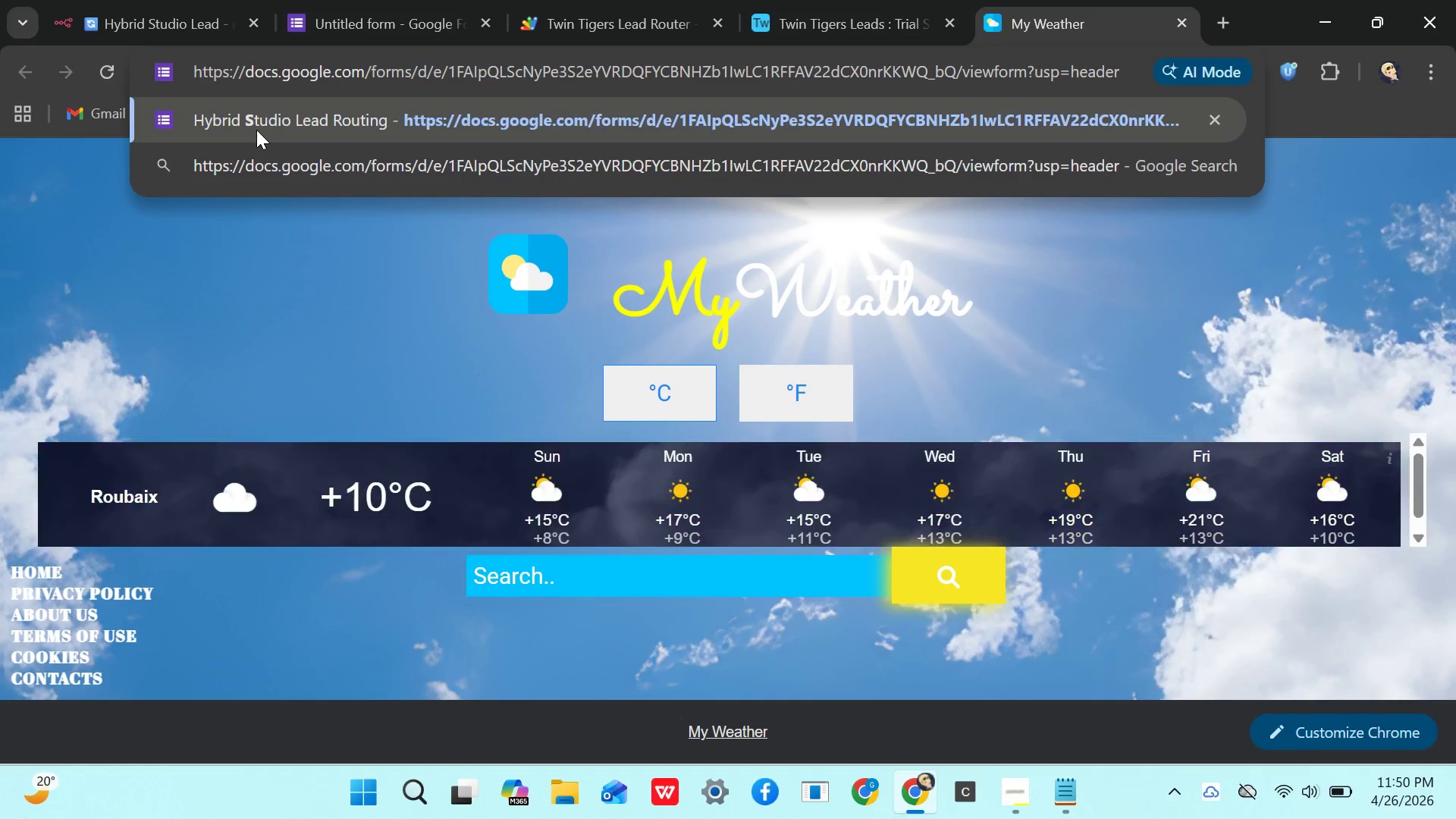 
key(Enter)
 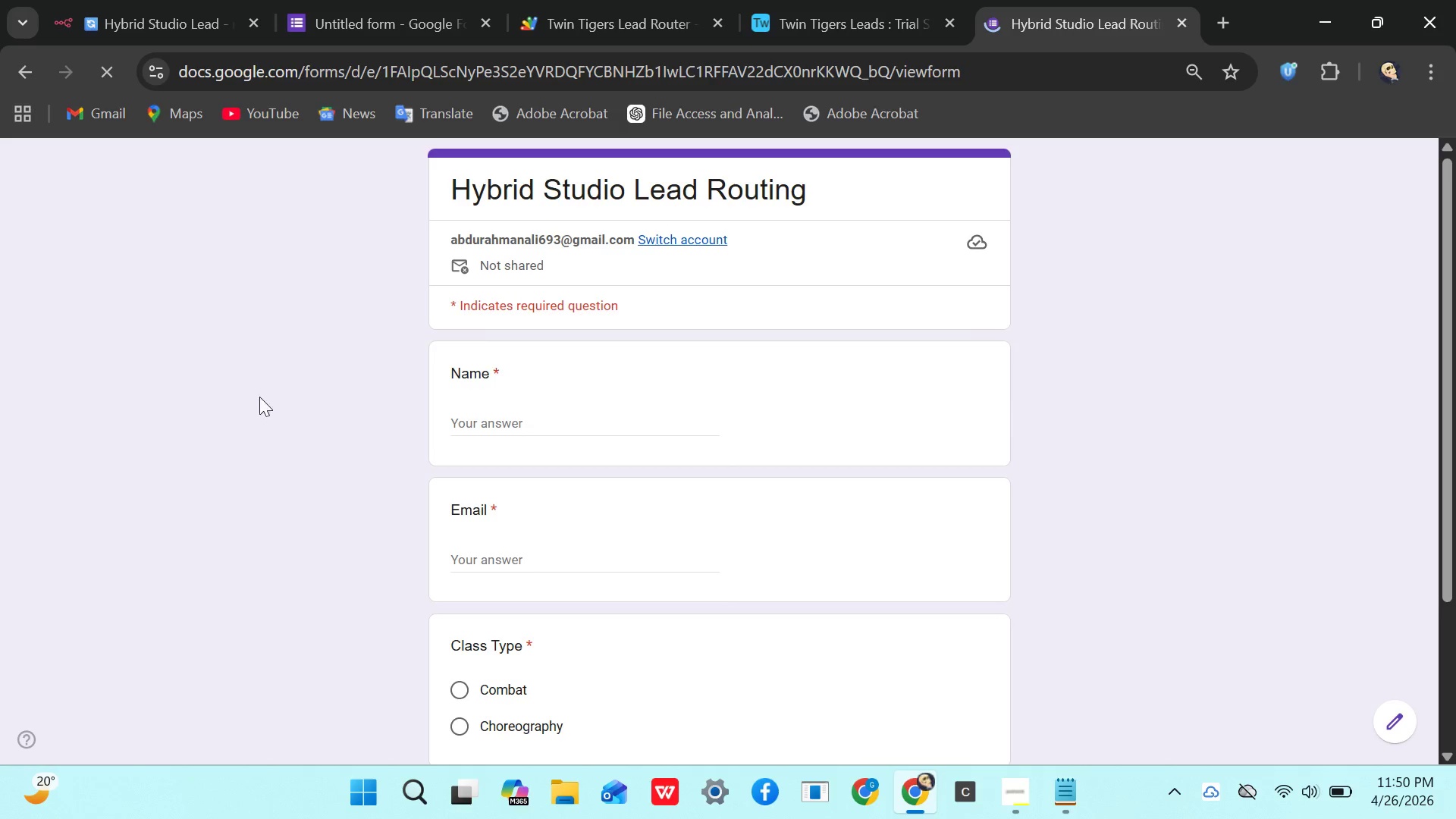 
left_click([460, 409])
 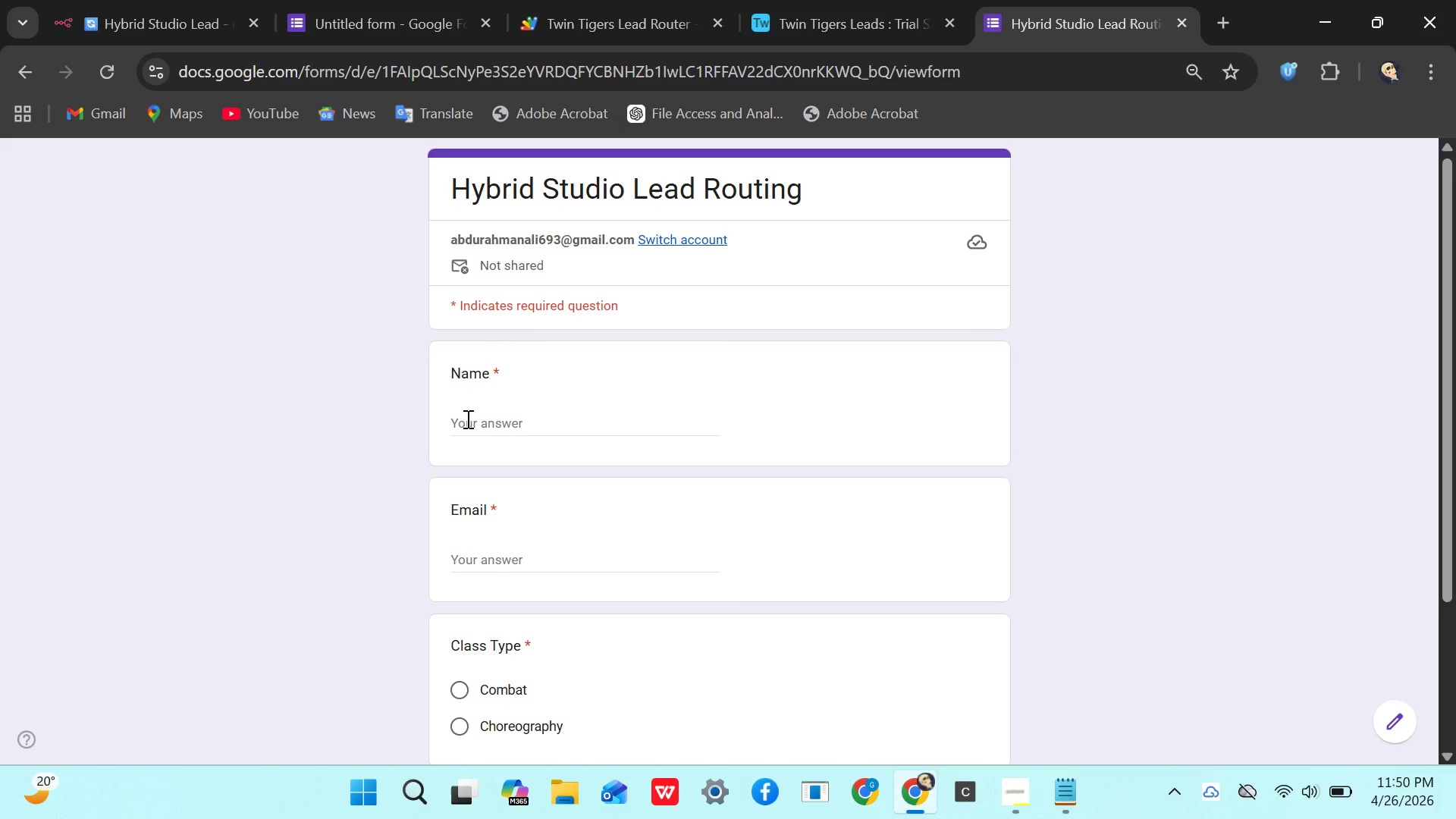 
left_click([466, 419])
 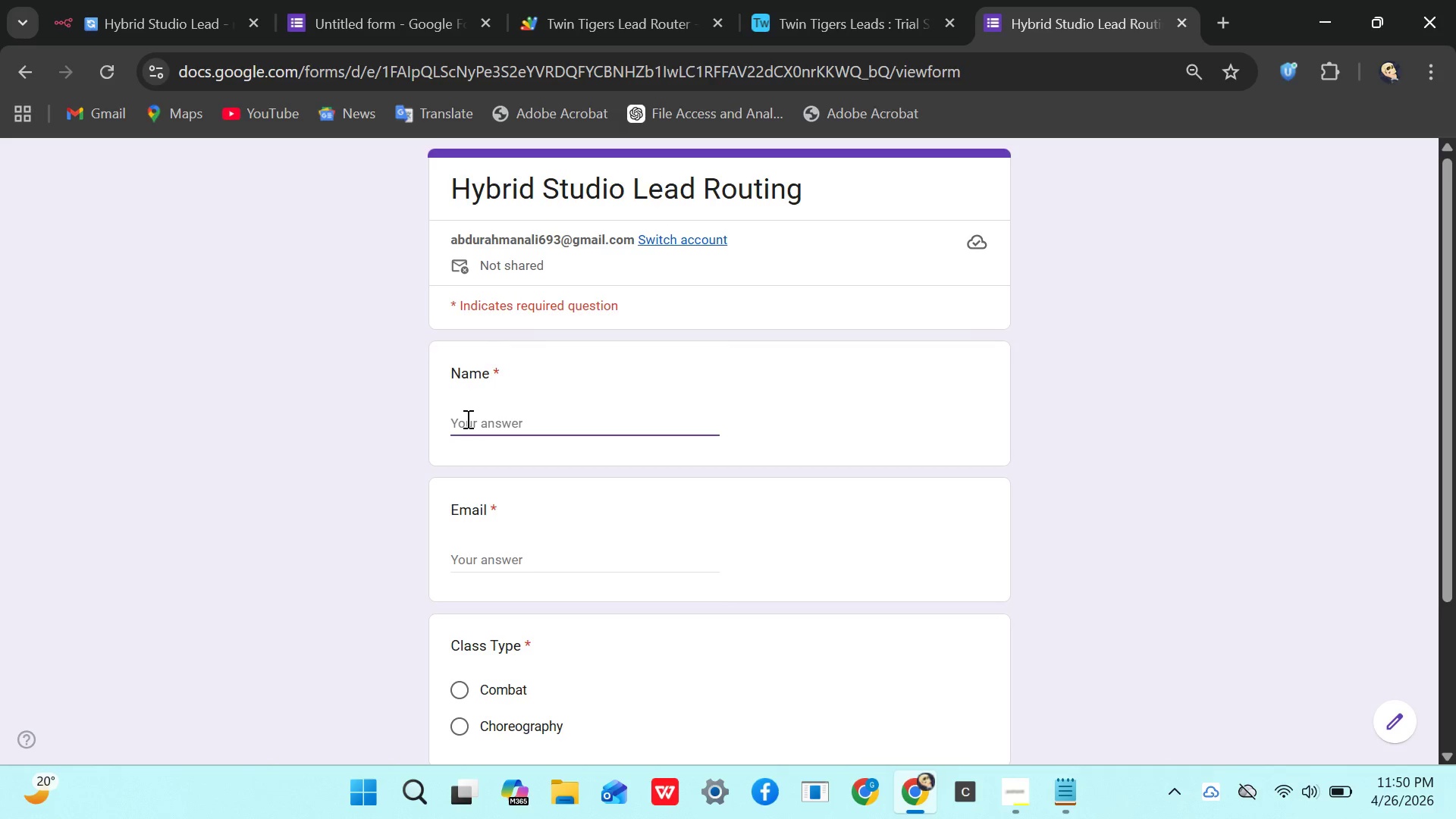 
type(salim)
 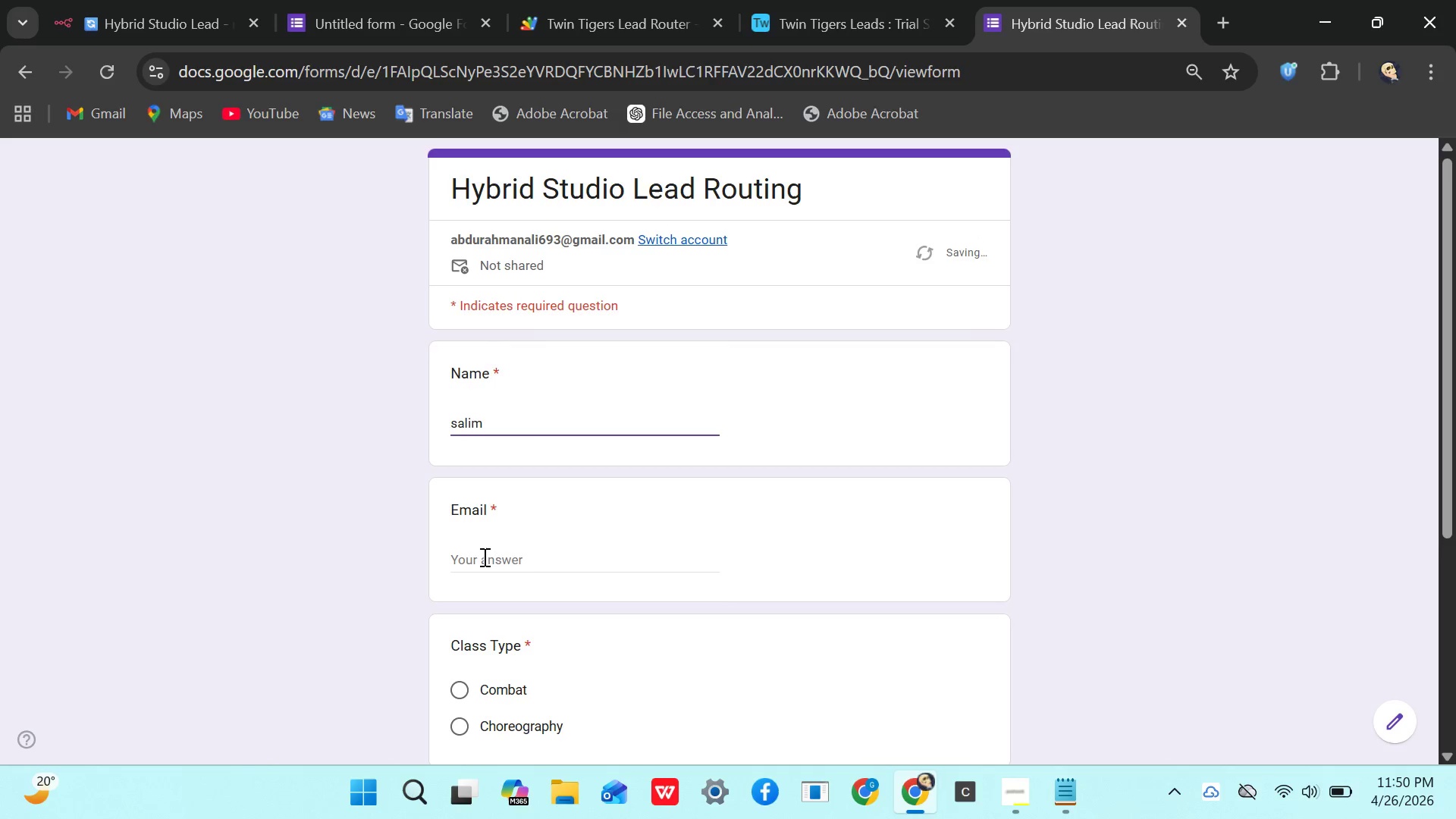 
left_click([483, 557])
 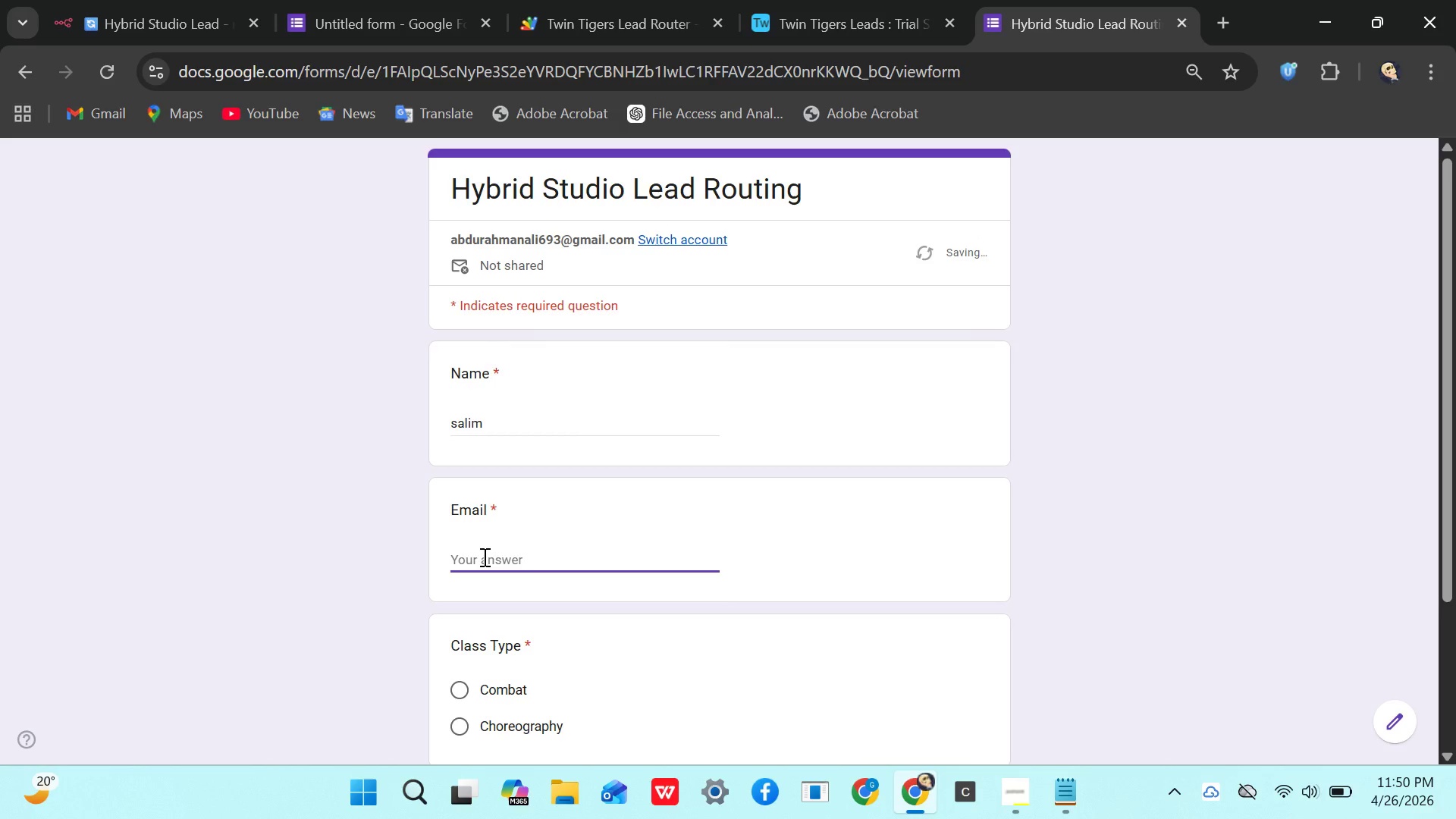 
type(salim@gmail.com)
 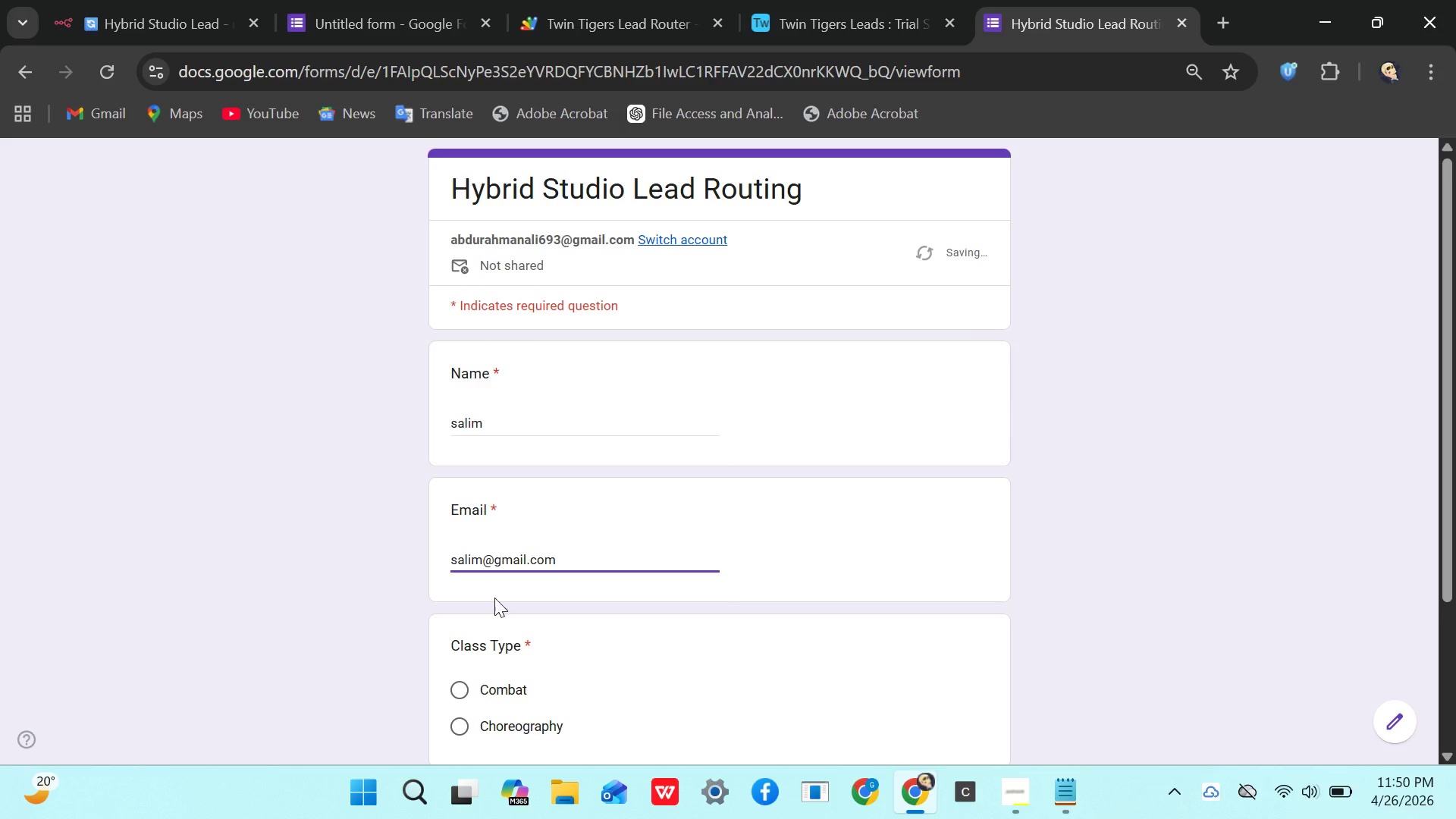 
left_click([456, 683])
 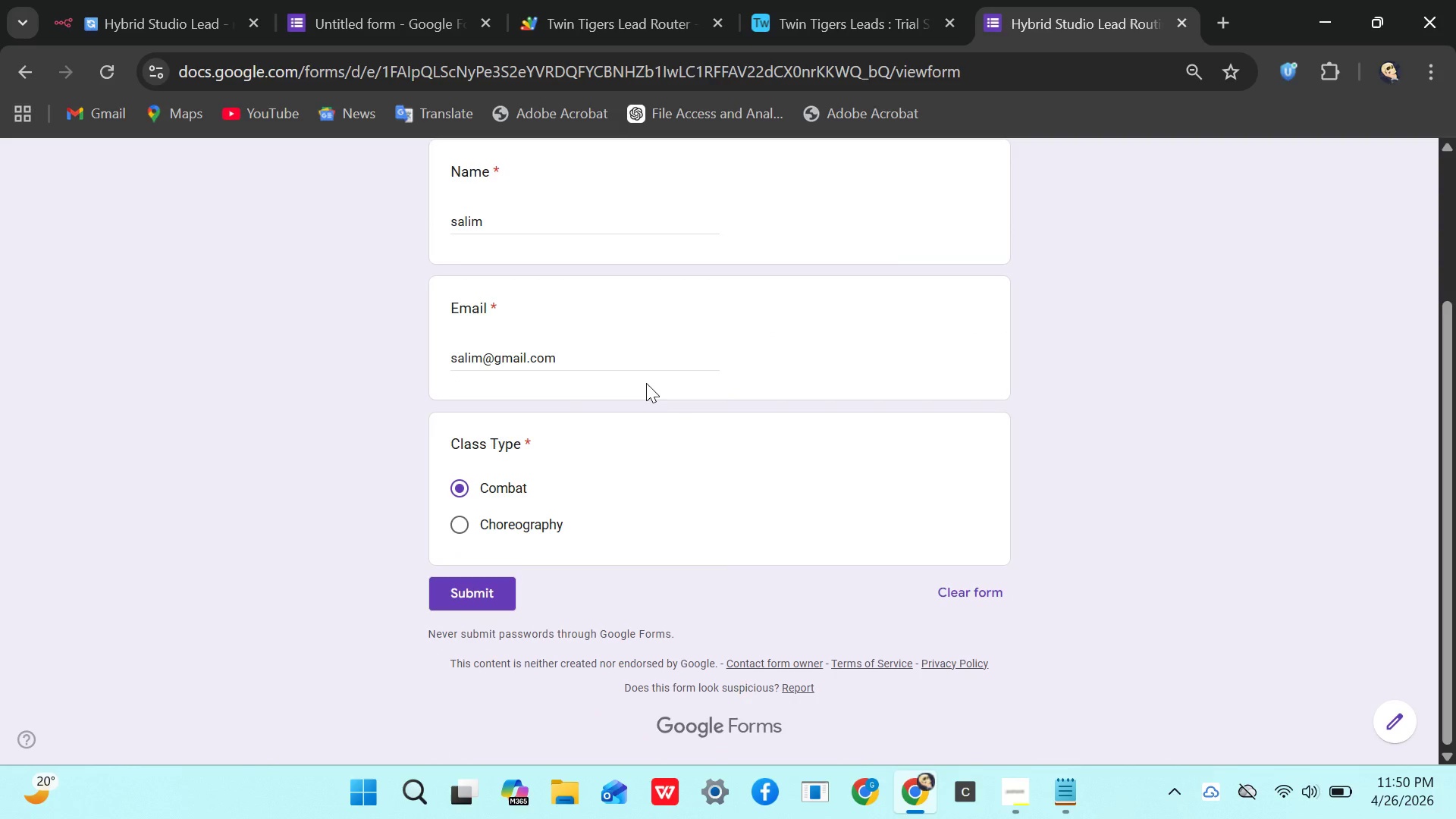 
left_click([482, 592])
 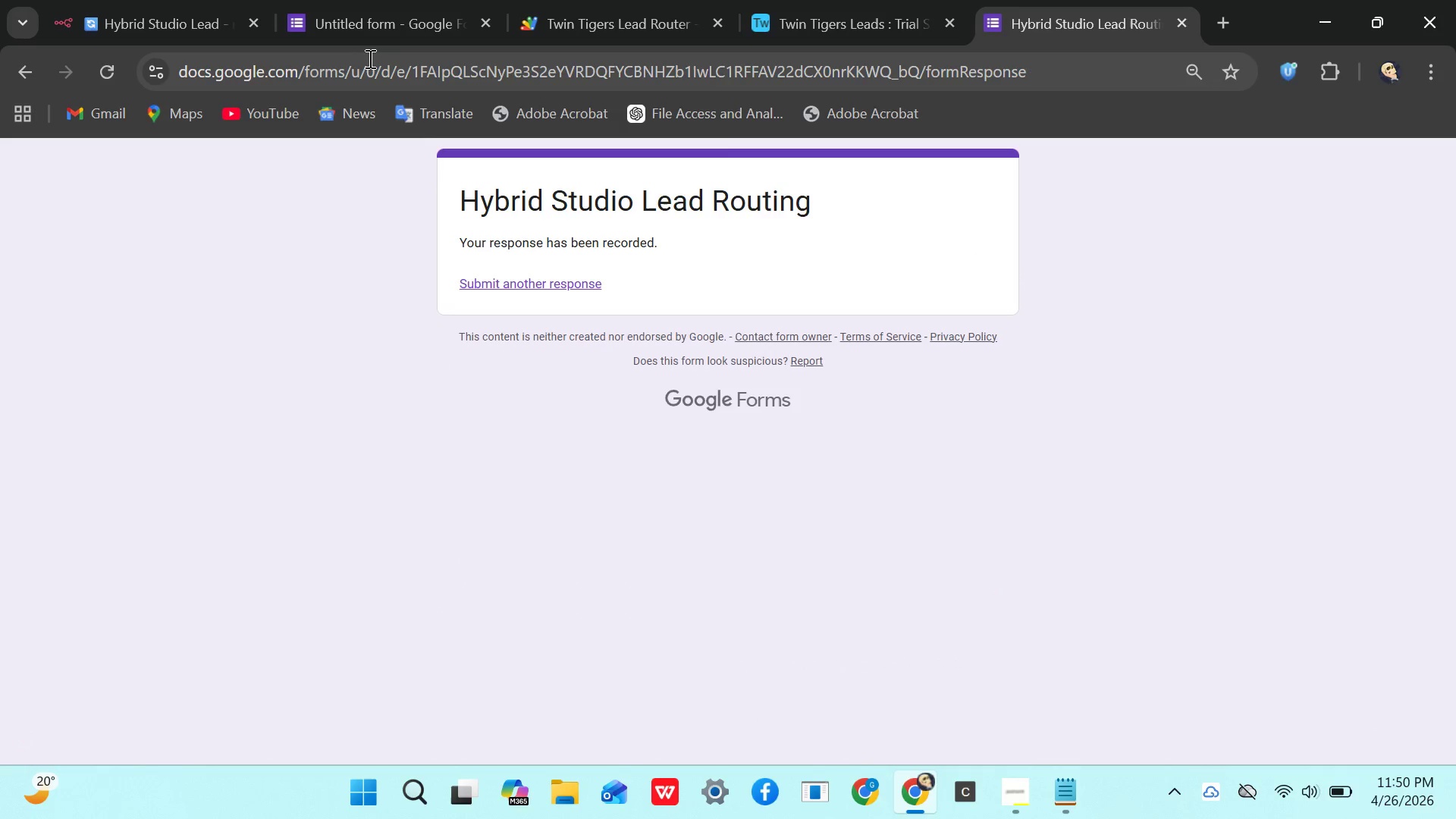 
left_click([172, 26])
 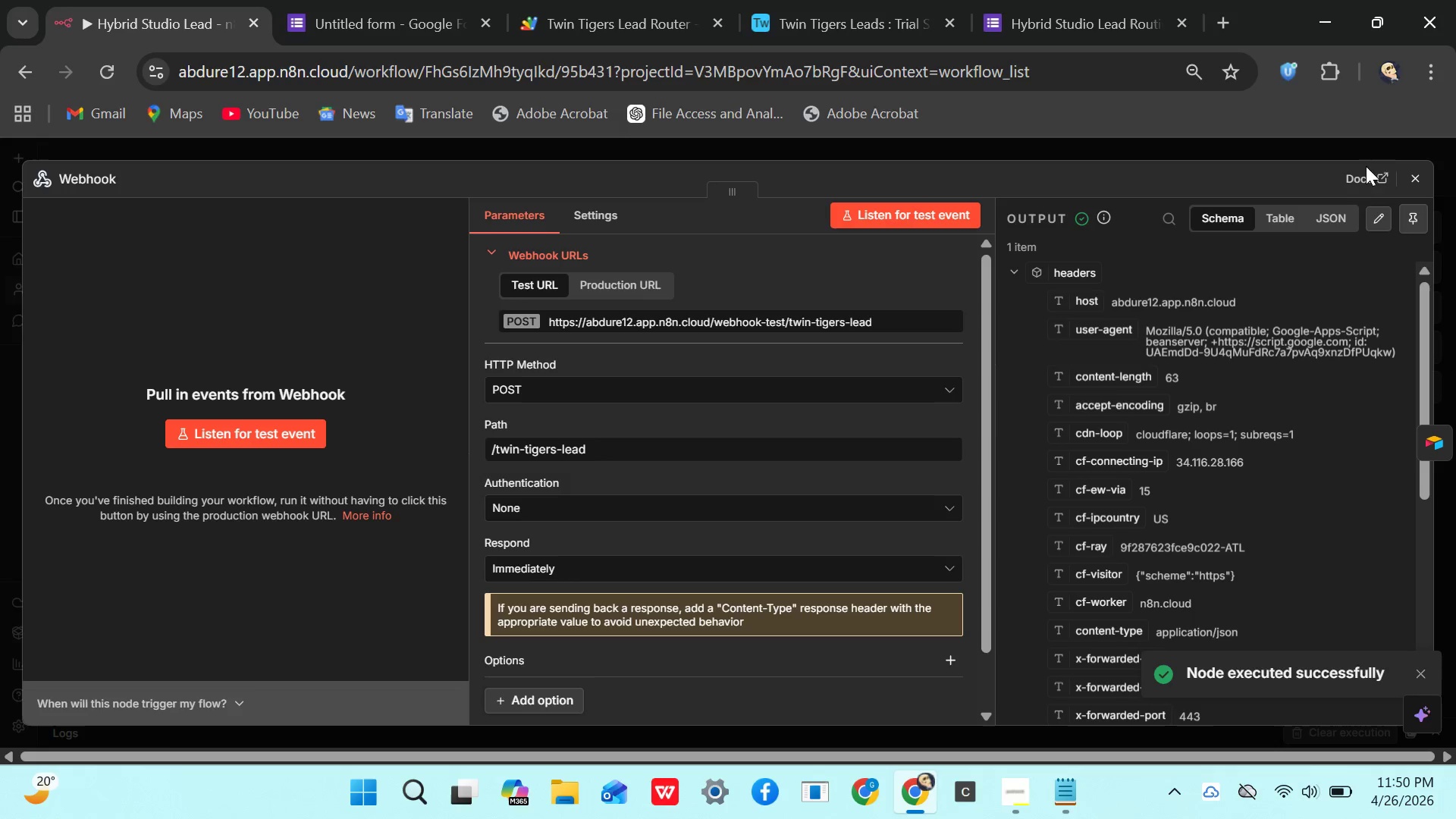 
wait(5.08)
 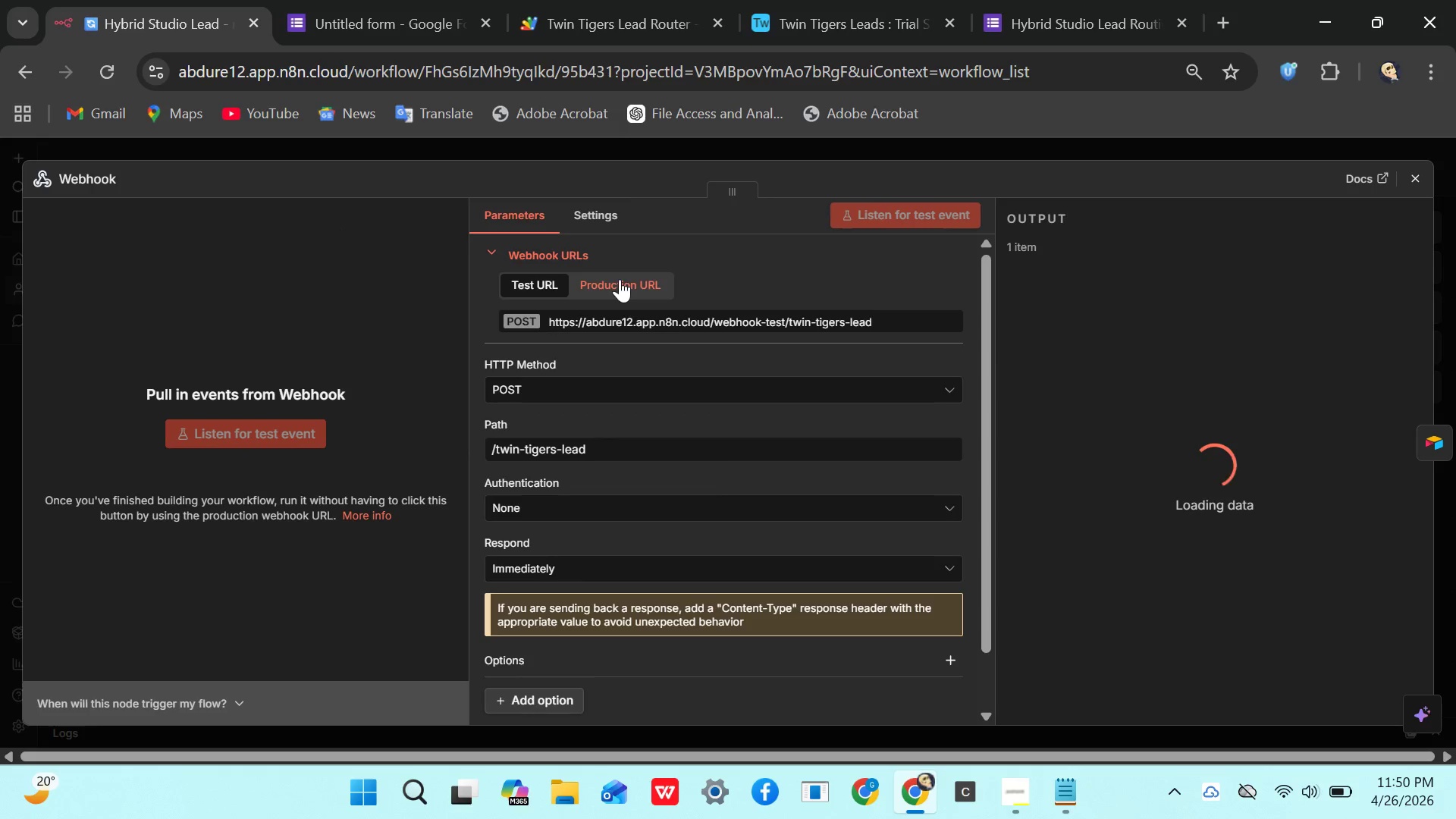 
left_click([1410, 176])
 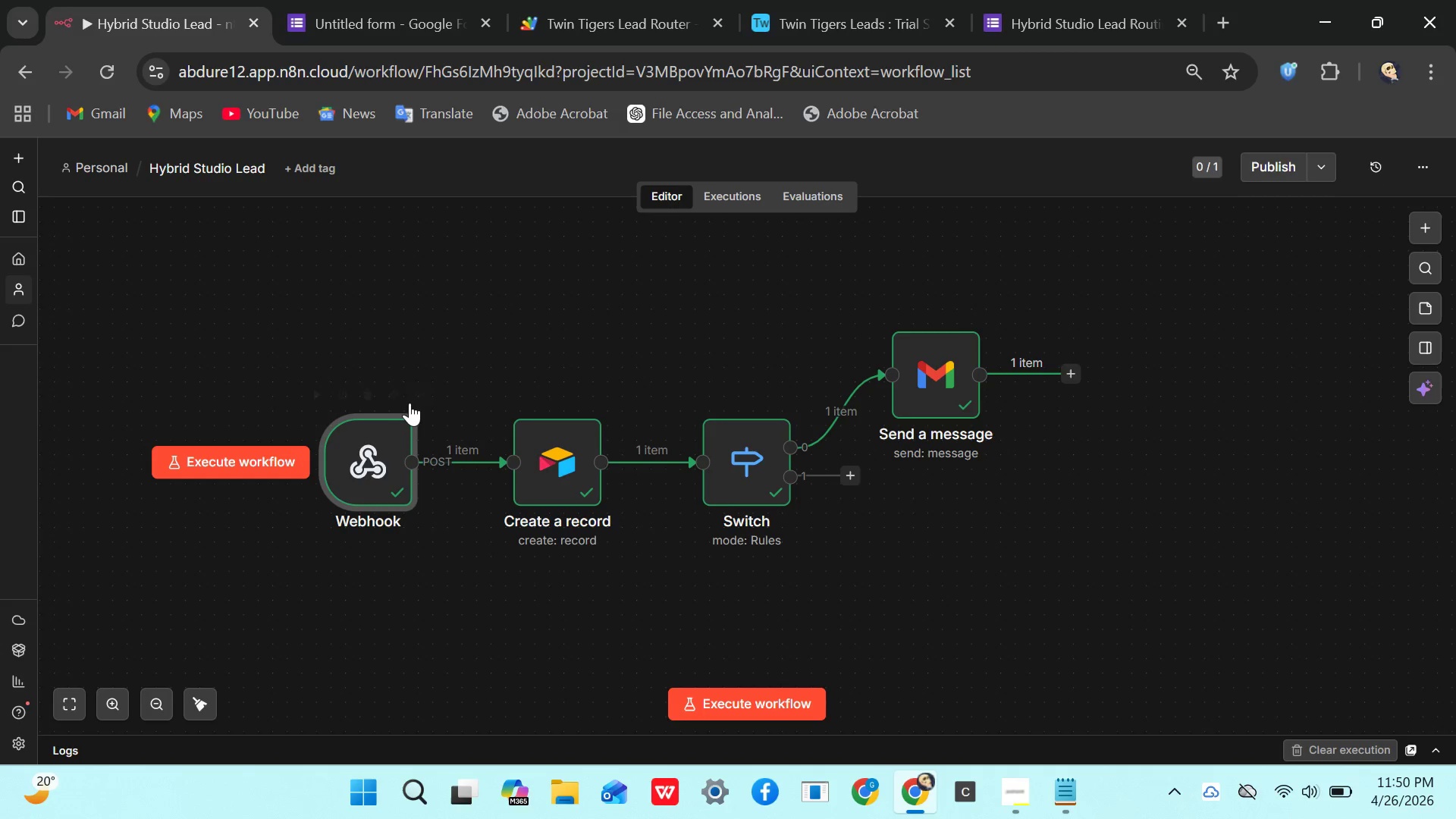 
left_click([418, 393])
 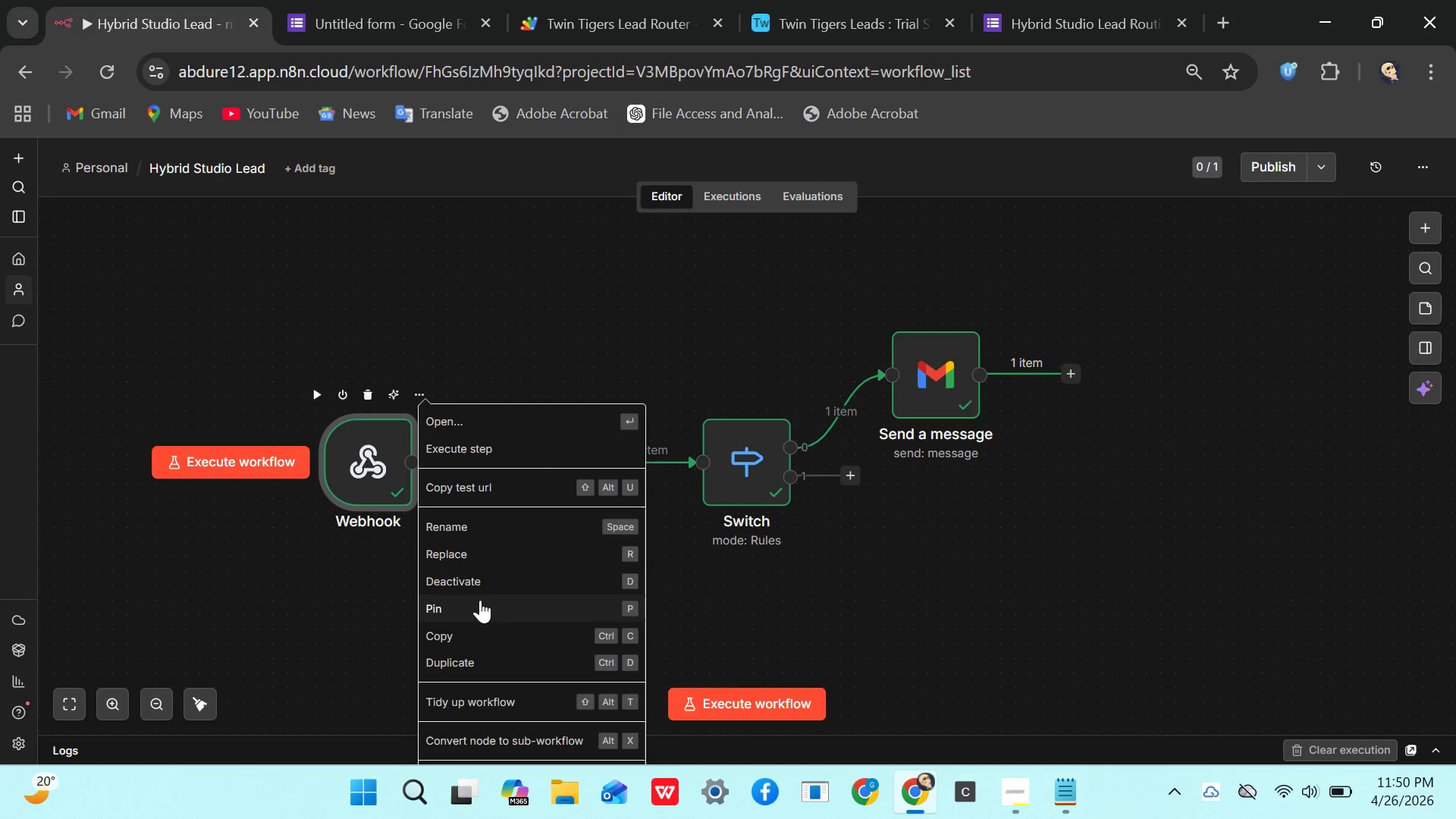 
left_click([469, 603])
 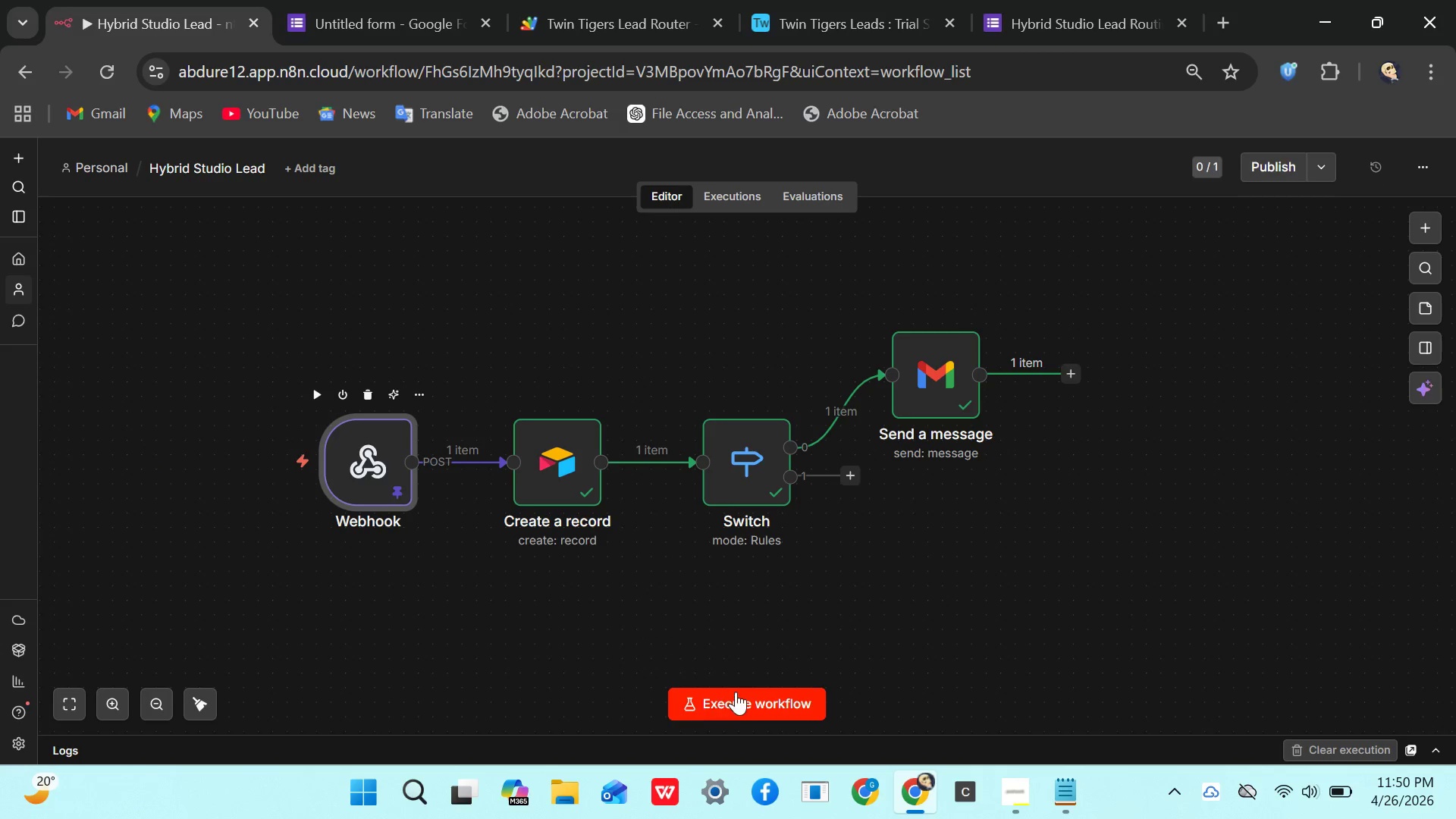 
left_click([737, 692])
 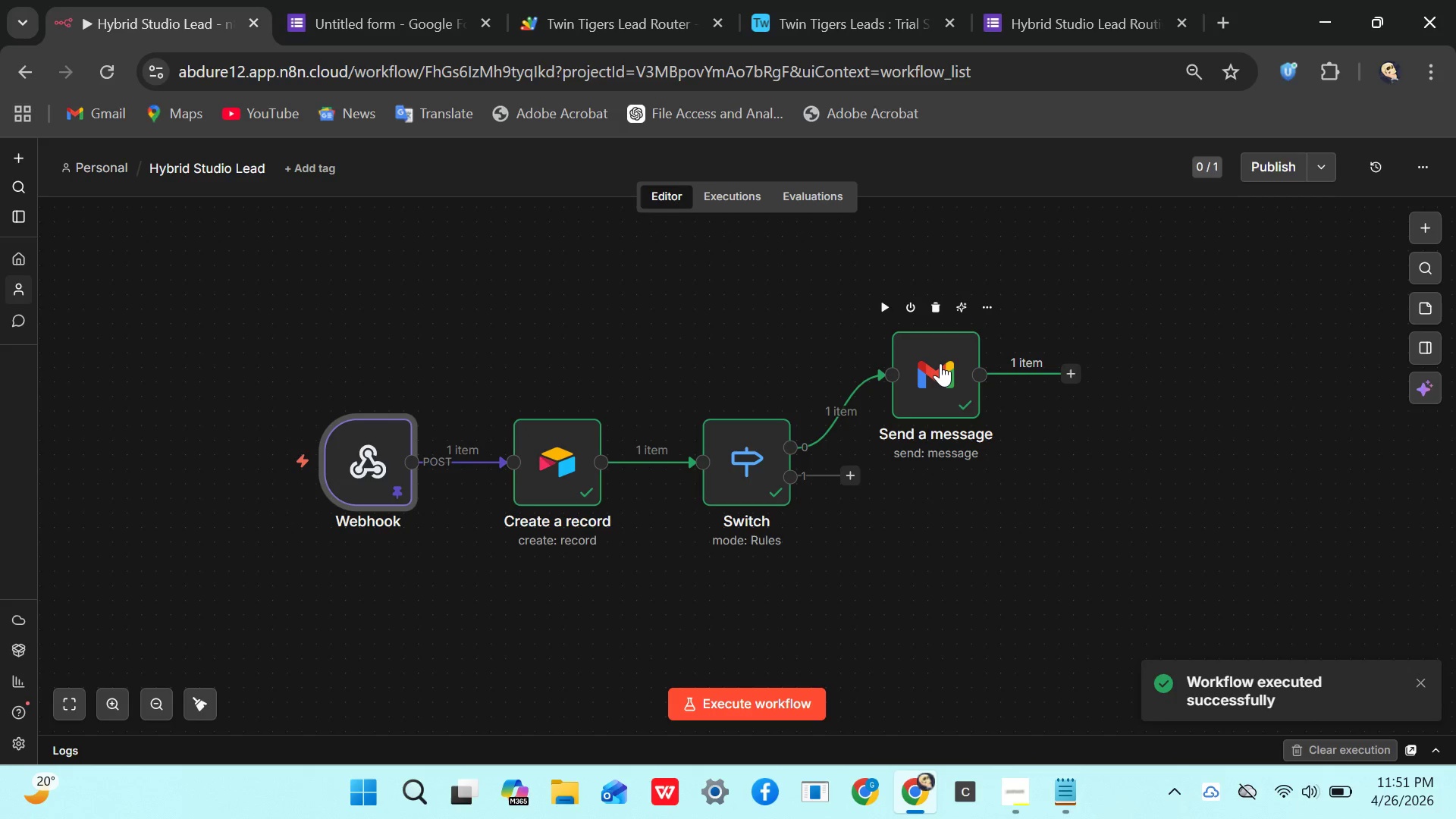 
wait(7.81)
 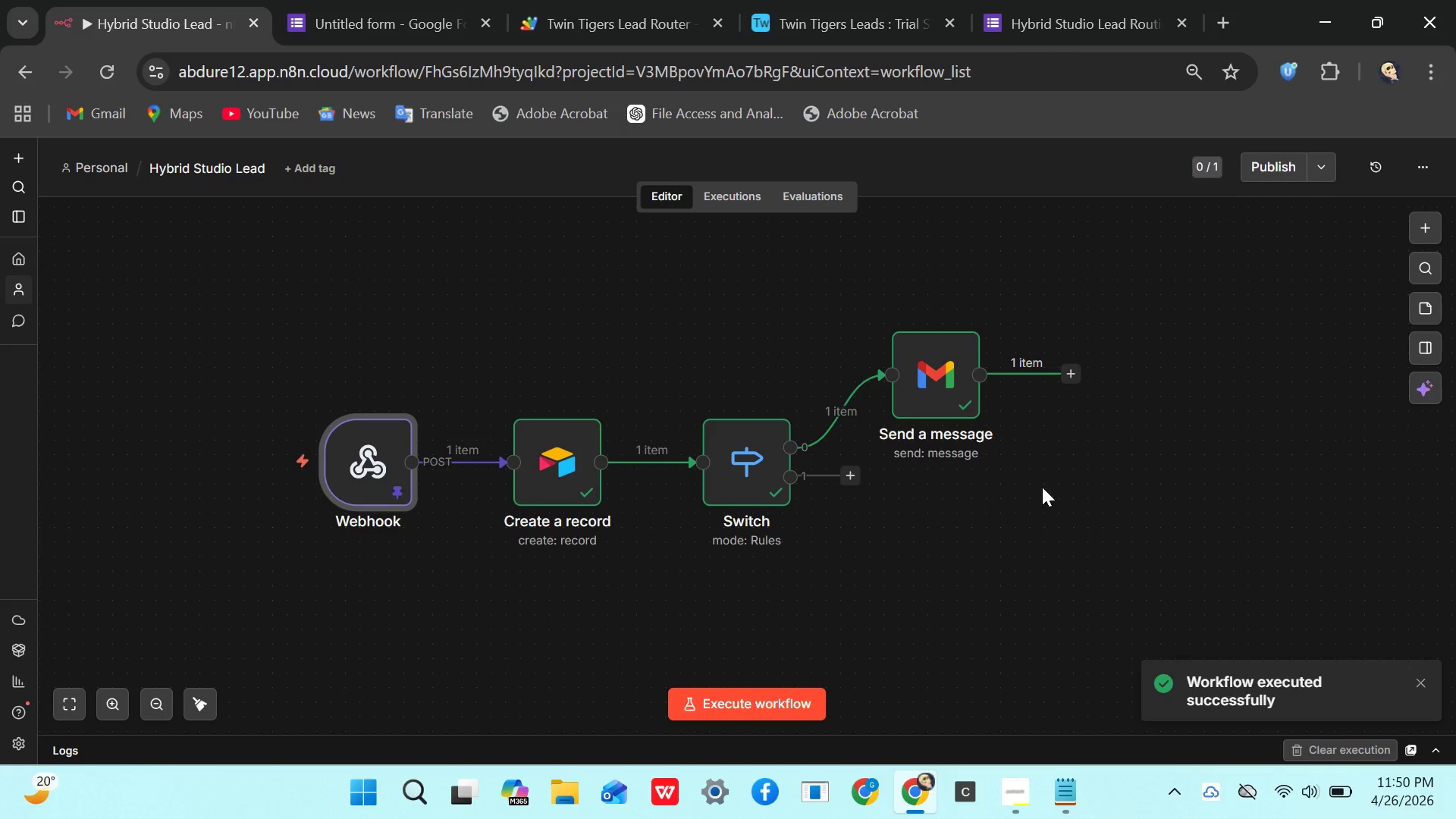 
left_click([853, 482])
 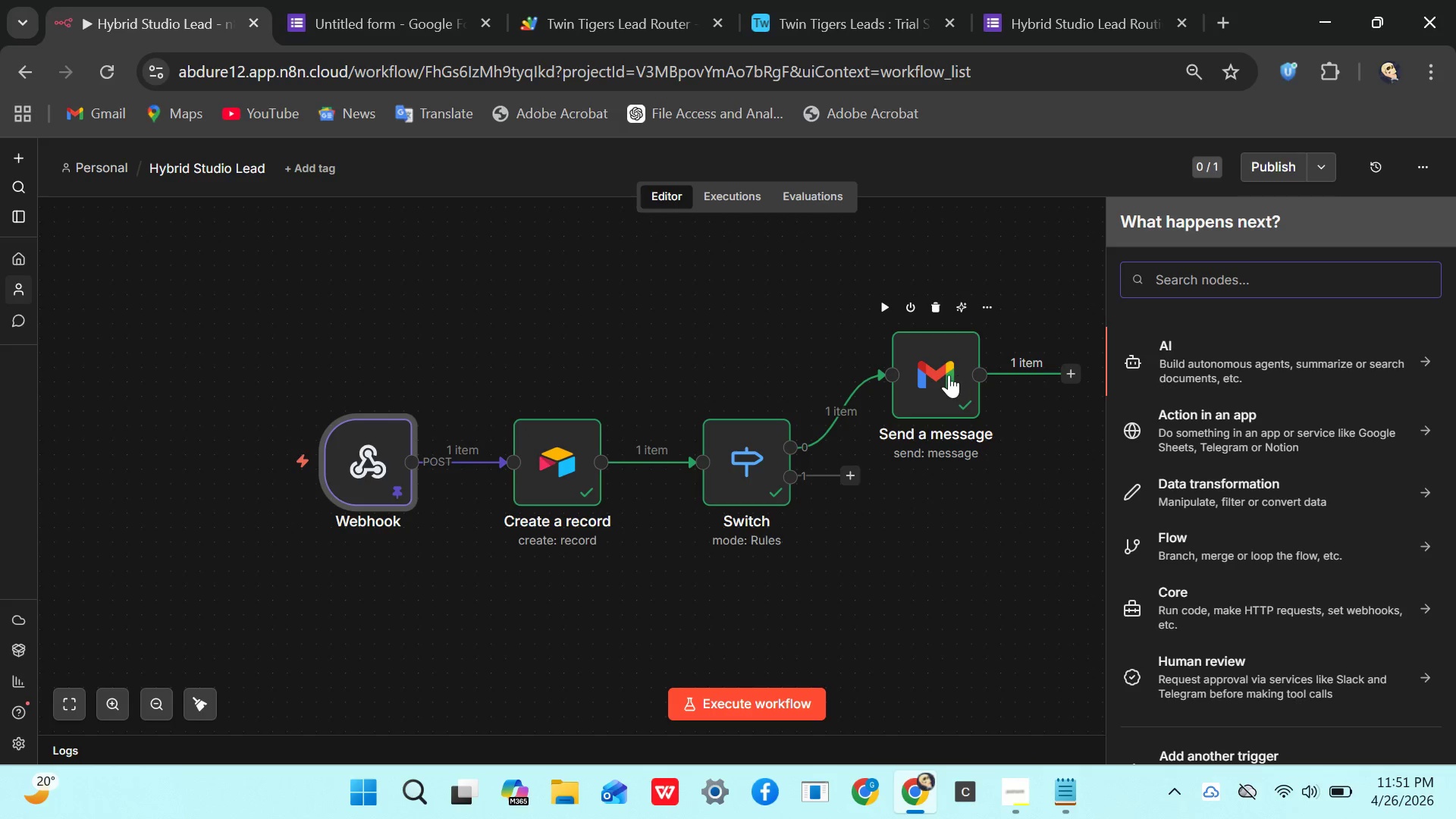 
double_click([936, 375])
 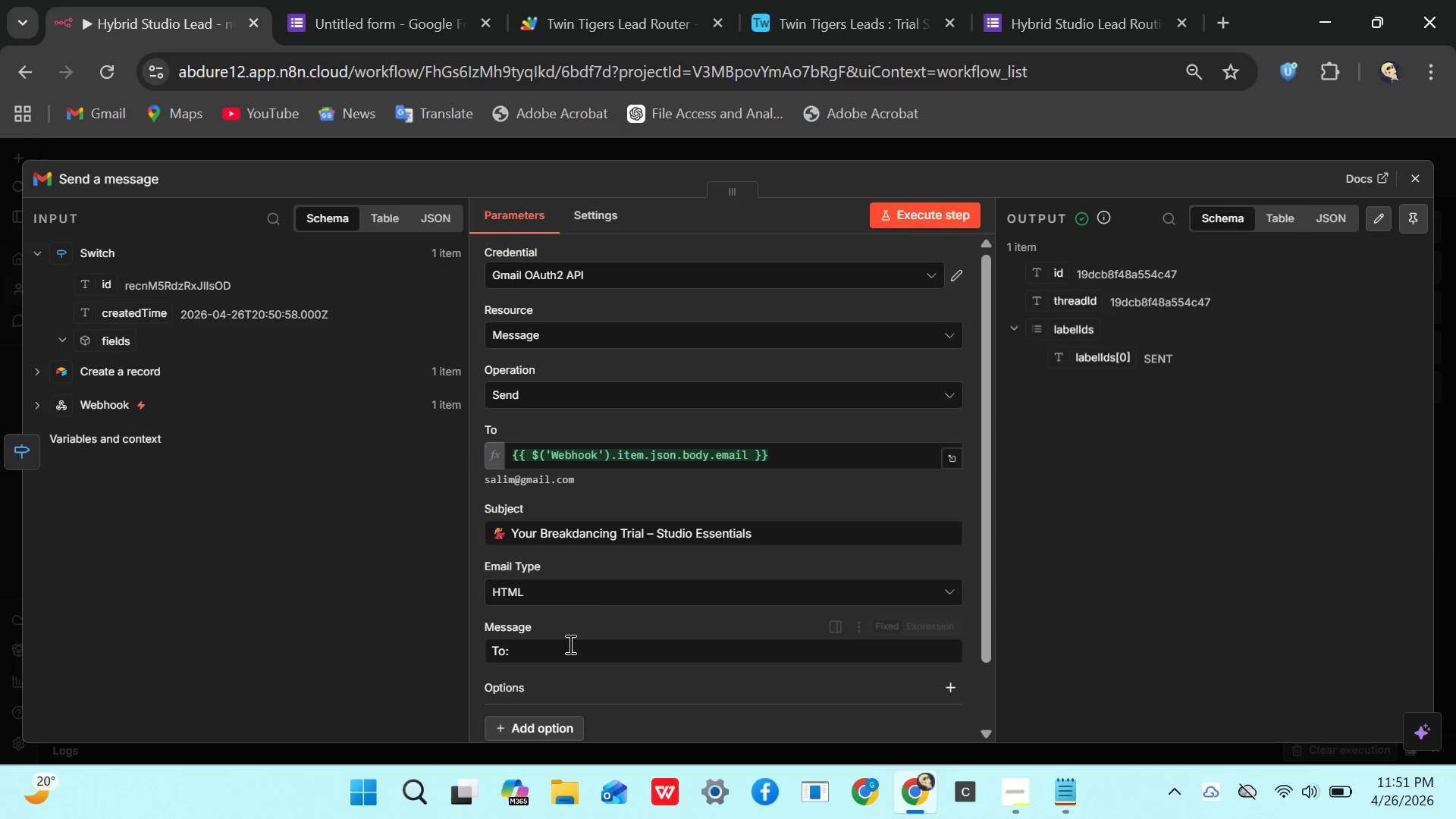 
left_click([516, 651])
 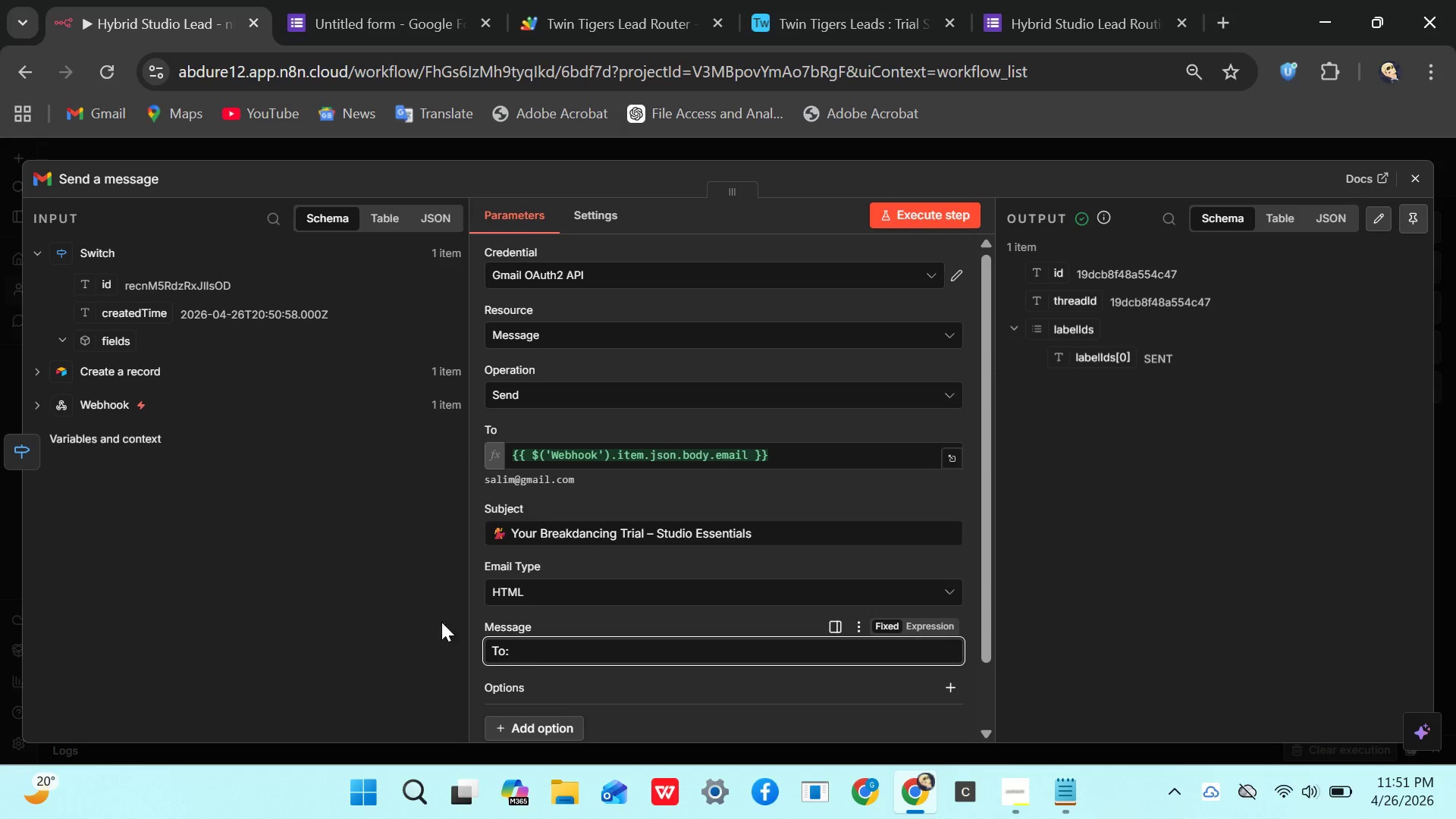 
wait(6.62)
 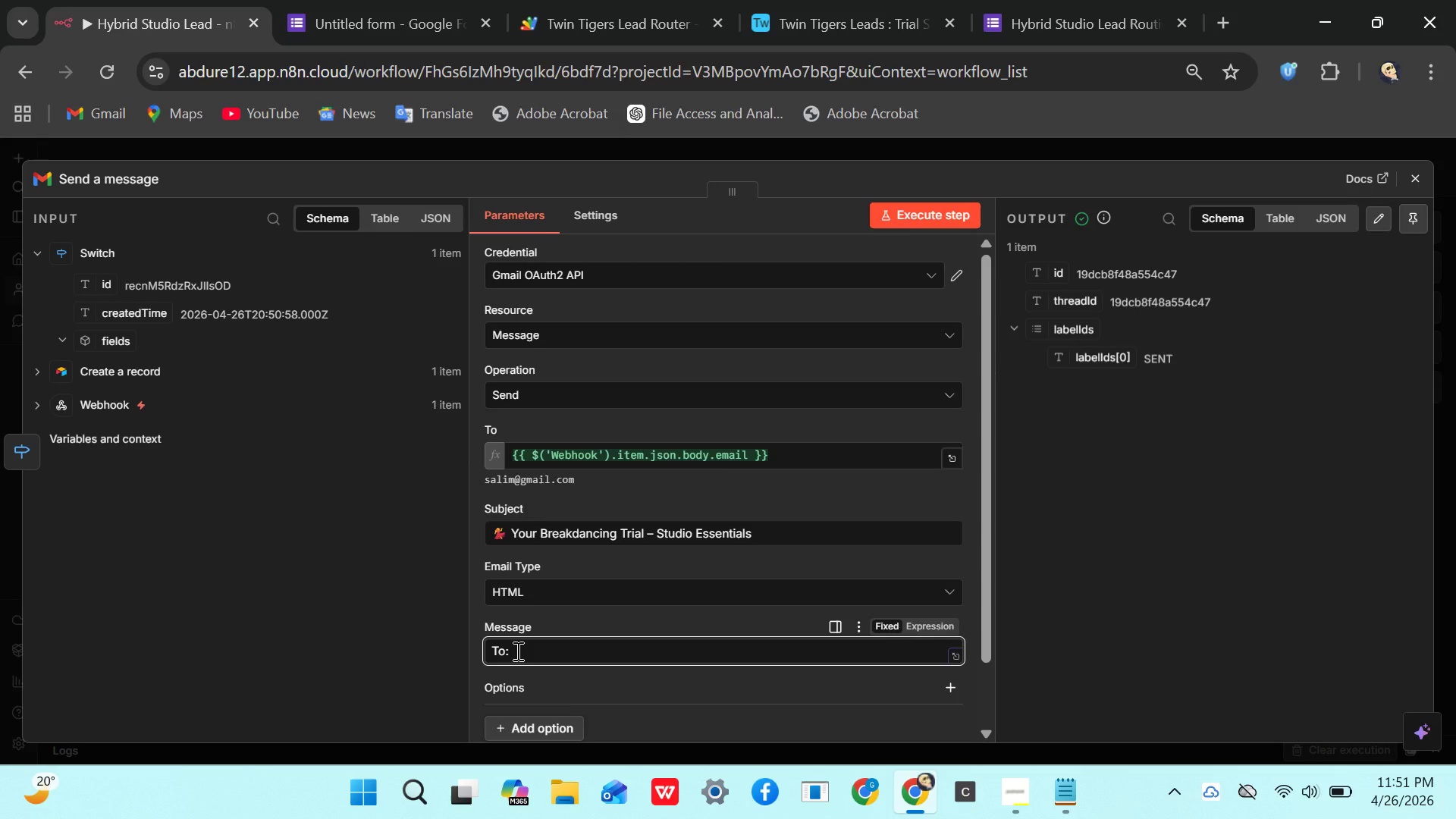 
left_click([118, 398])
 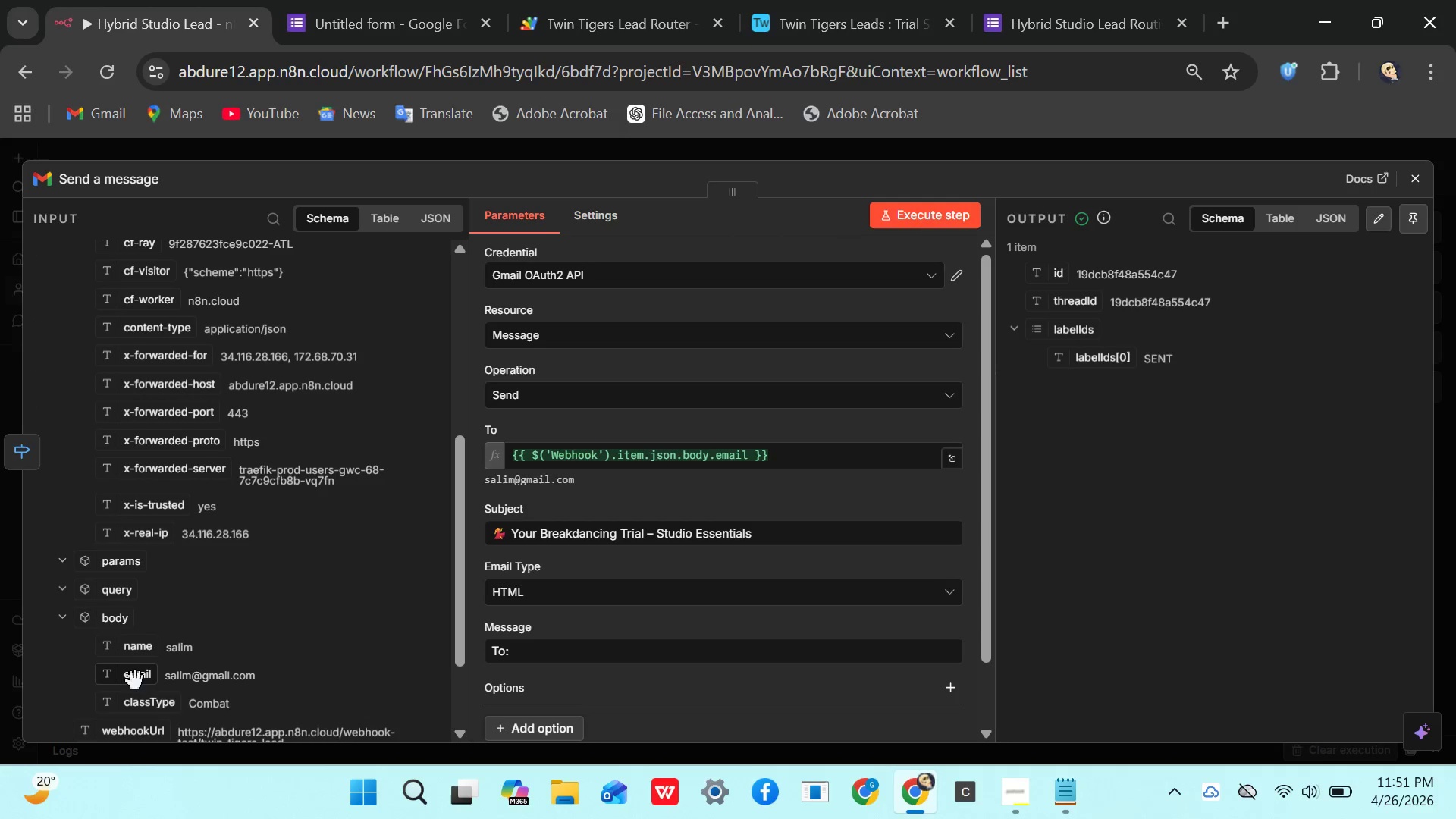 
left_click_drag(start_coordinate=[136, 682], to_coordinate=[540, 648])
 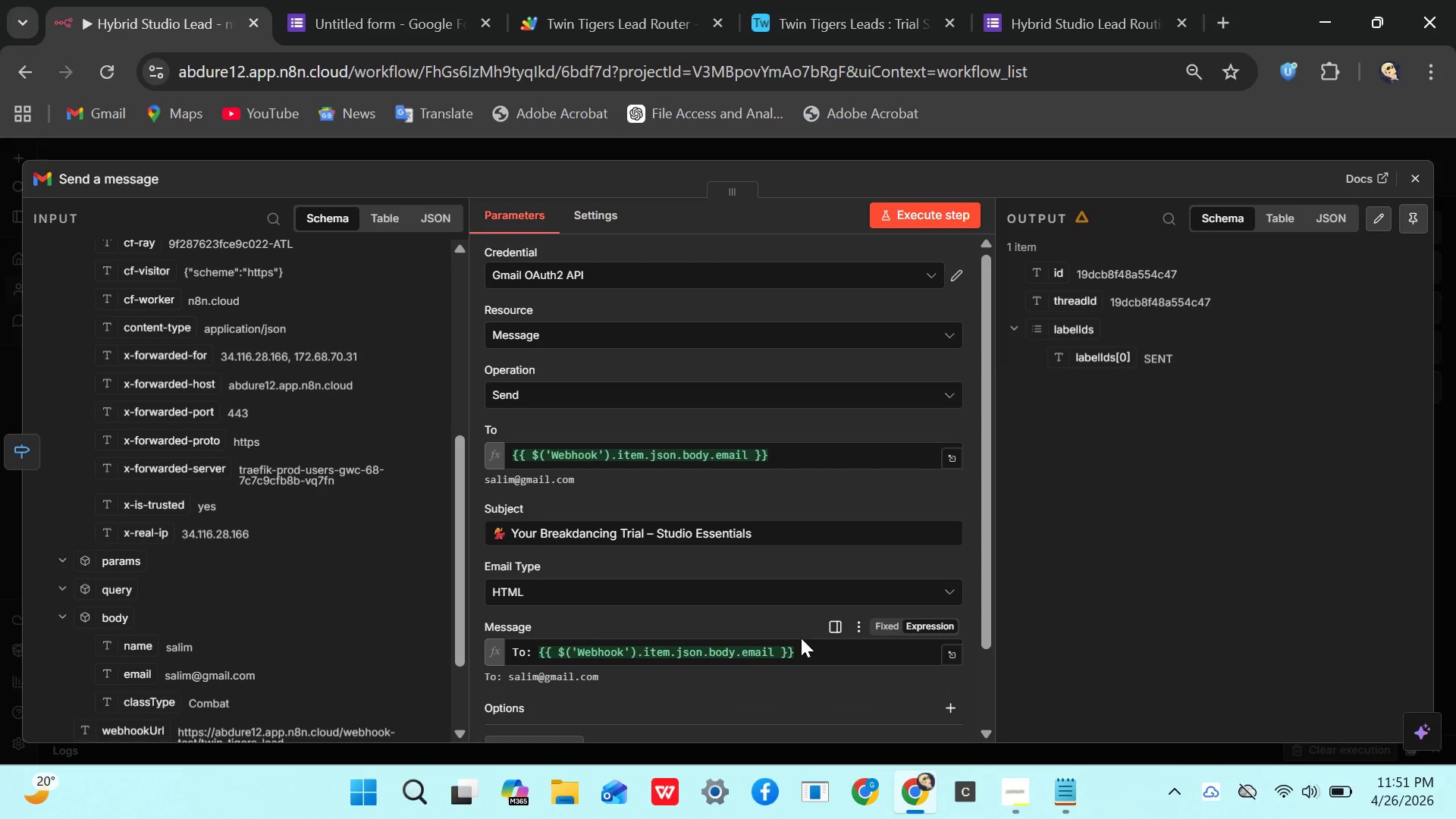 
left_click([803, 654])
 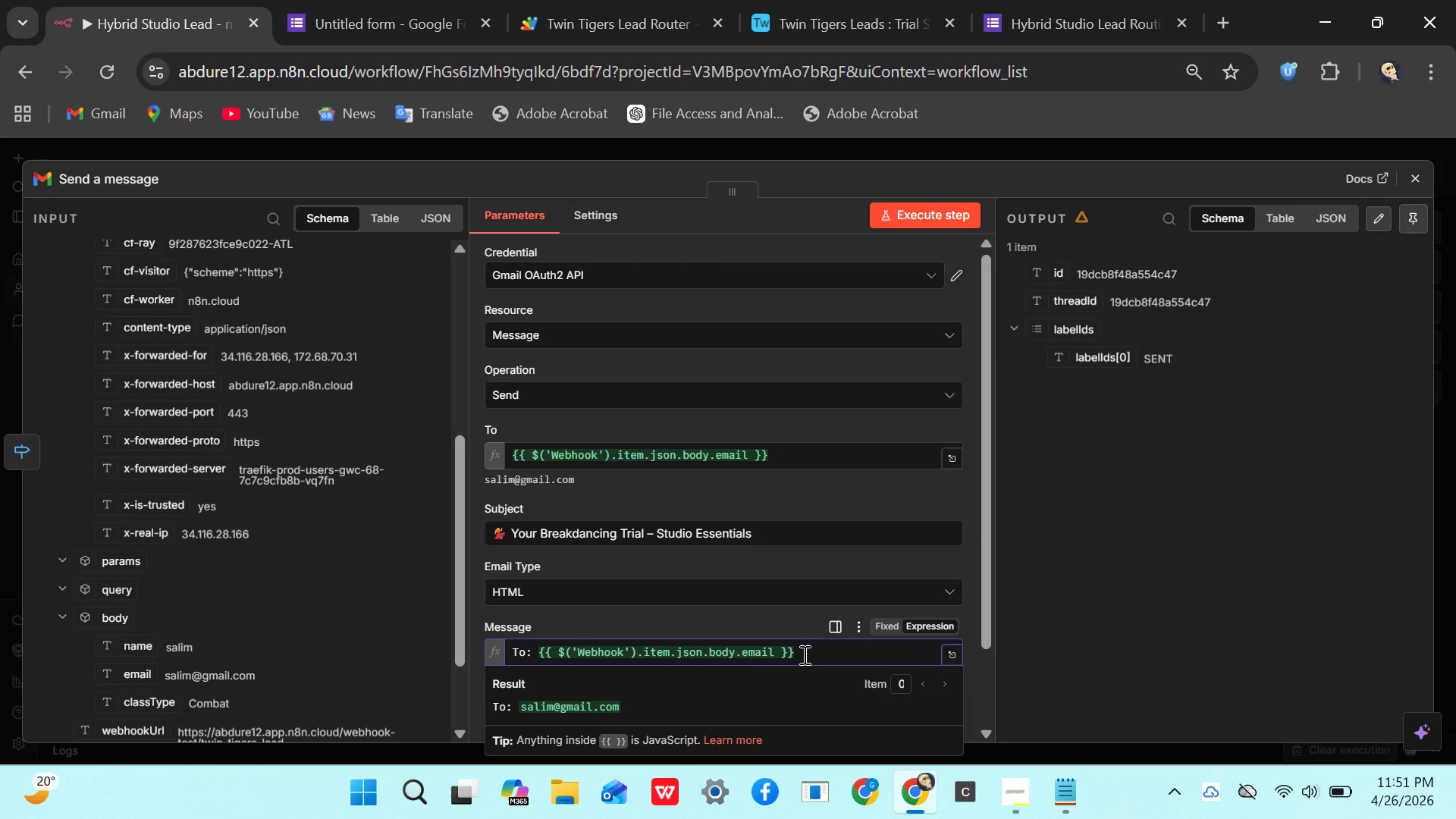 
key(Shift+Enter)
 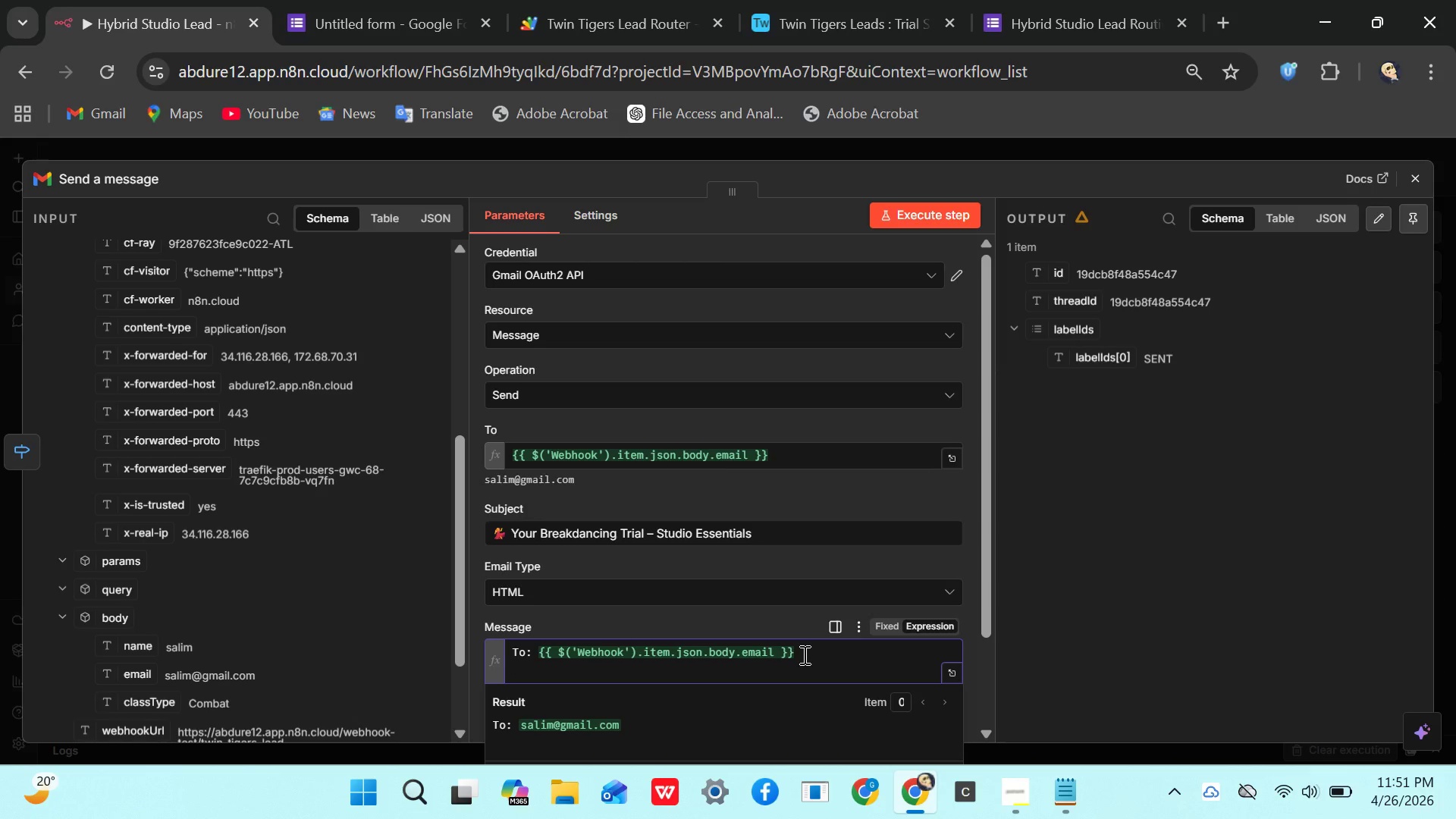 
wait(15.39)
 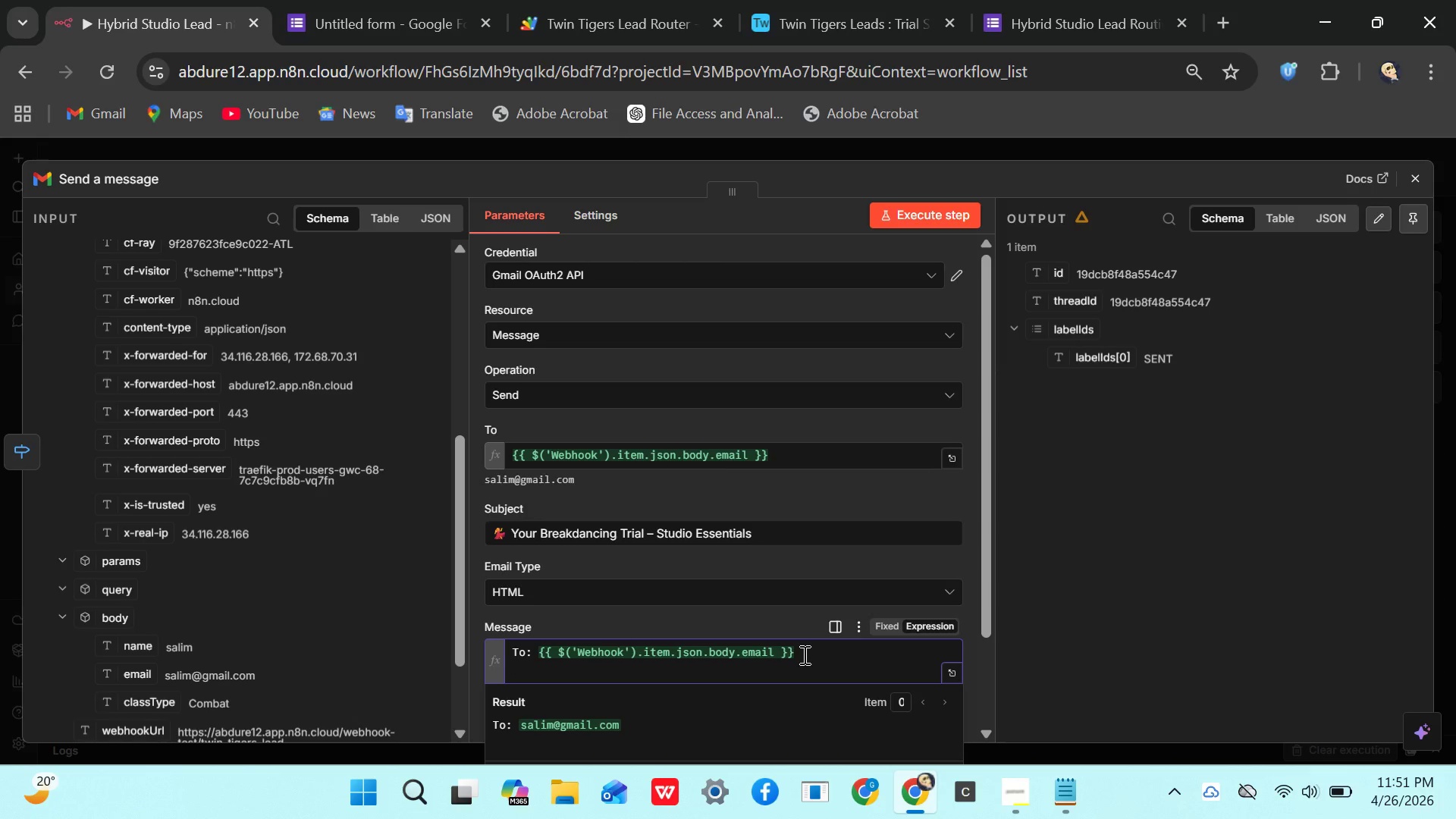 
left_click([808, 654])
 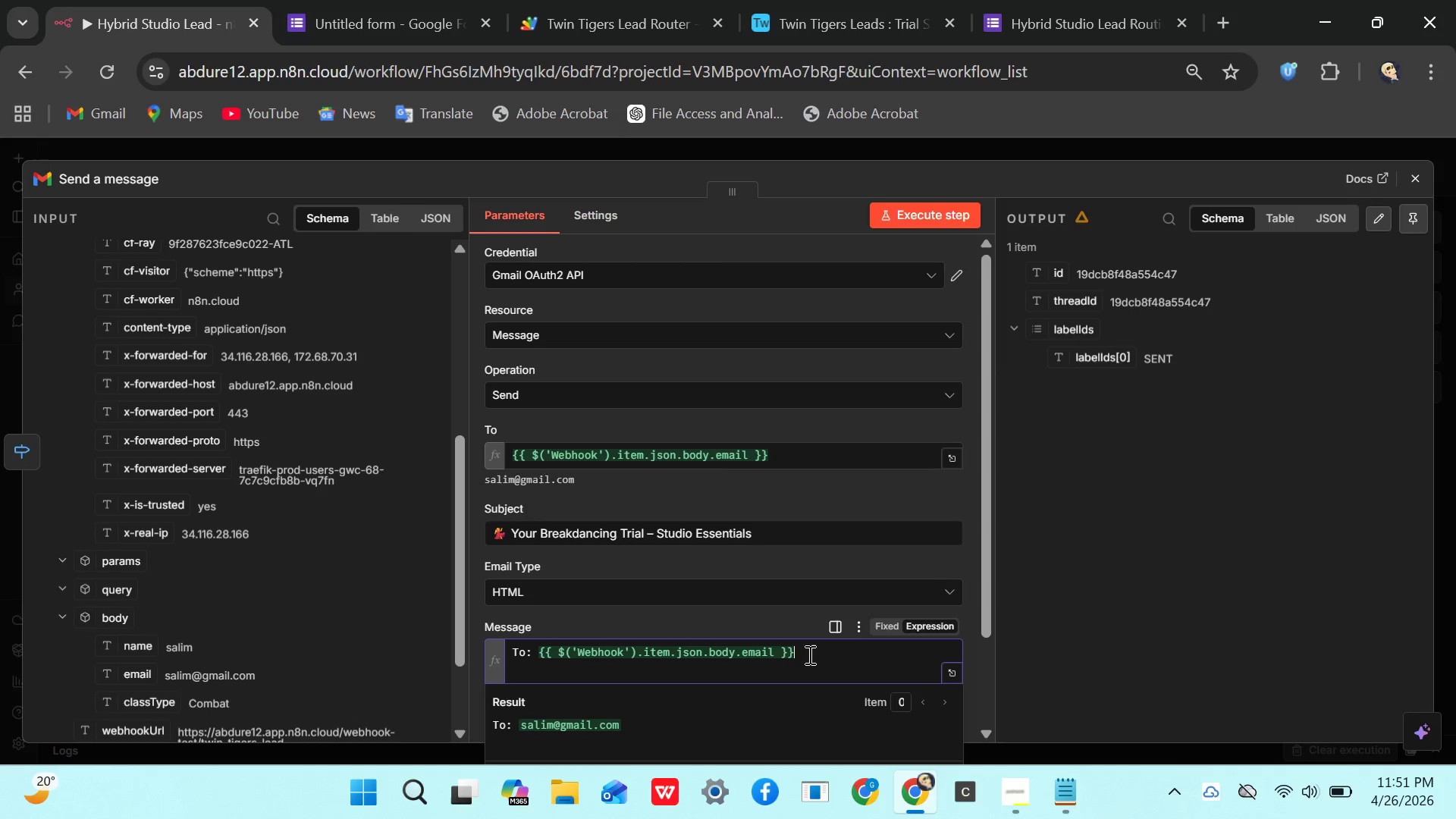 
key(Control+A)
 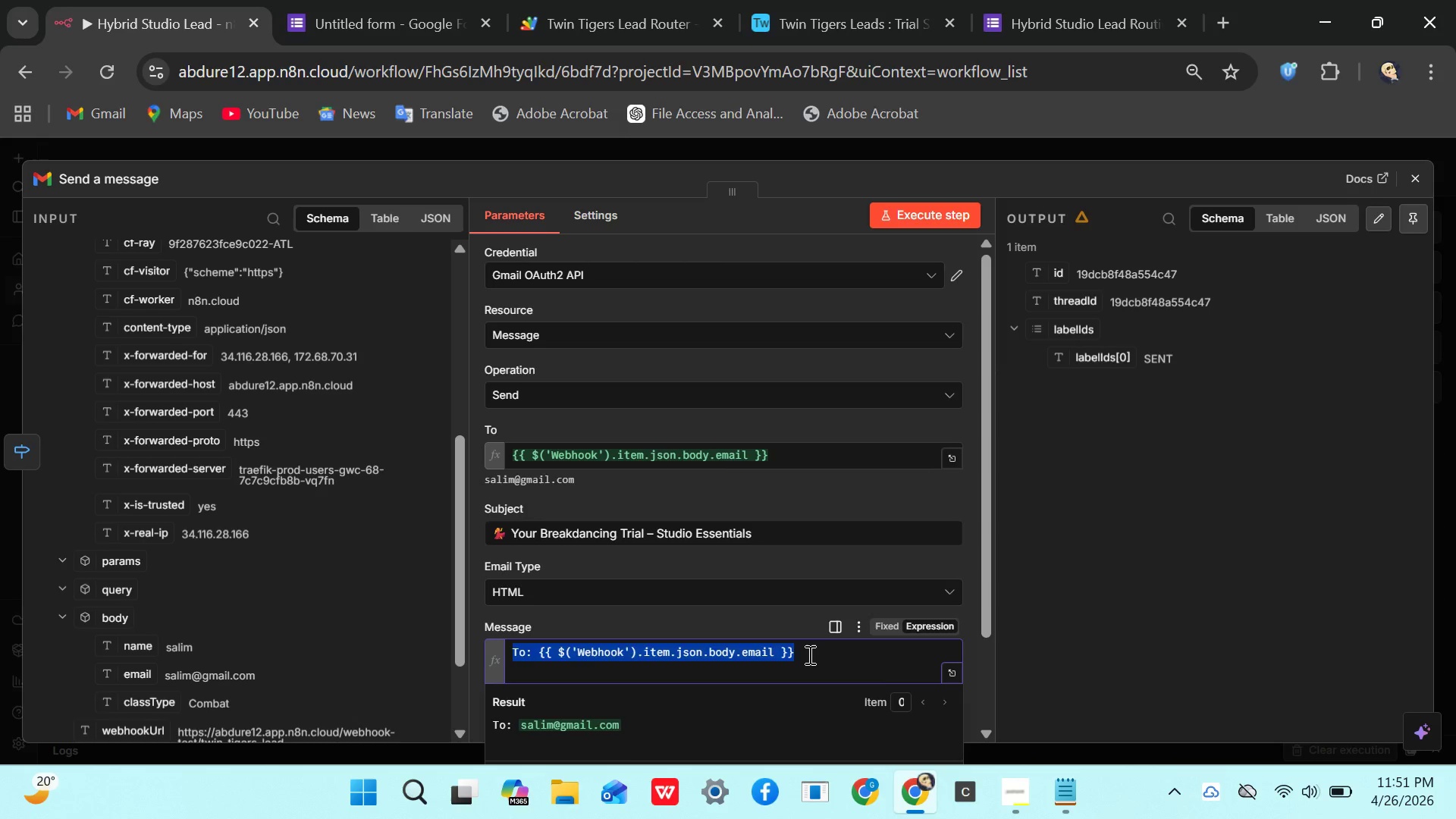 
key(Backspace)
 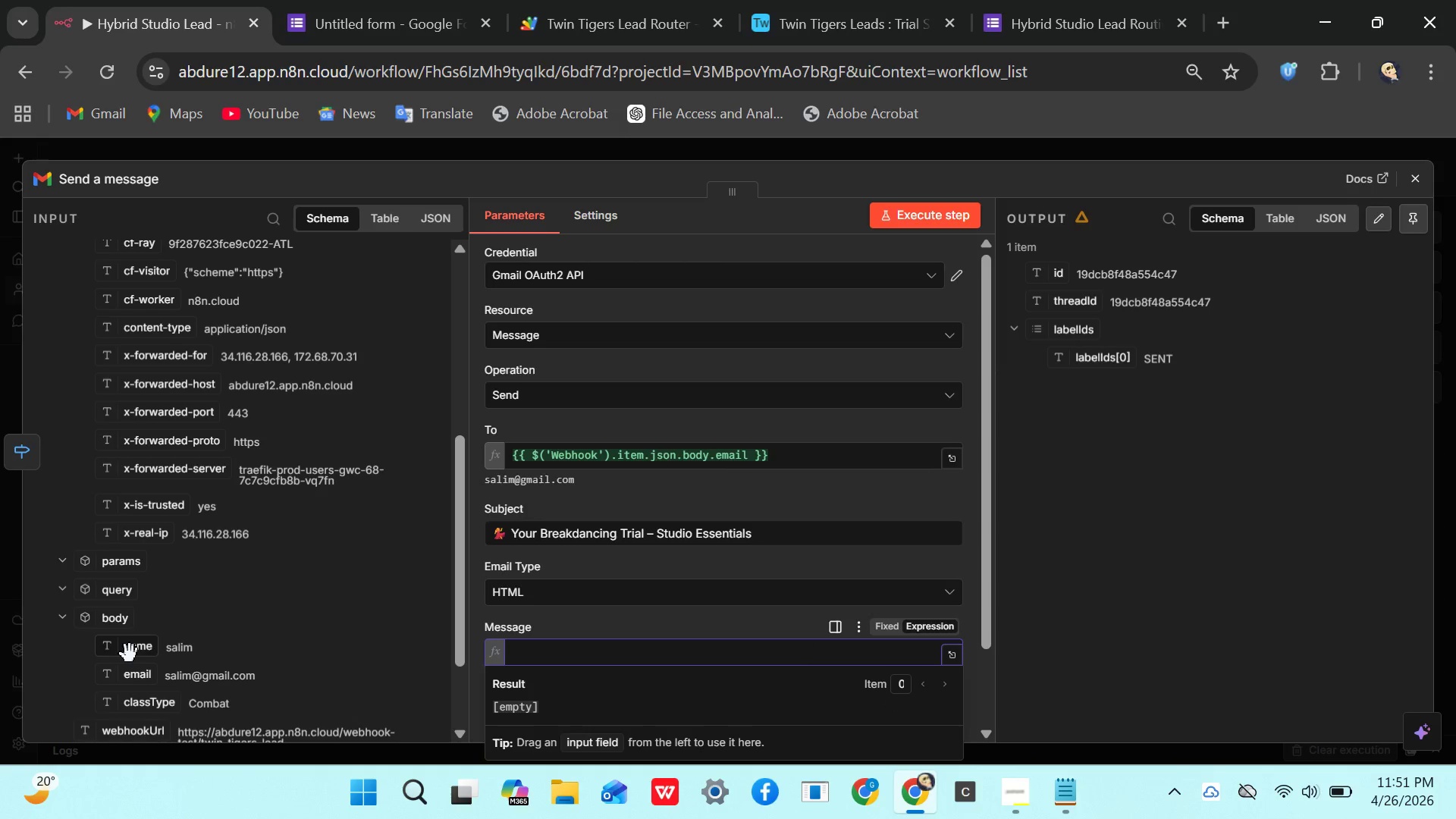 
left_click_drag(start_coordinate=[130, 654], to_coordinate=[552, 661])
 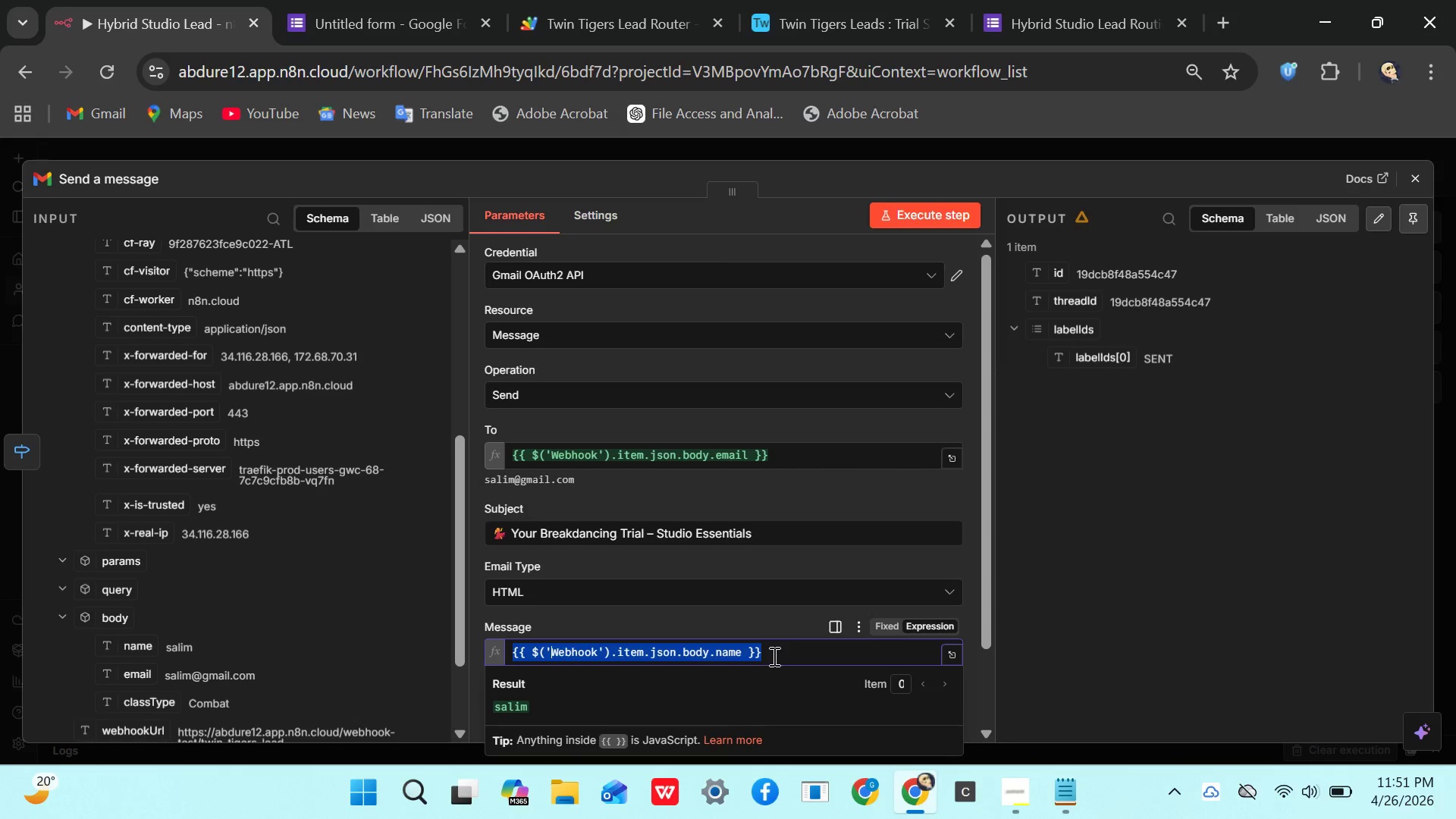 
left_click([777, 656])
 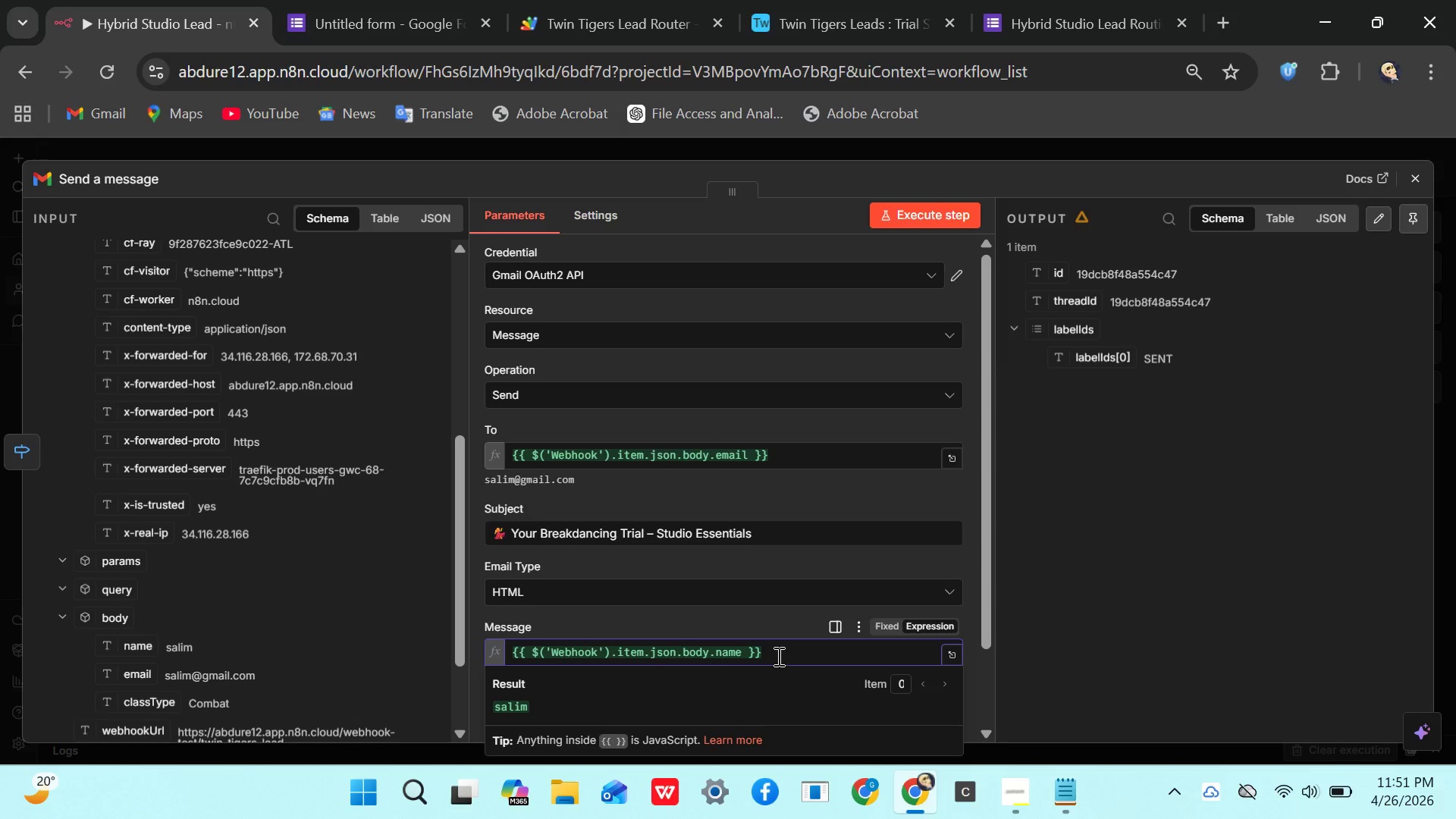 
type( Greeting )
 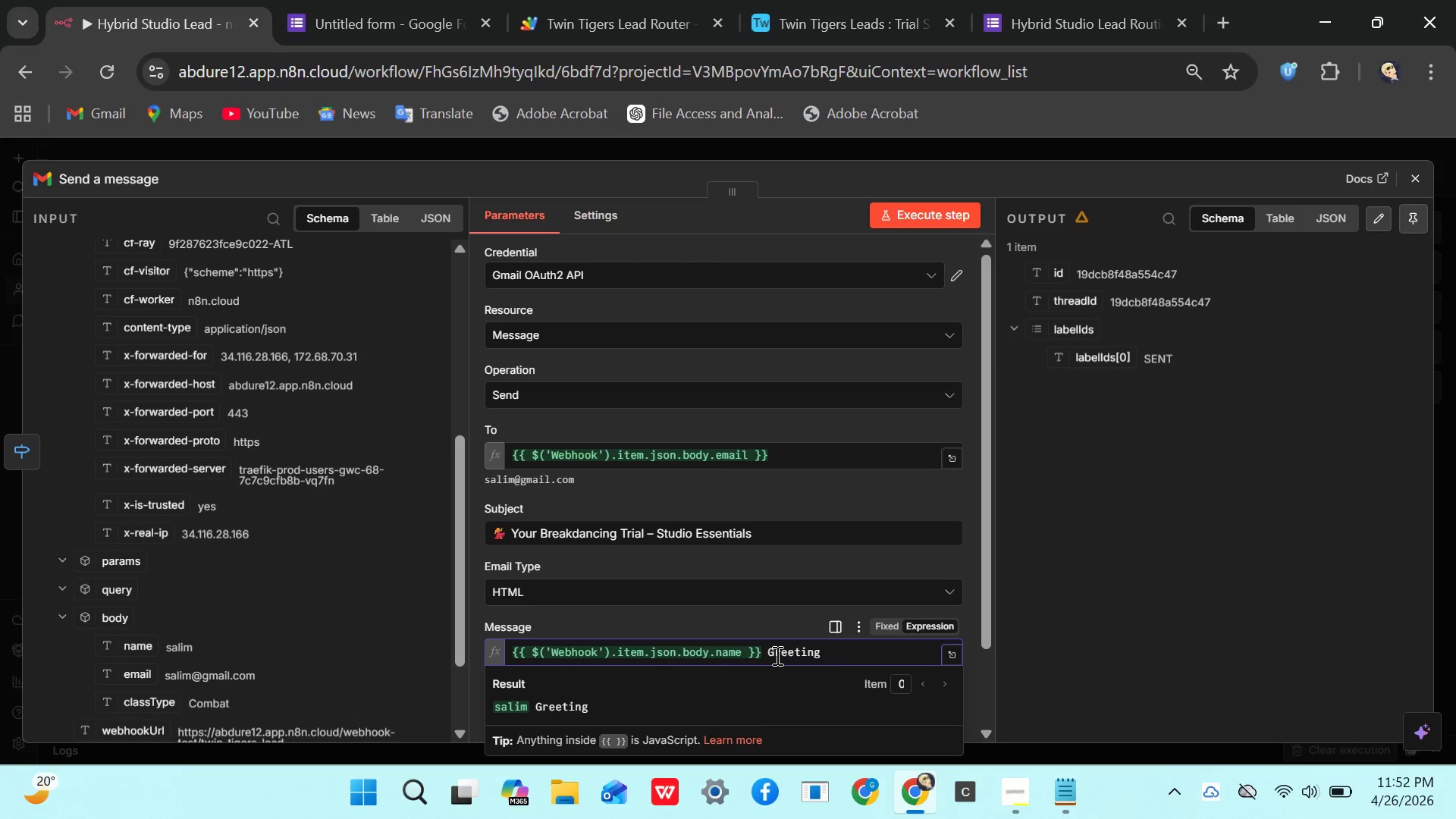 
wait(5.02)
 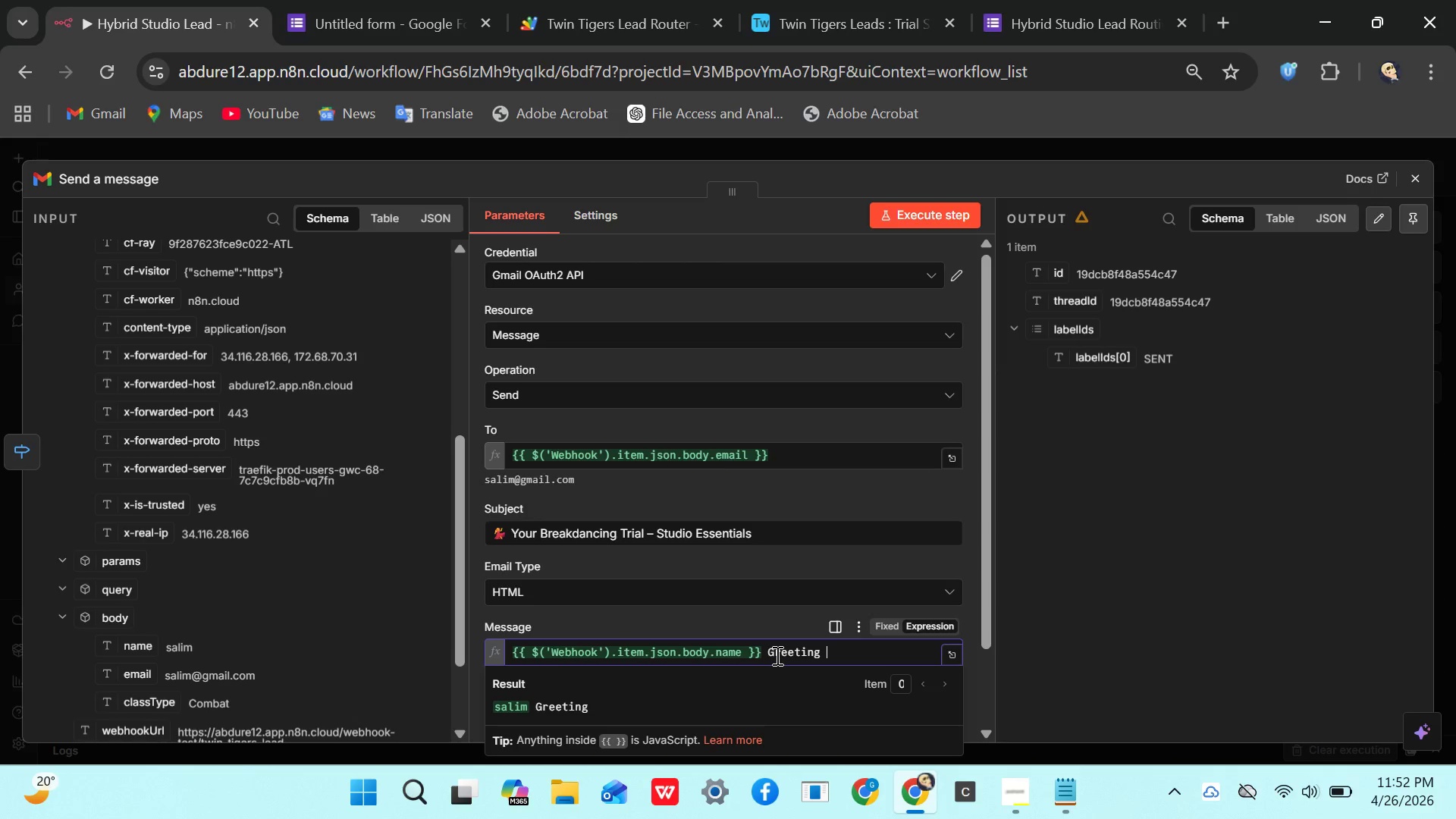 
type(waive)
key(Backspace)
key(Backspace)
key(Backspace)
key(Backspace)
key(Backspace)
 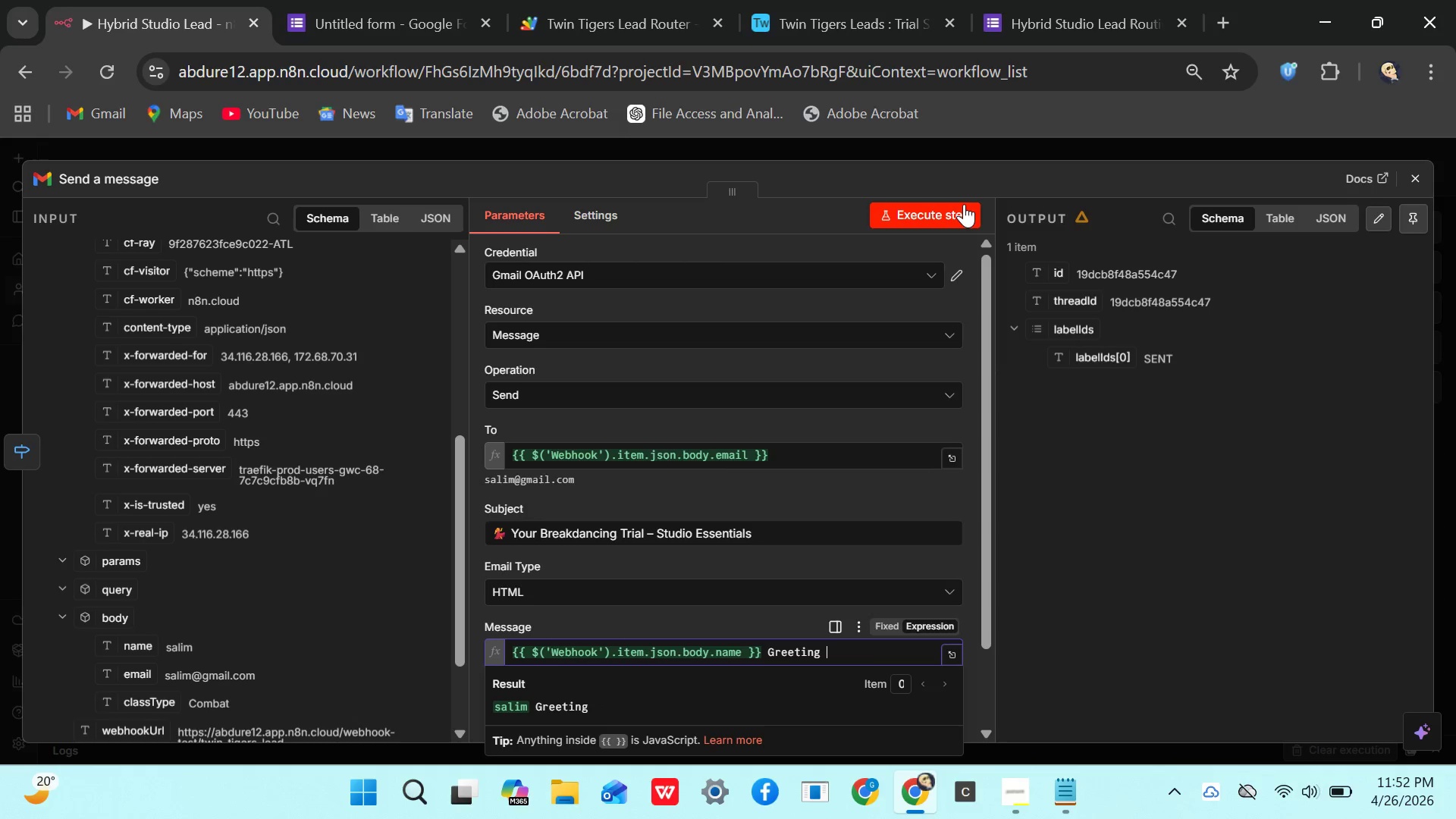 
left_click([962, 205])
 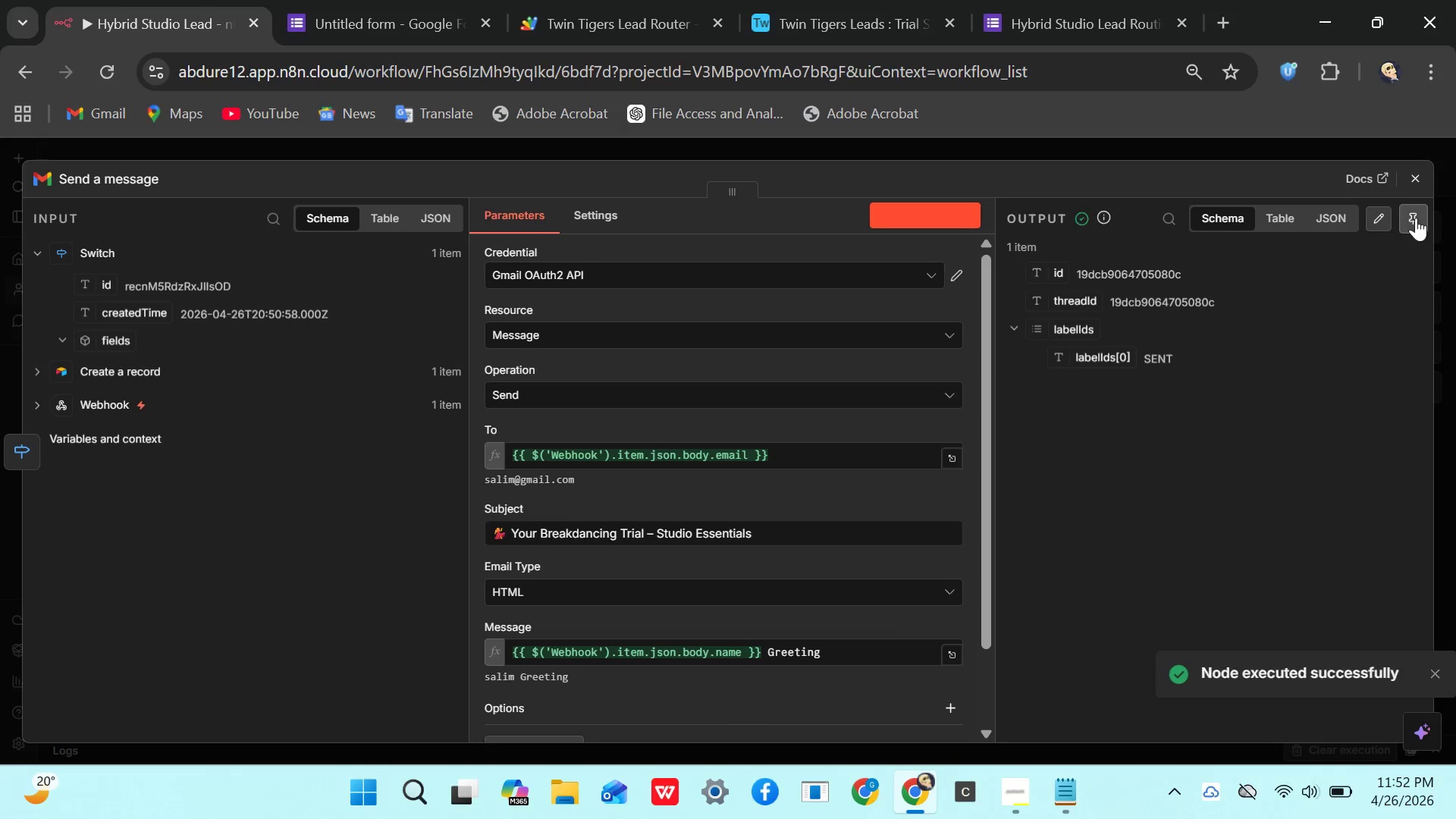 
left_click([1418, 192])
 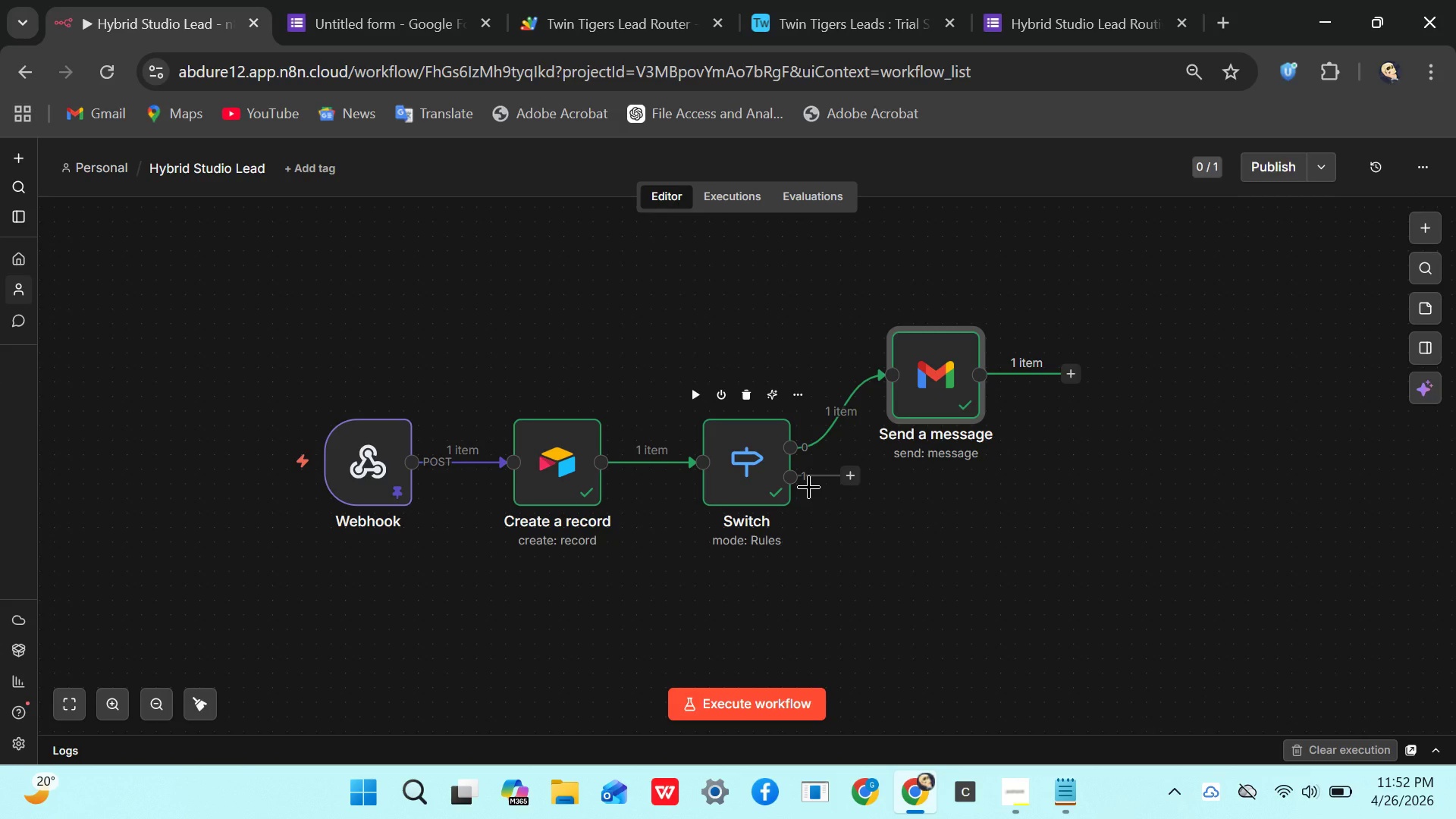 
wait(15.14)
 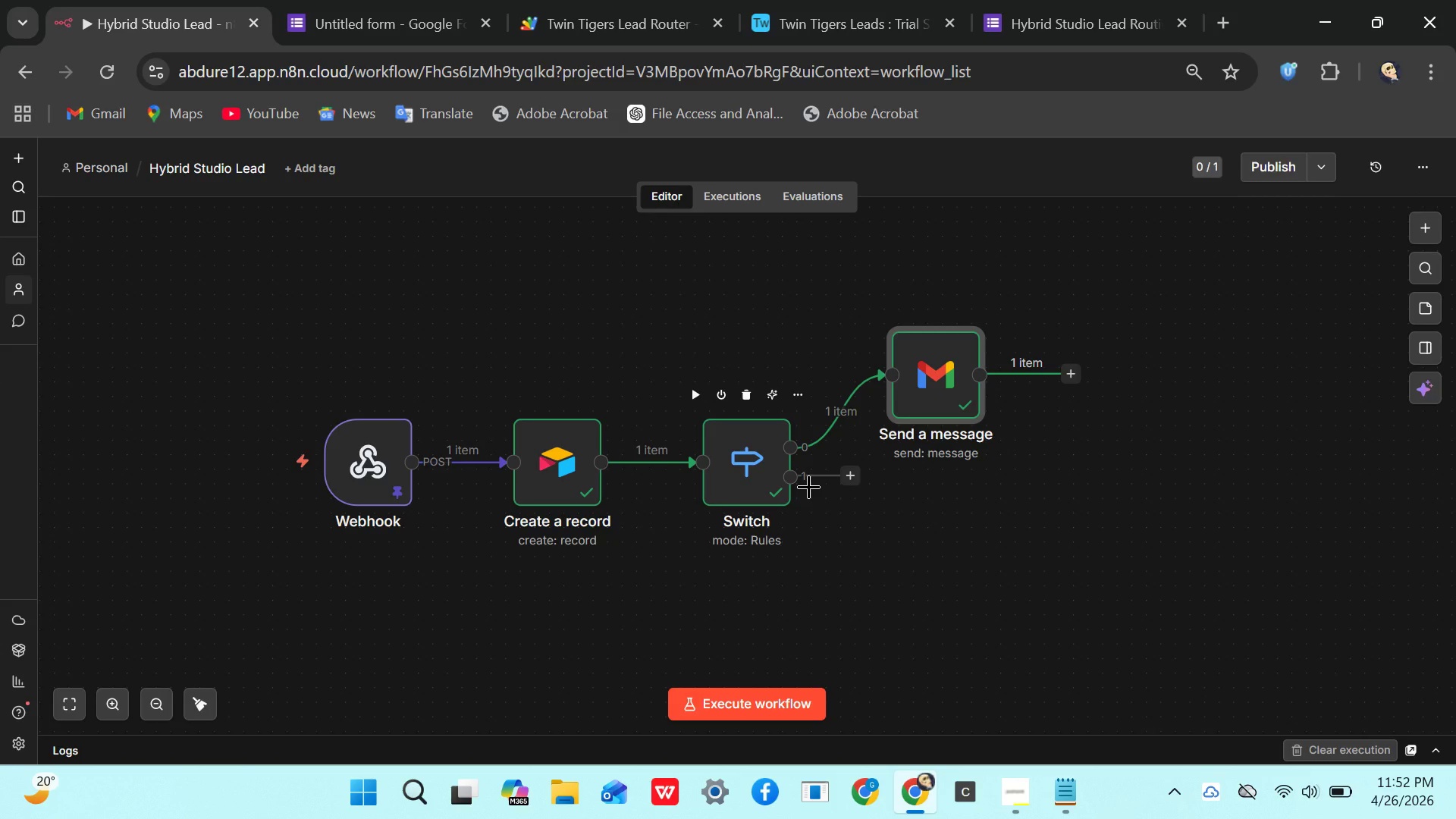 
left_click([851, 482])
 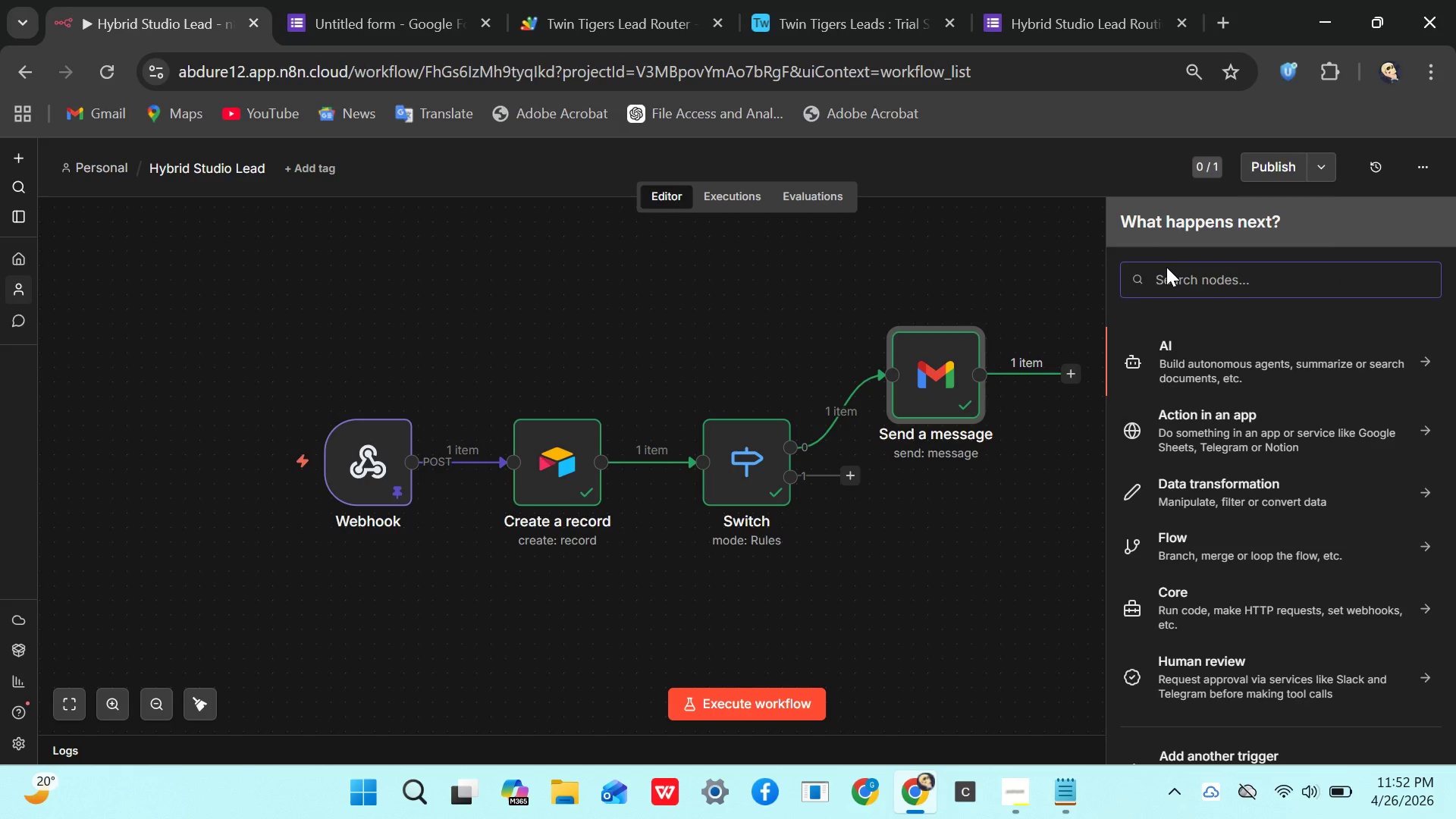 
type(gamil)
 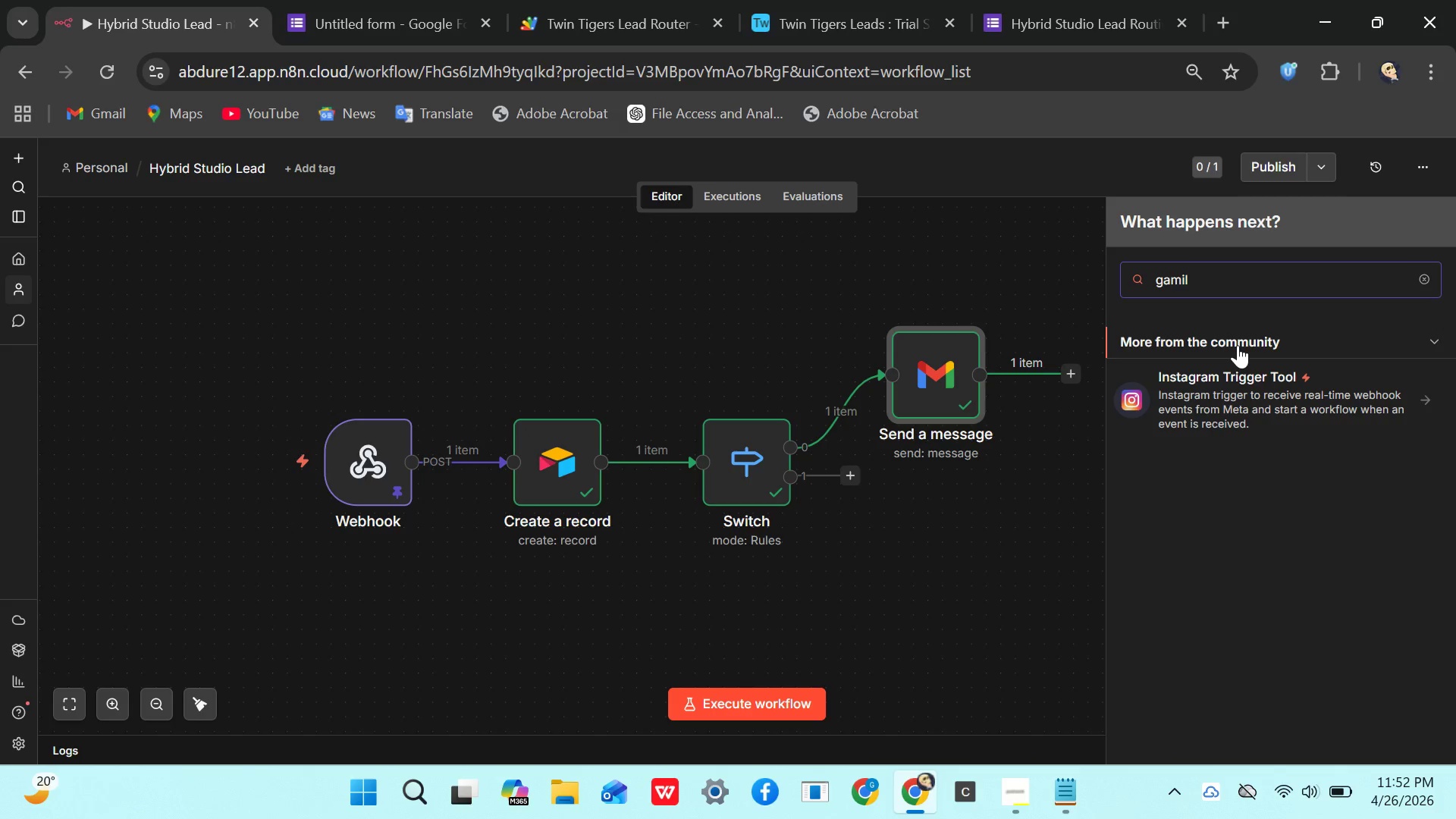 
key(Backspace)
key(Backspace)
key(Backspace)
key(Backspace)
key(Backspace)
key(Backspace)
key(Backspace)
key(Backspace)
key(Backspace)
key(Backspace)
type(gmail)
key(Backspace)
key(Backspace)
 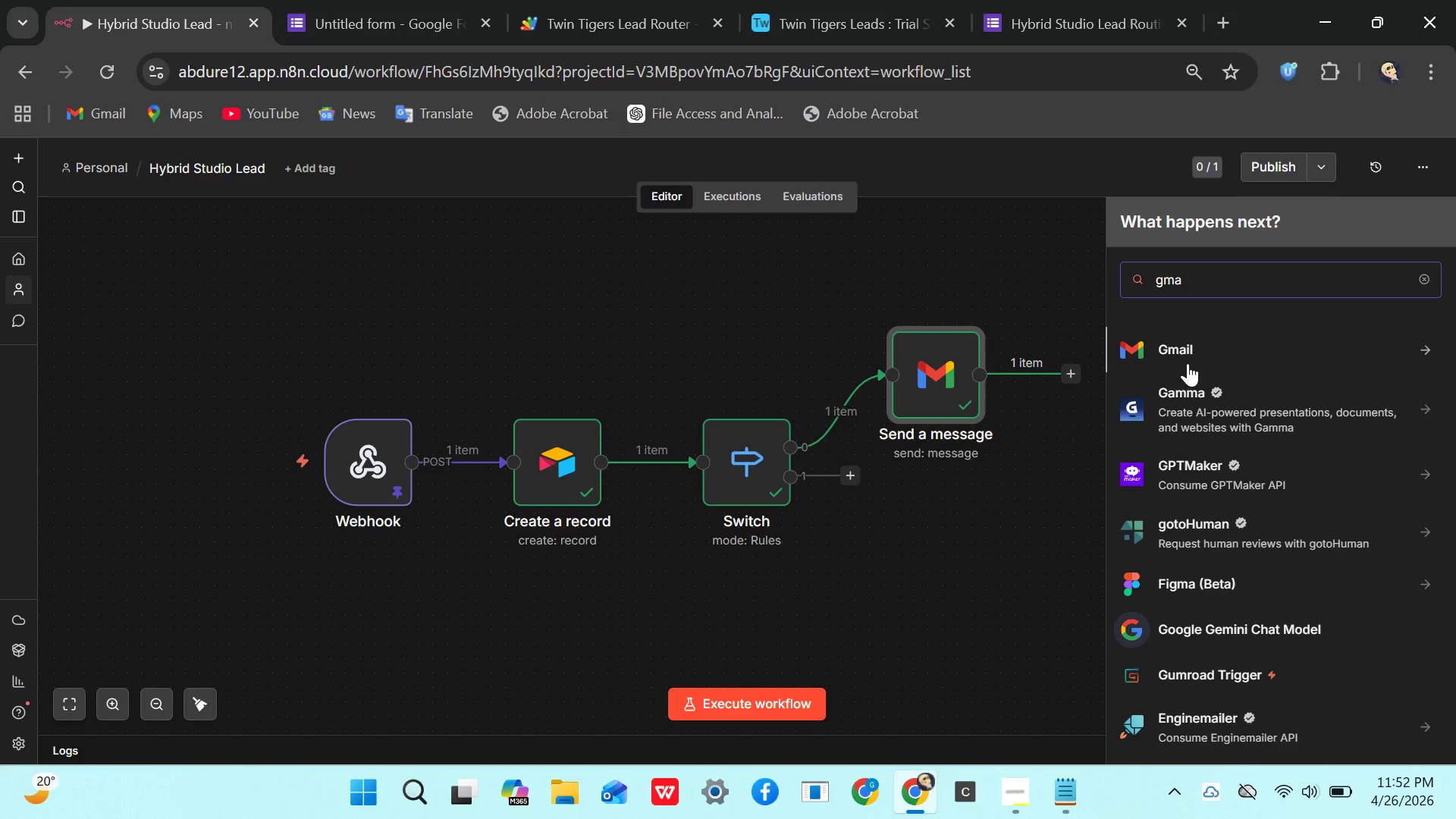 
left_click([1191, 344])
 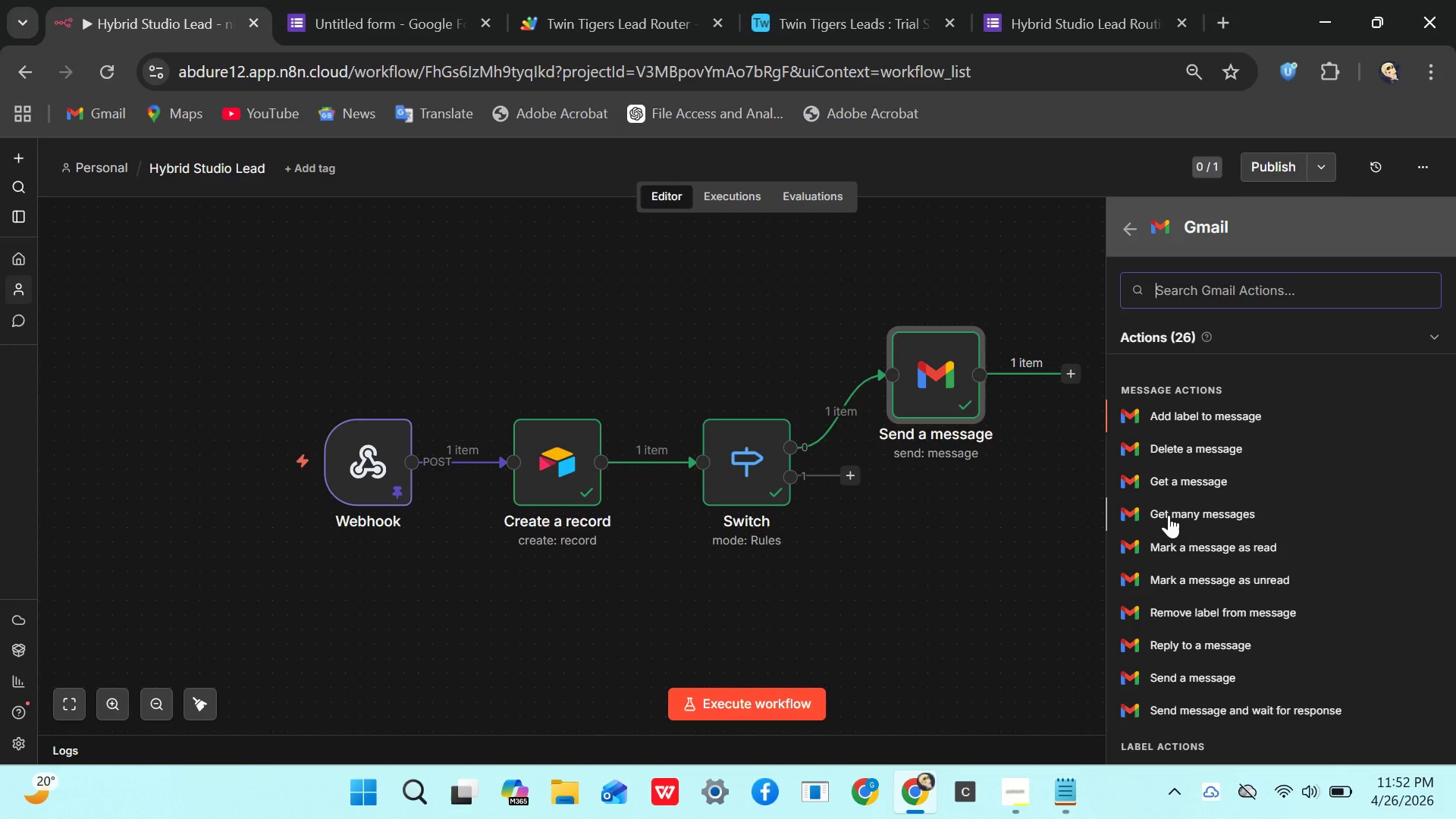 
wait(10.06)
 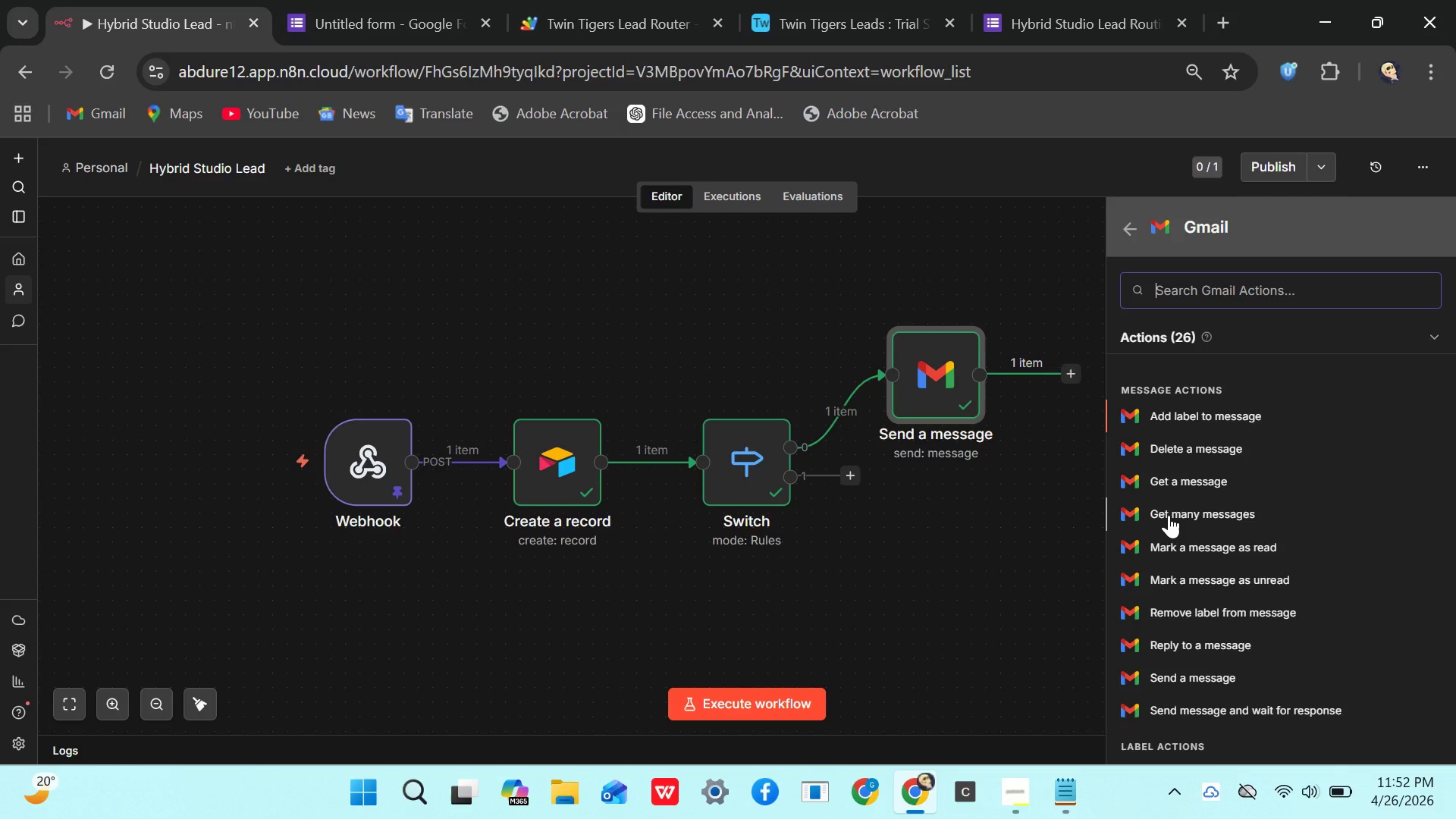 
type(se)
 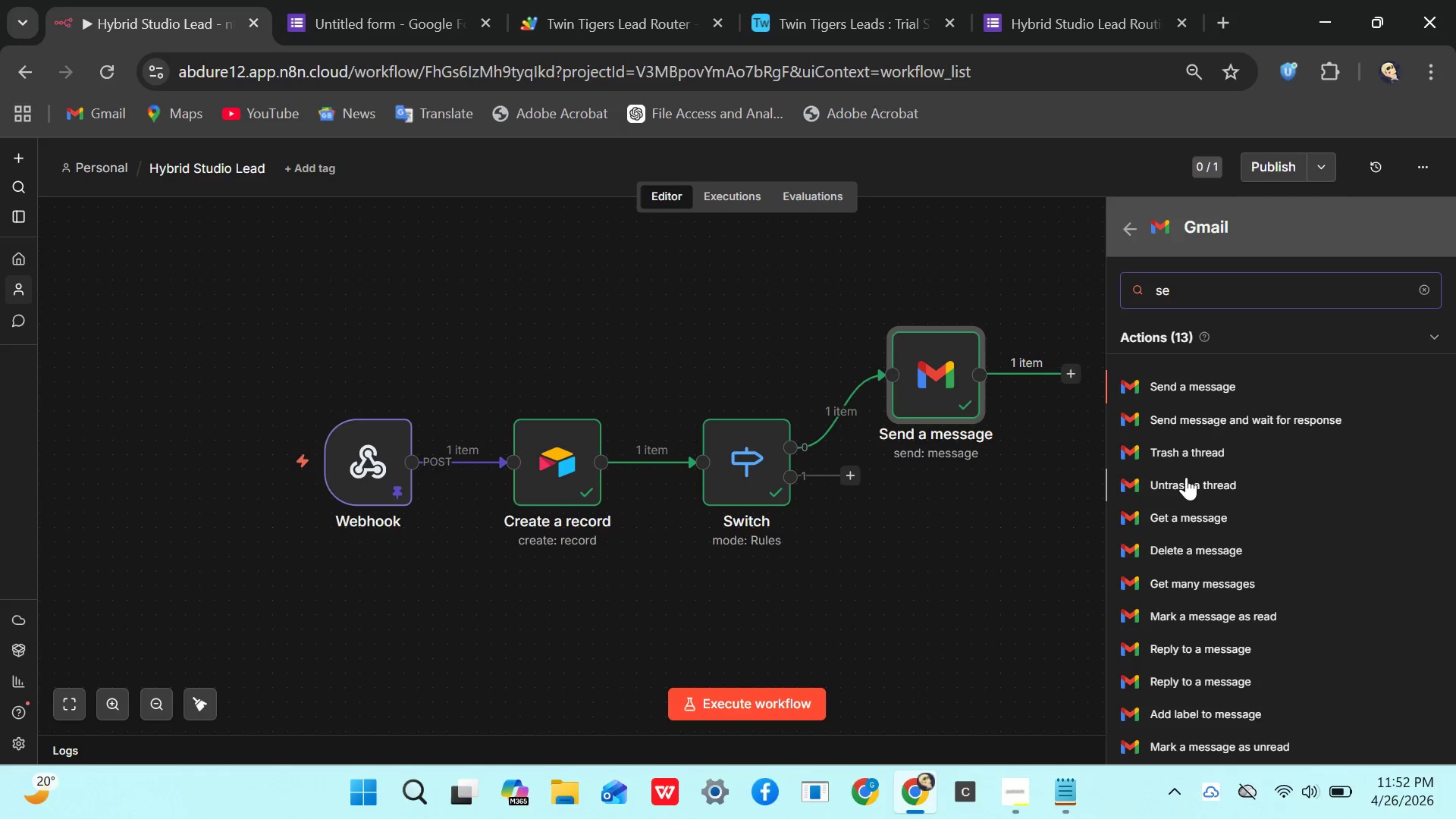 
wait(5.54)
 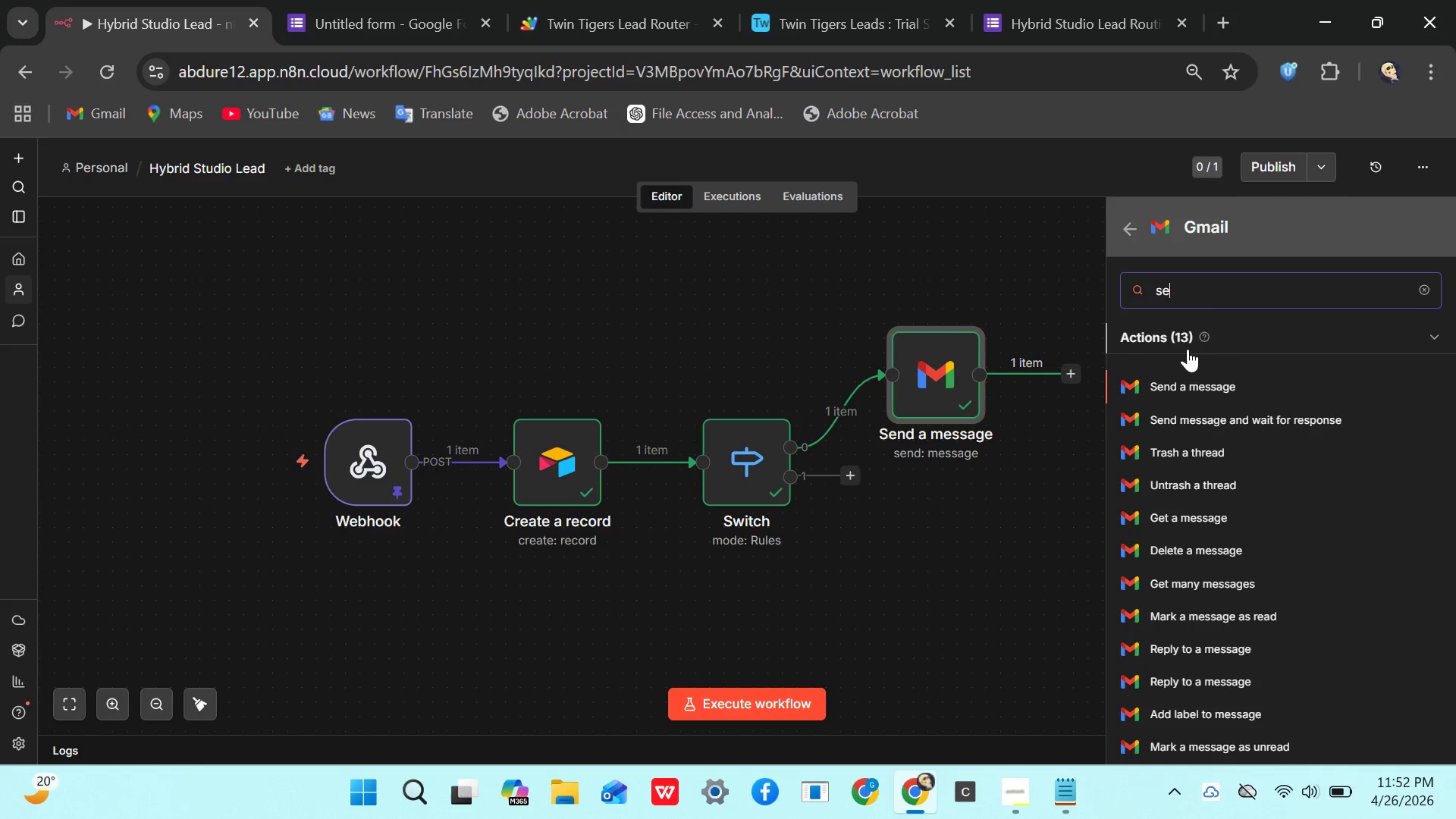 
mouse_move([1174, 570])
 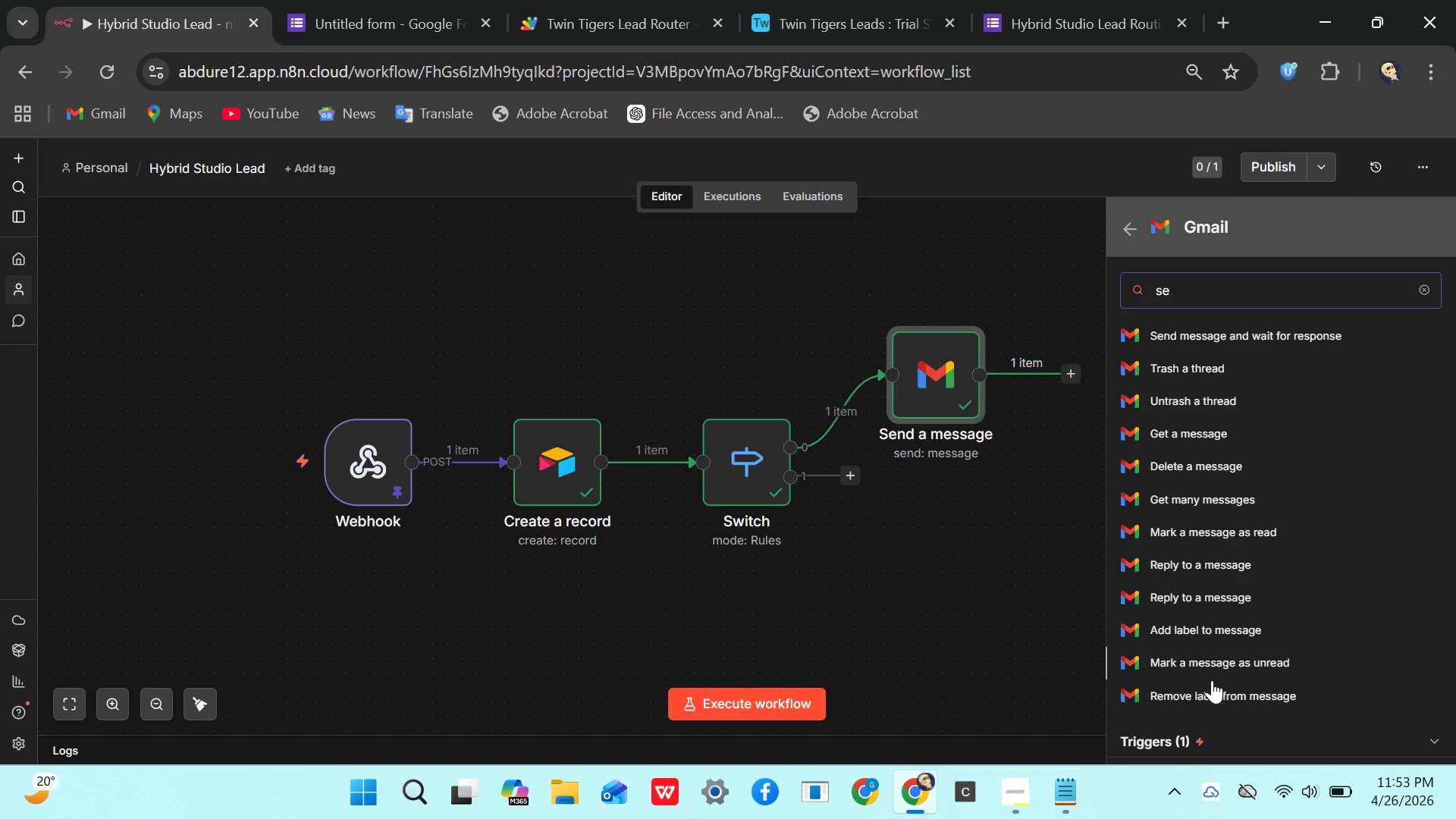 
mouse_move([1216, 664])
 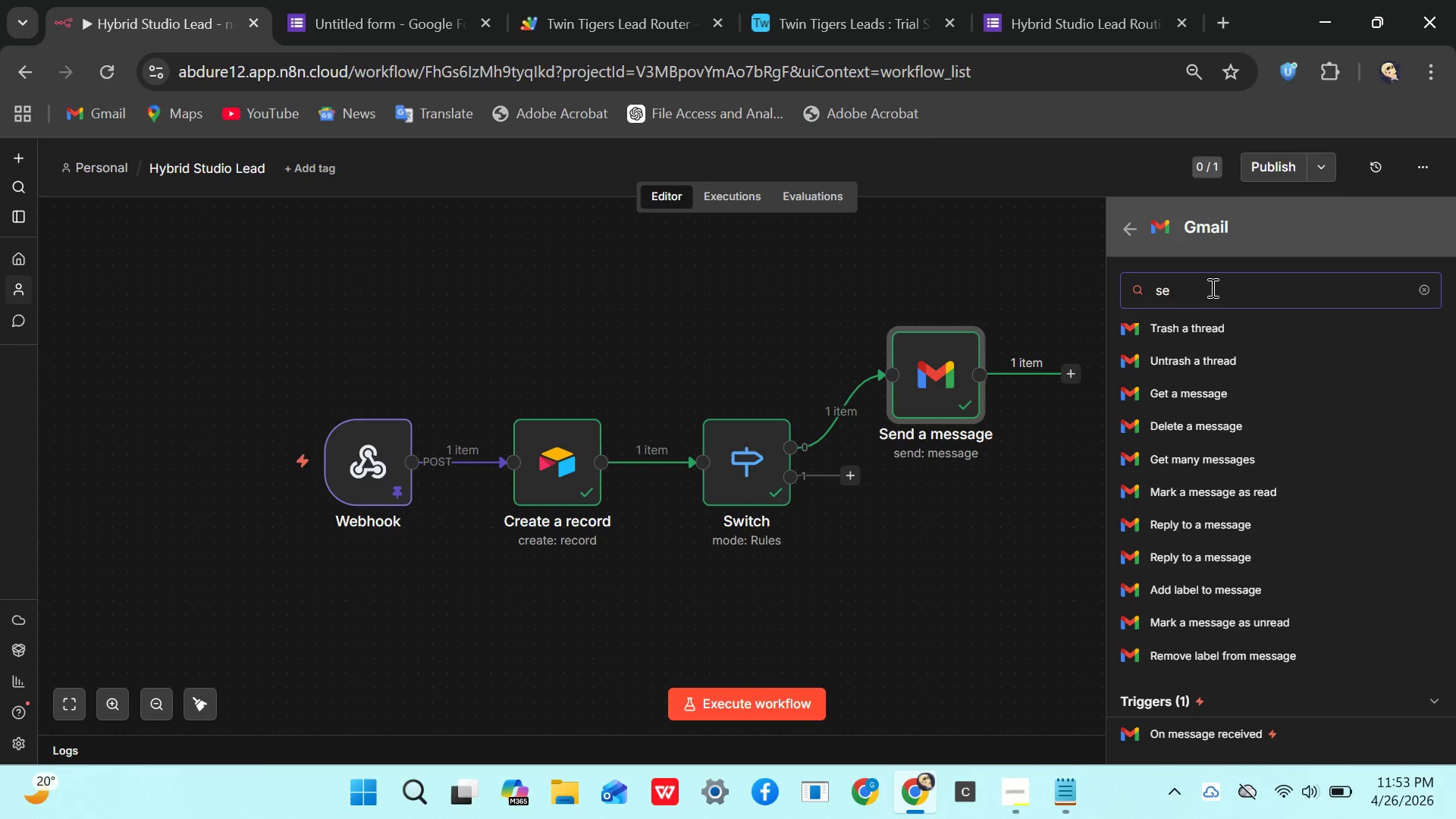 
key(Backspace)
 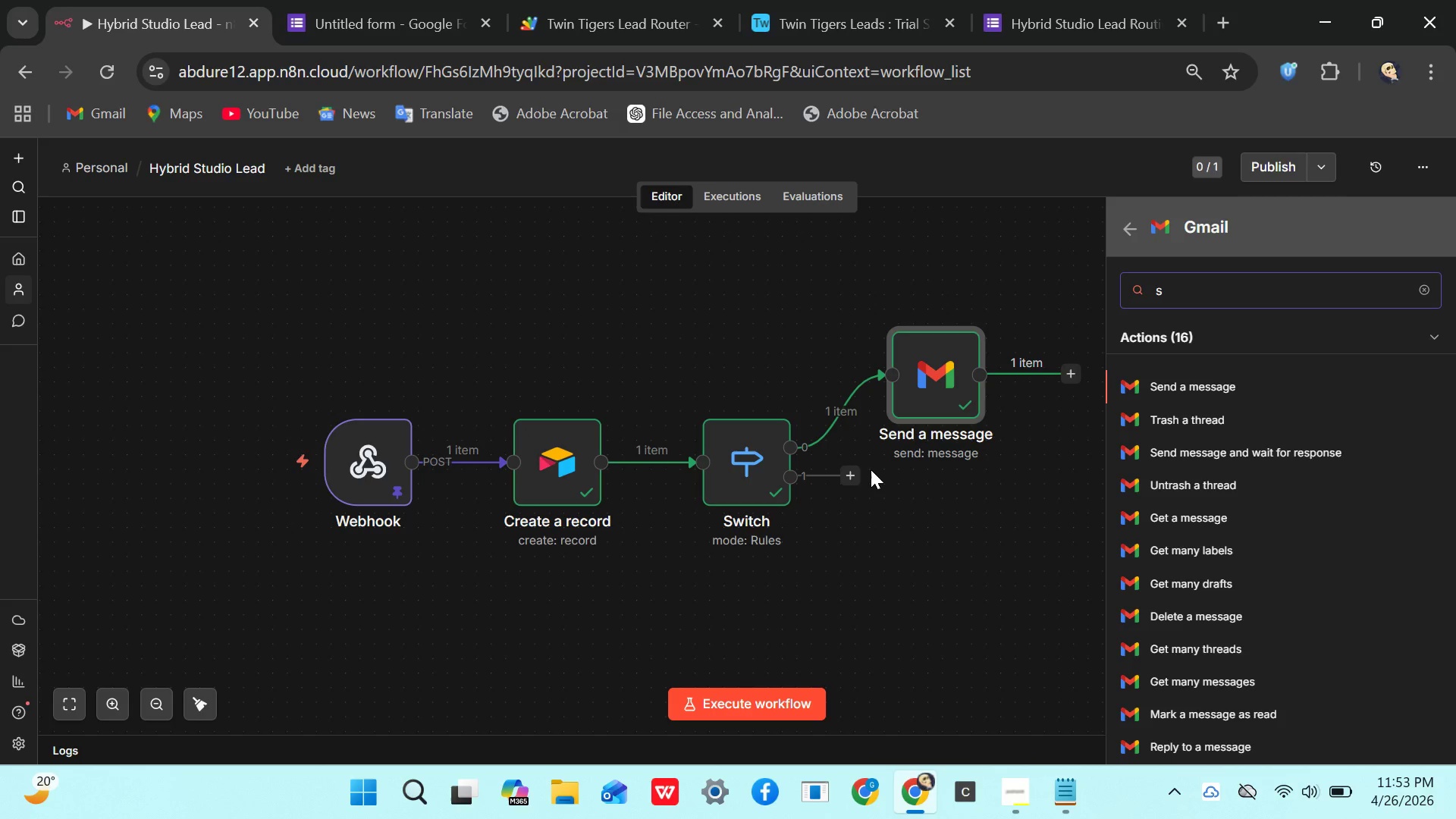 
wait(19.62)
 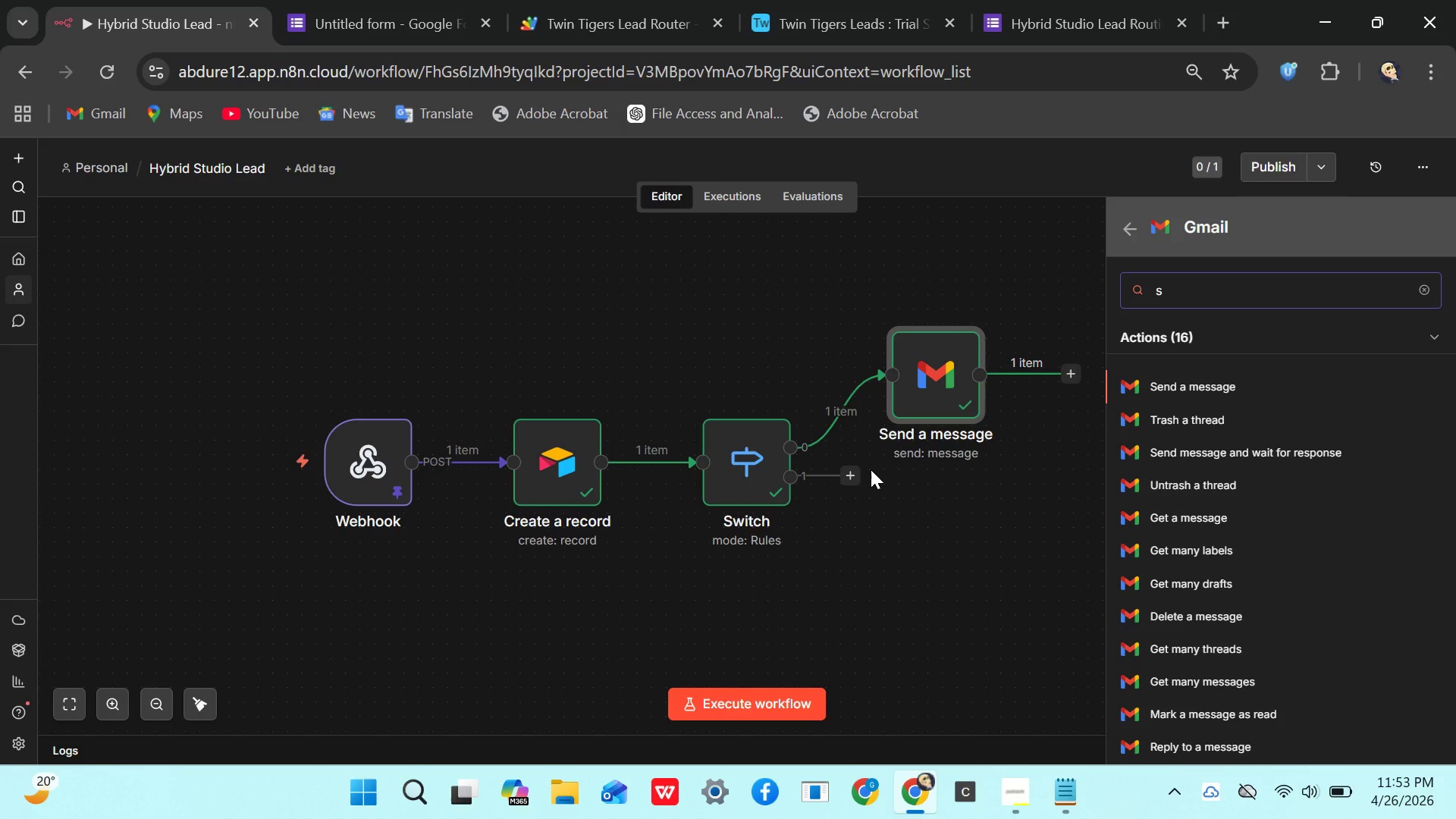 
left_click([847, 482])
 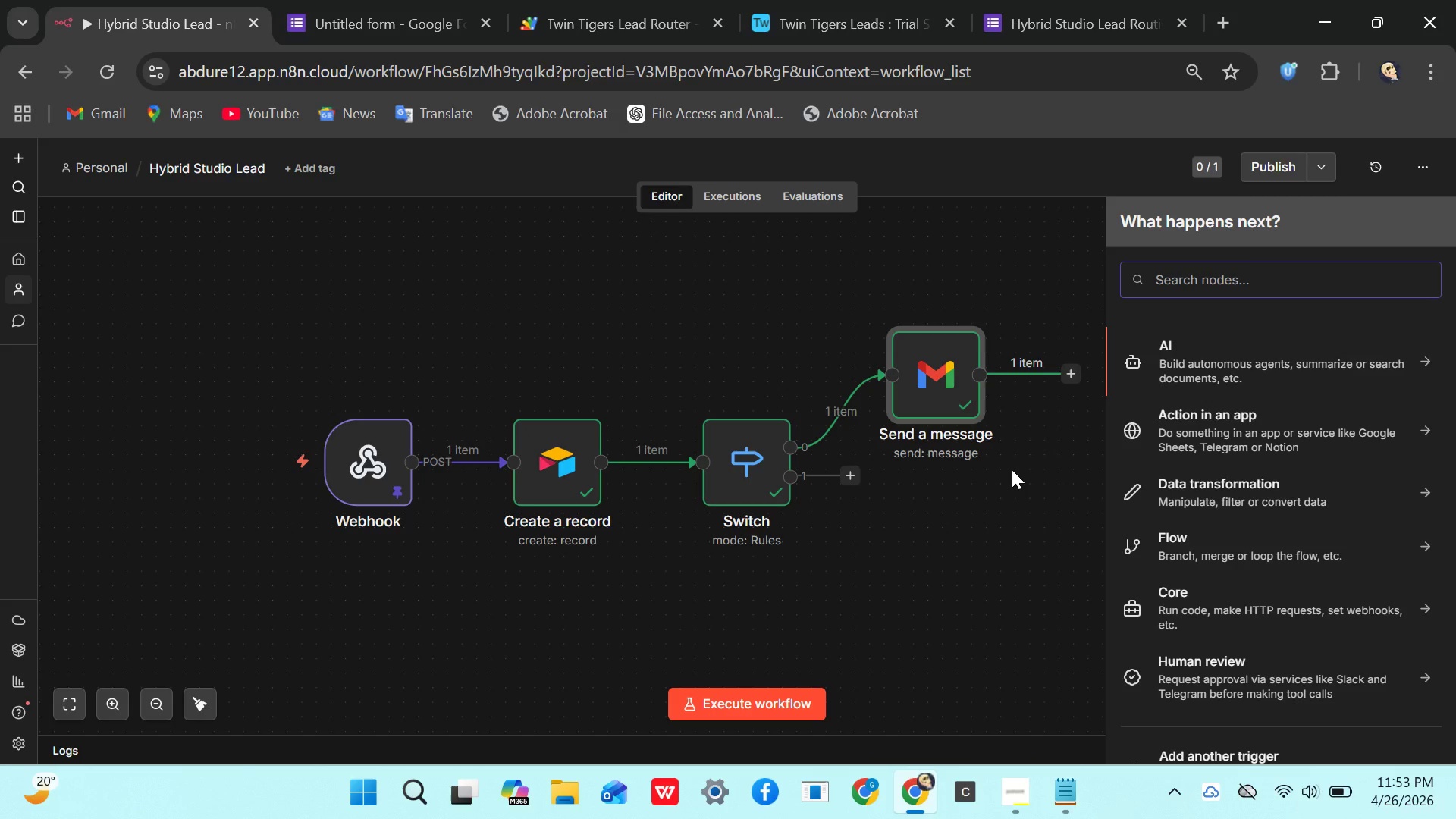 
left_click([1012, 469])
 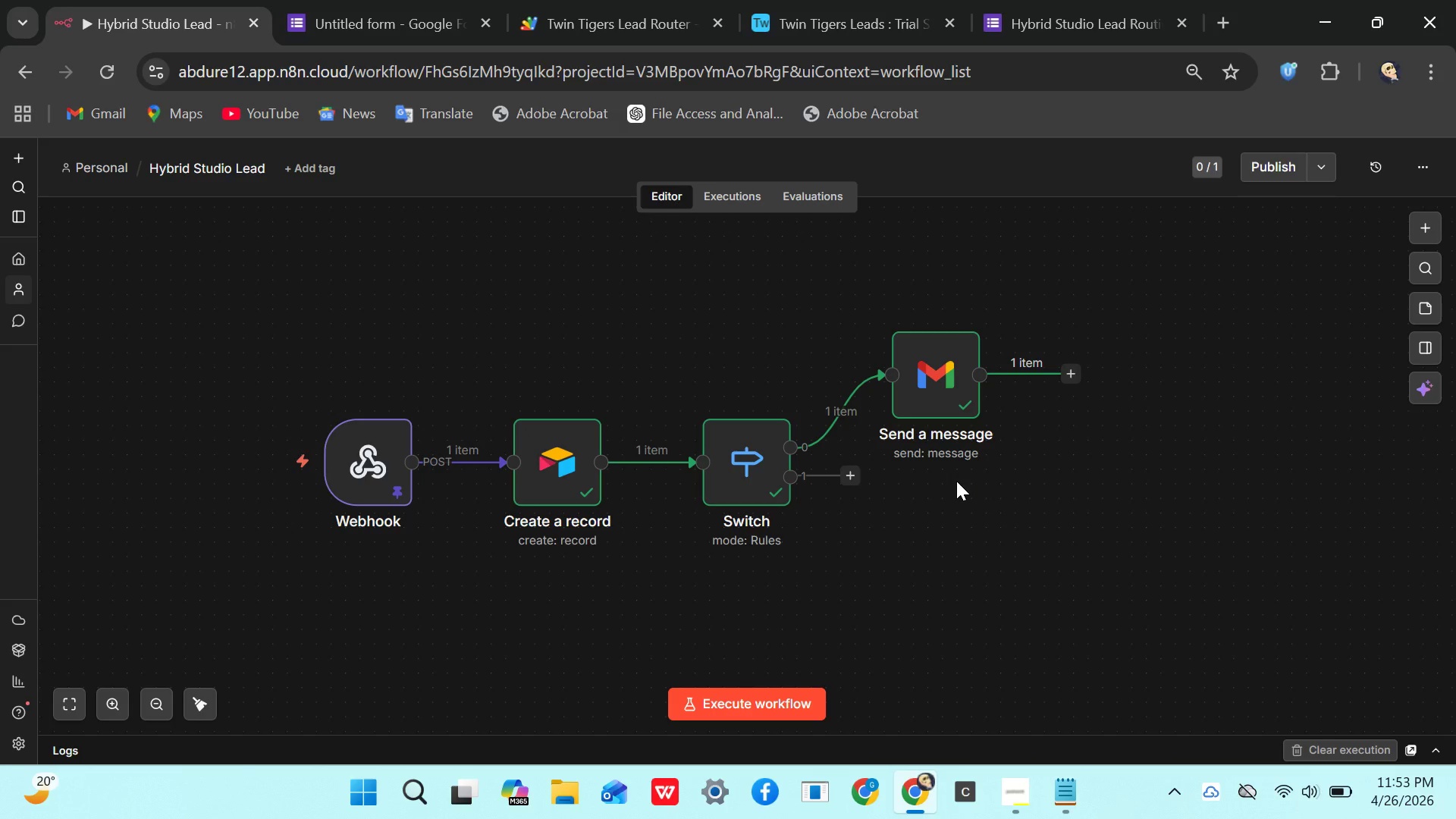 
wait(20.38)
 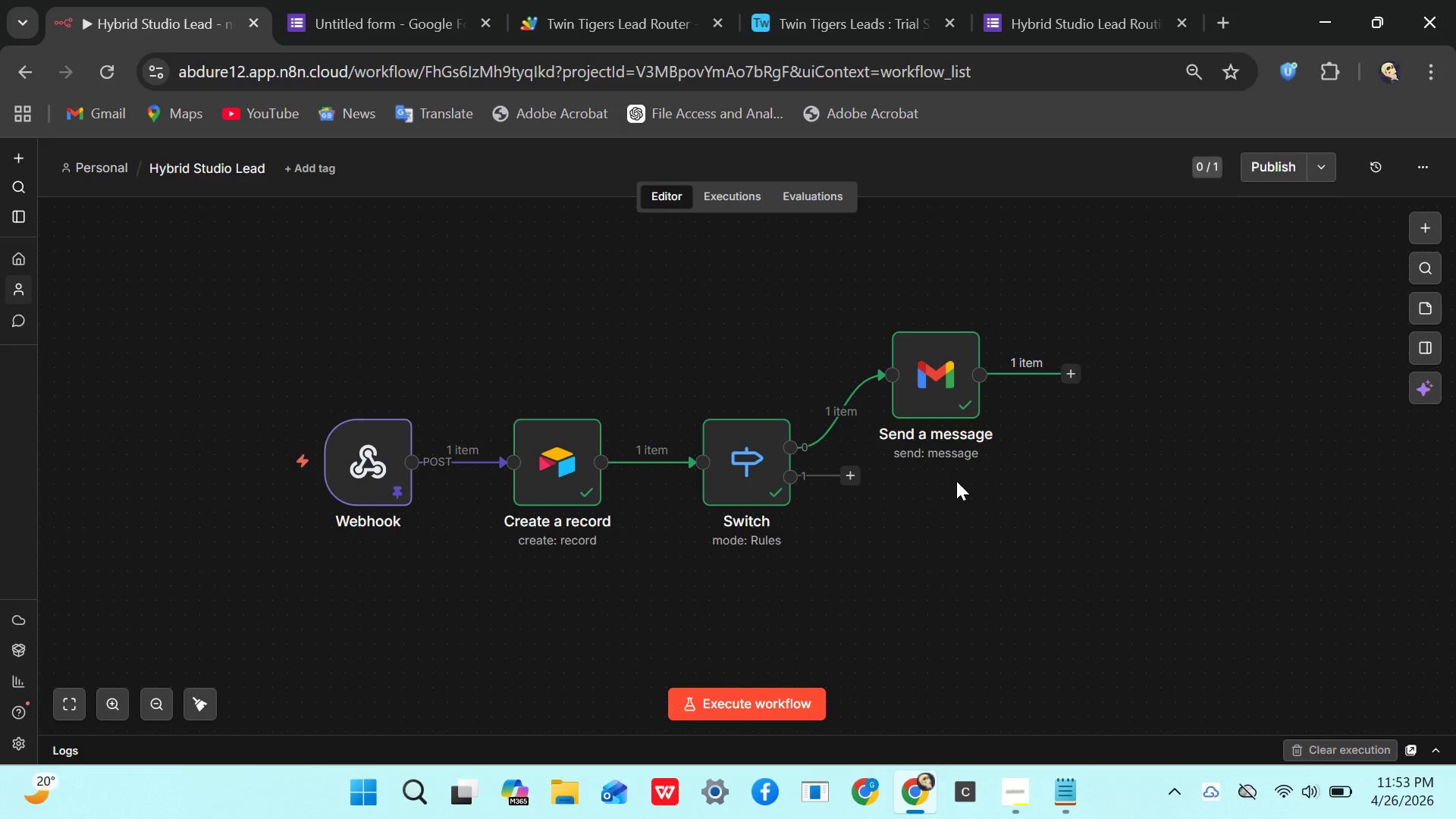 
left_click([854, 474])
 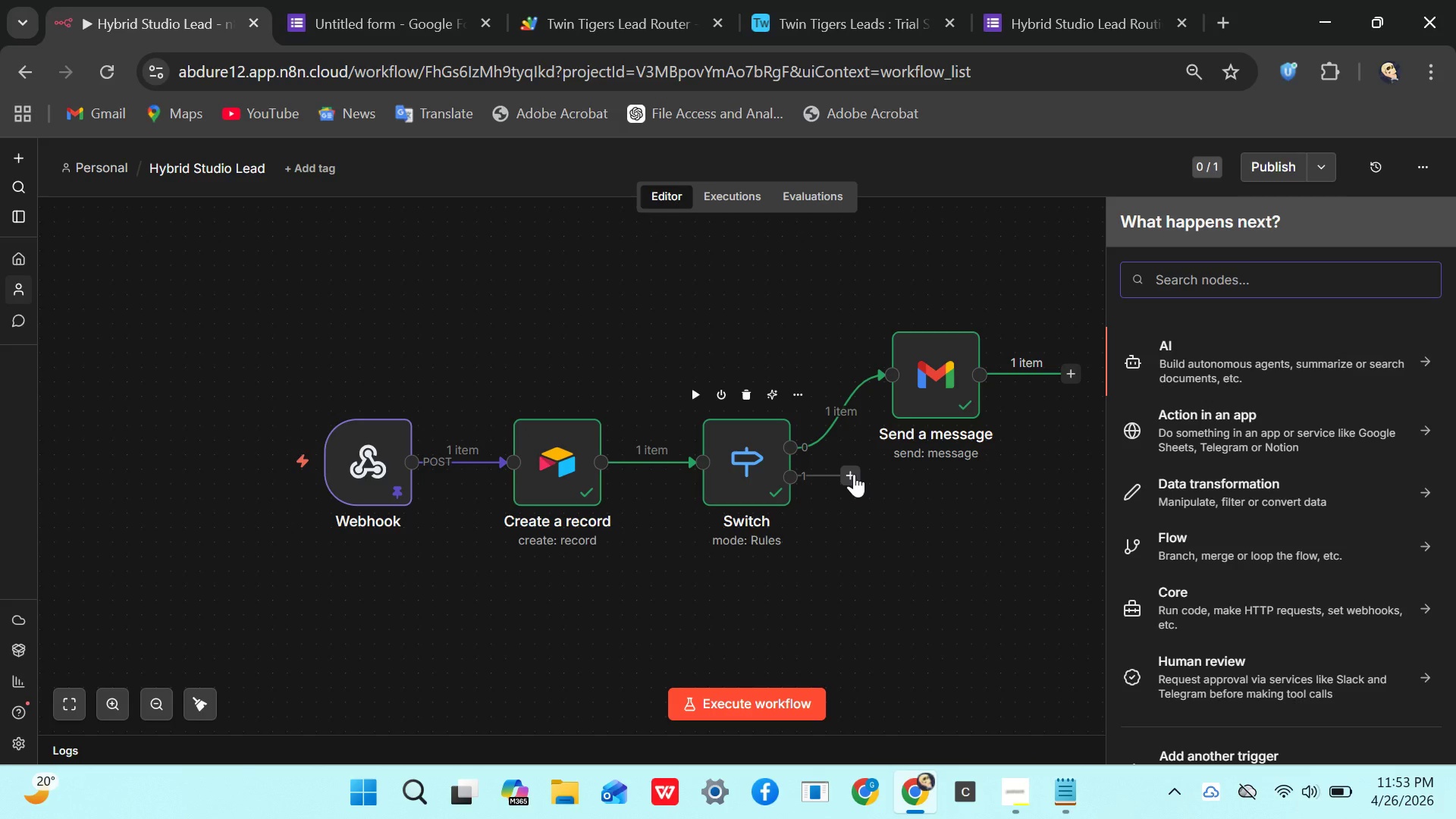 
type(gm)
 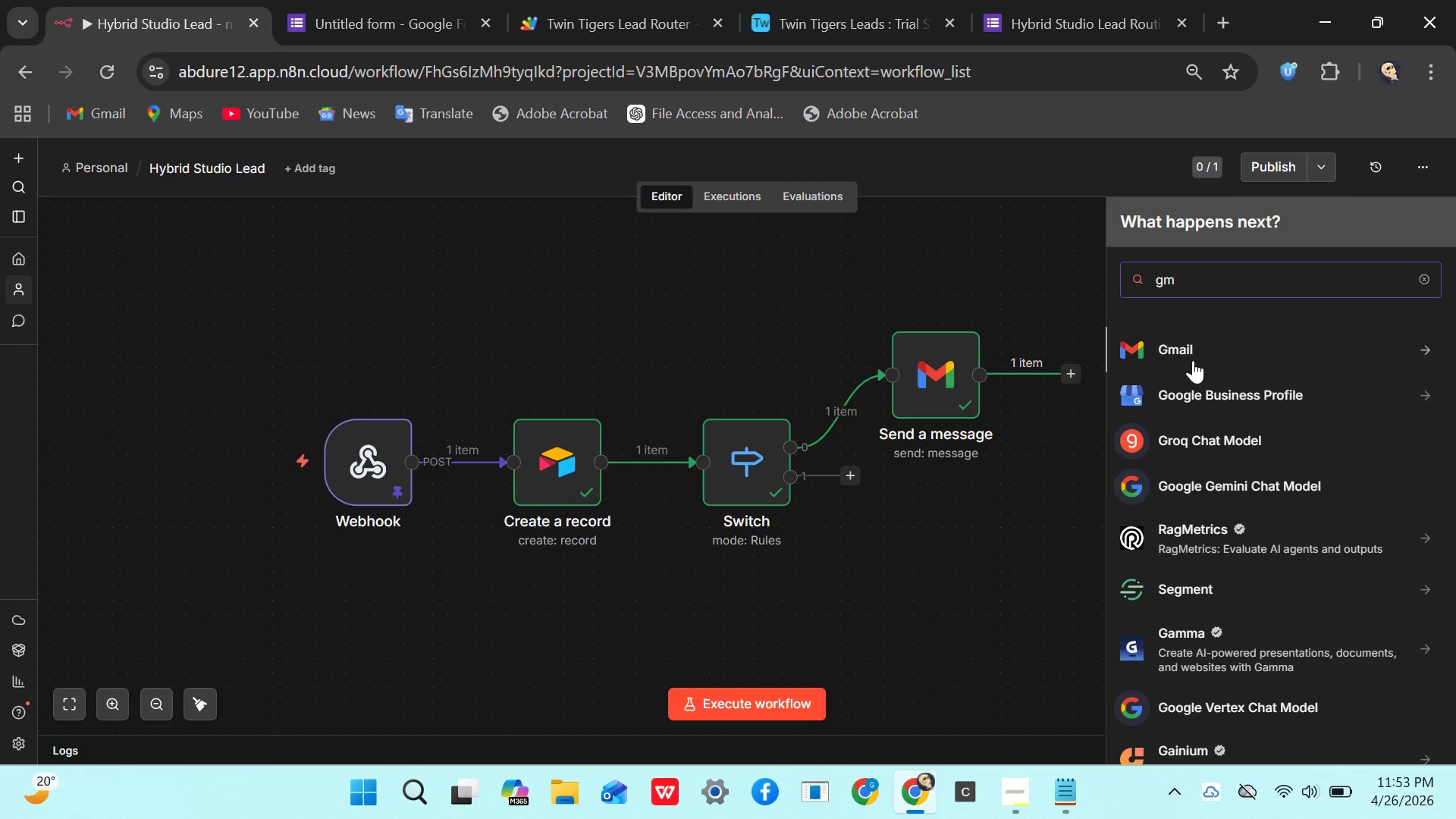 
left_click([1193, 360])
 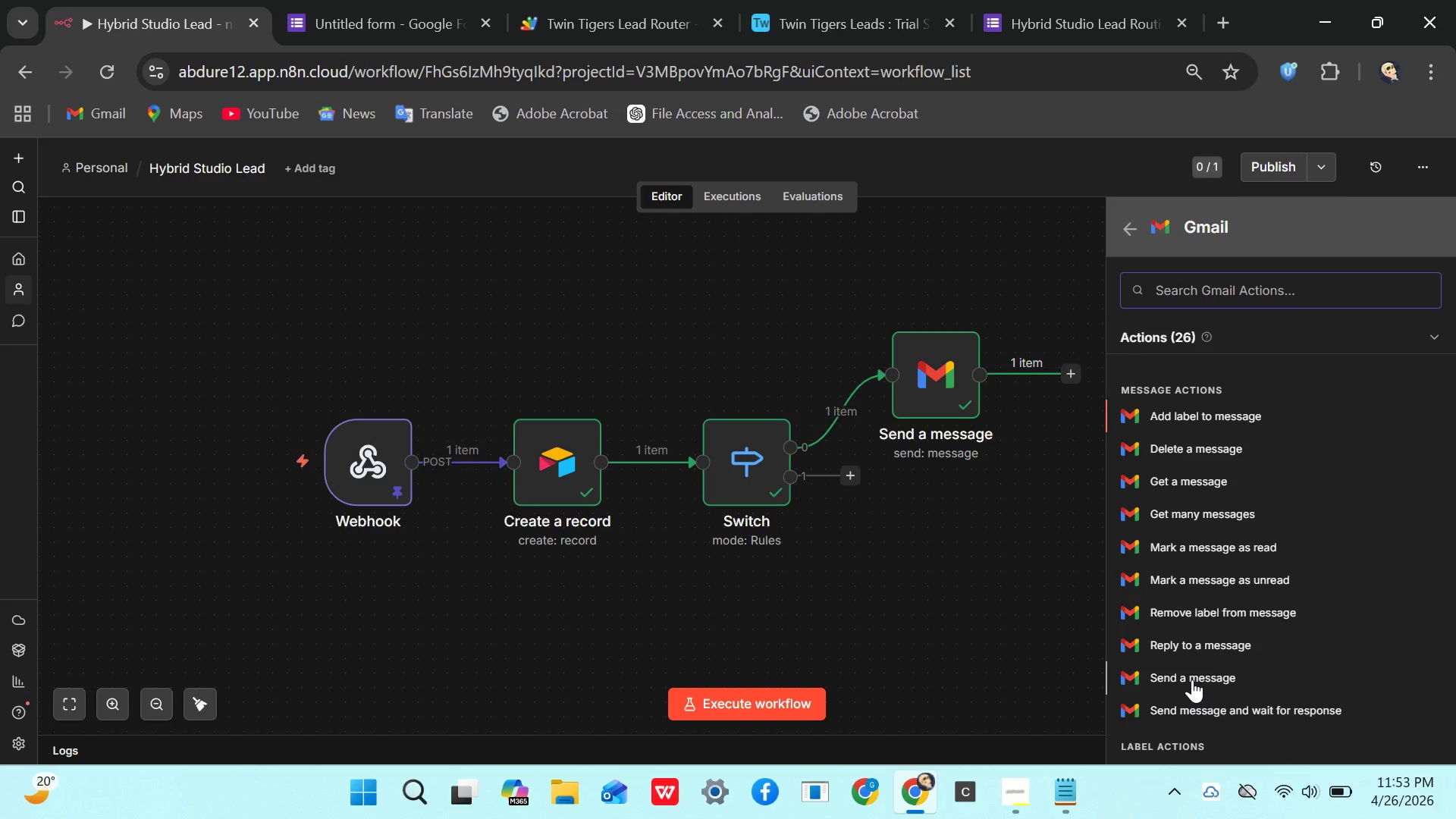 
wait(7.03)
 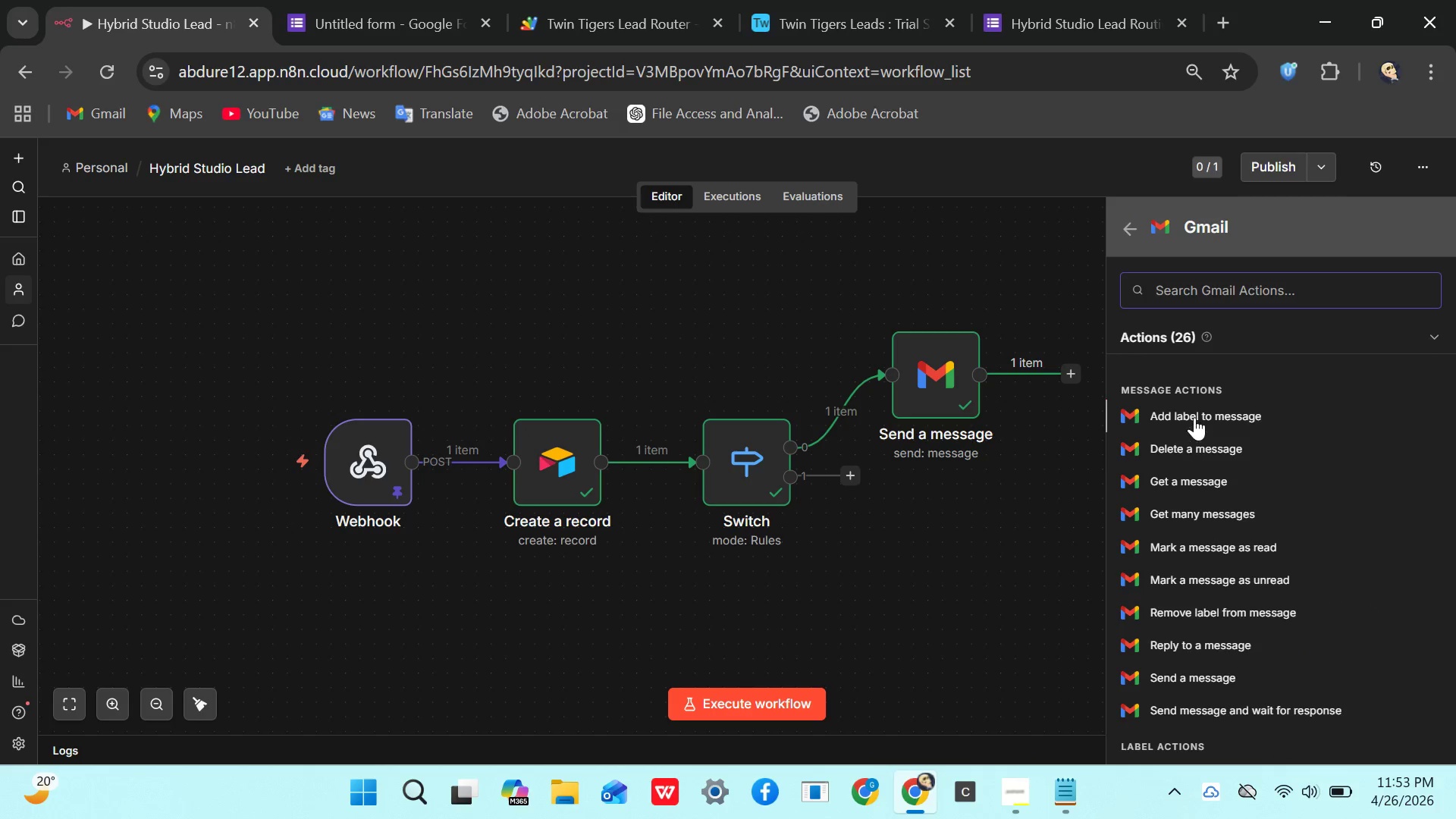 
left_click([1192, 676])
 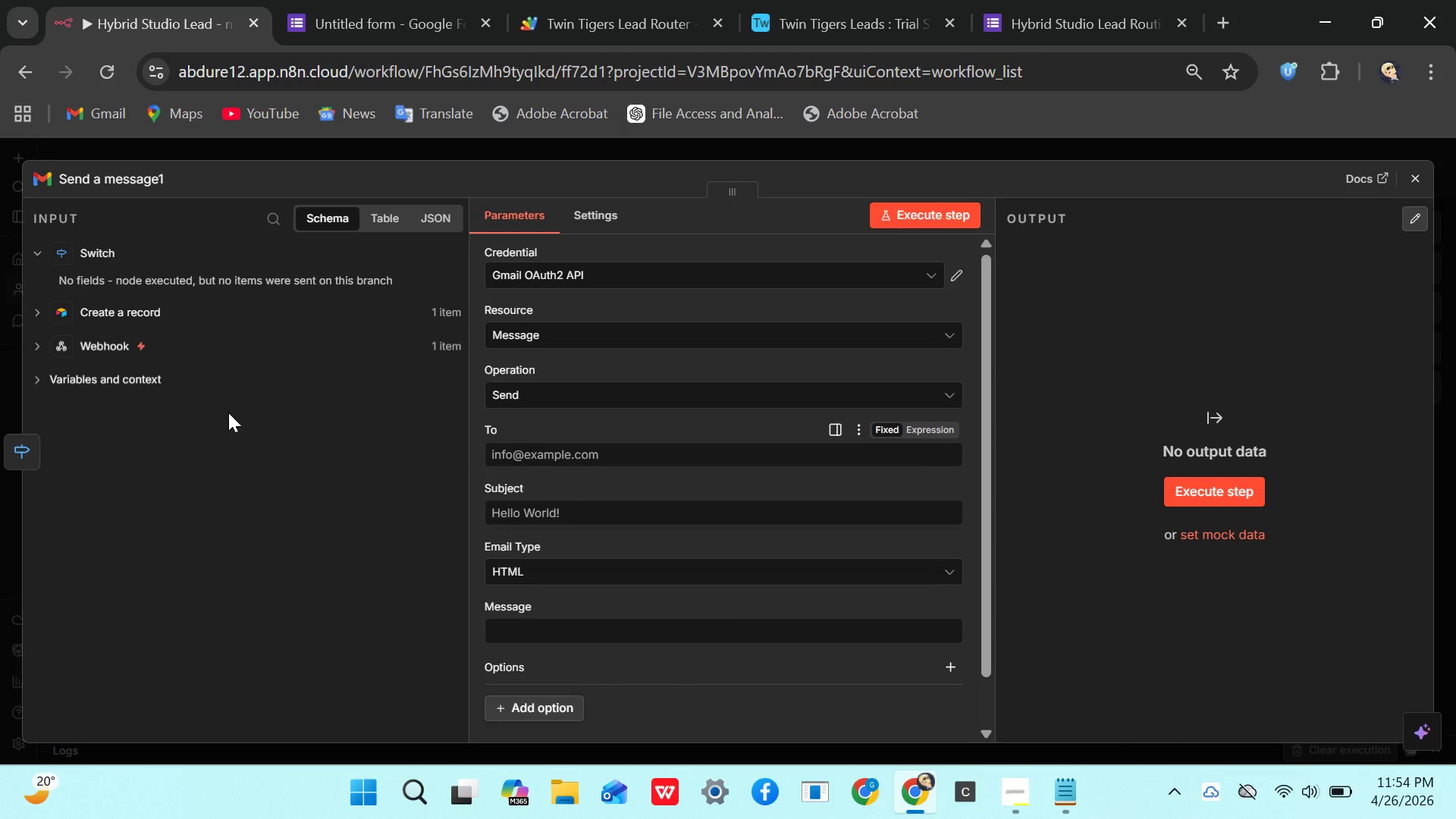 
wait(7.75)
 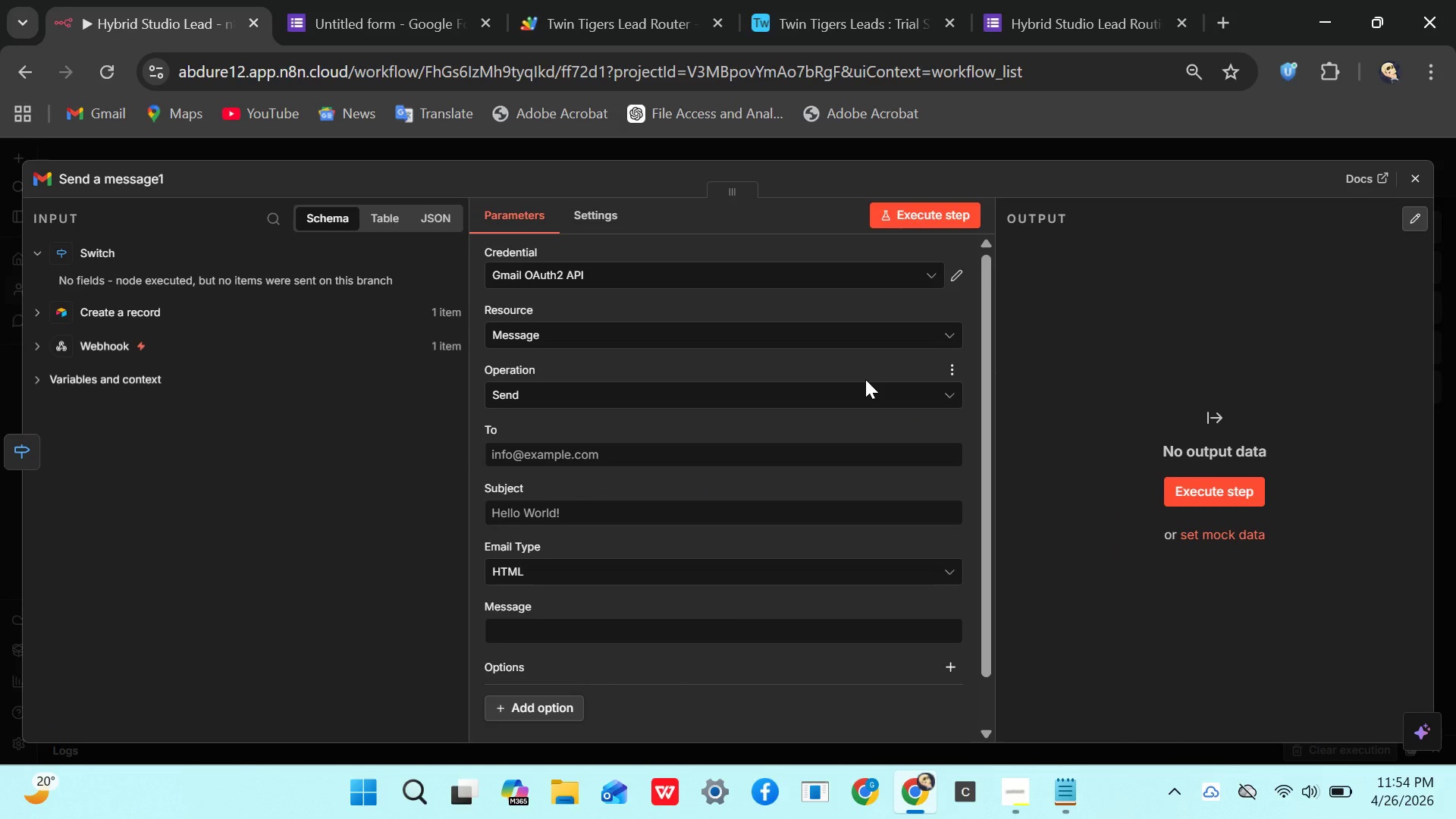 
left_click([111, 339])
 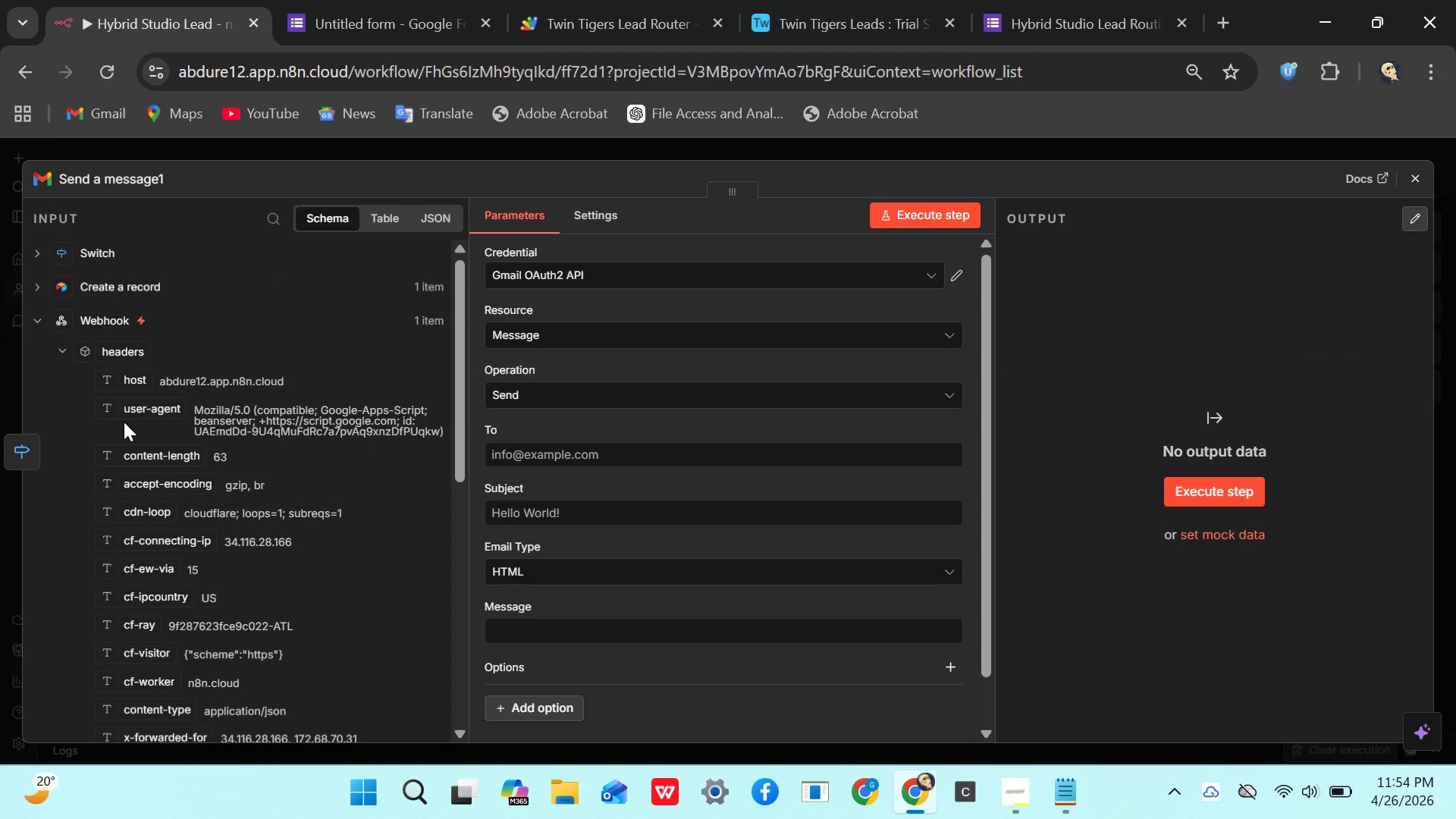 
wait(6.44)
 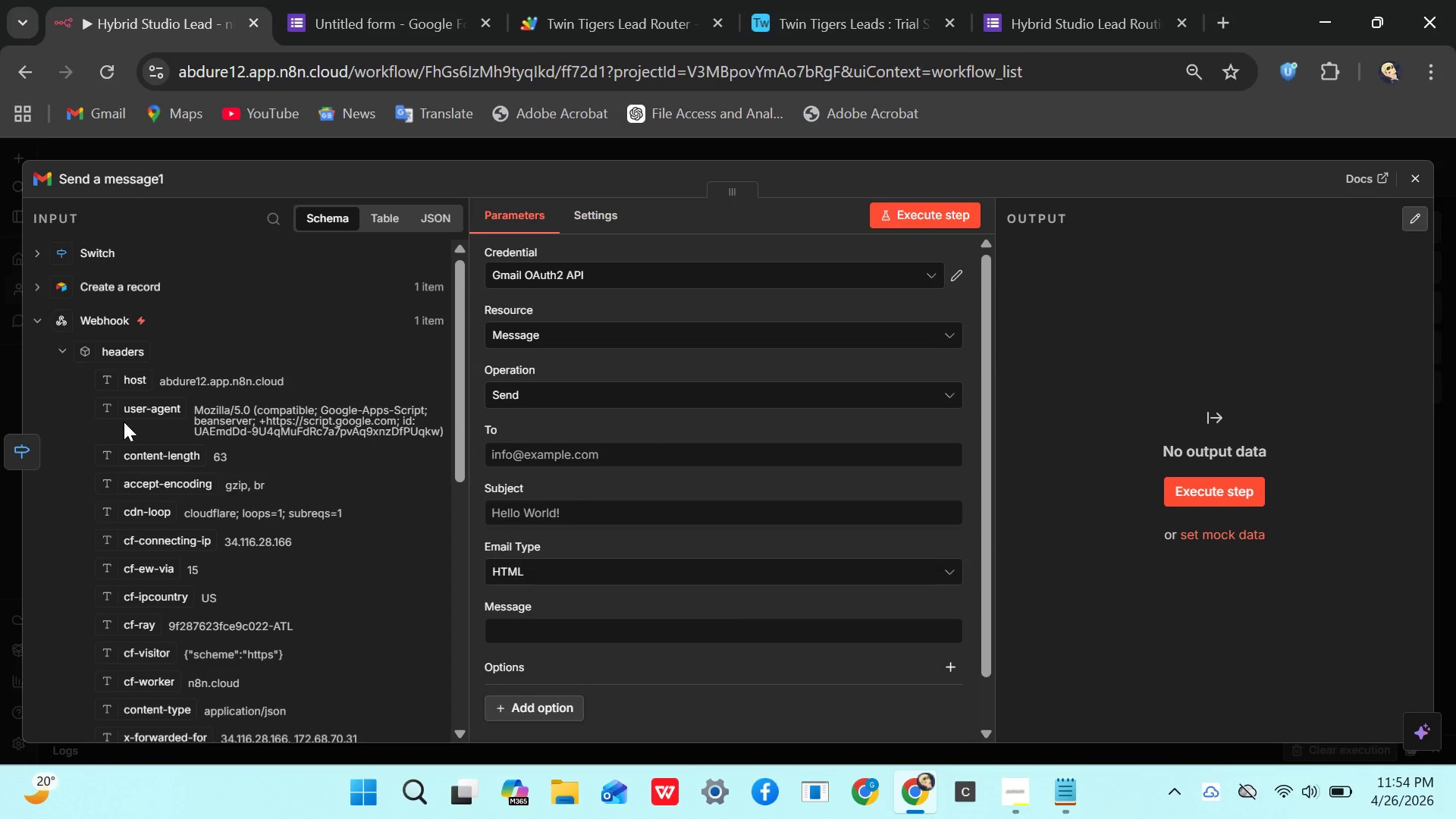 
mouse_move([178, 559])
 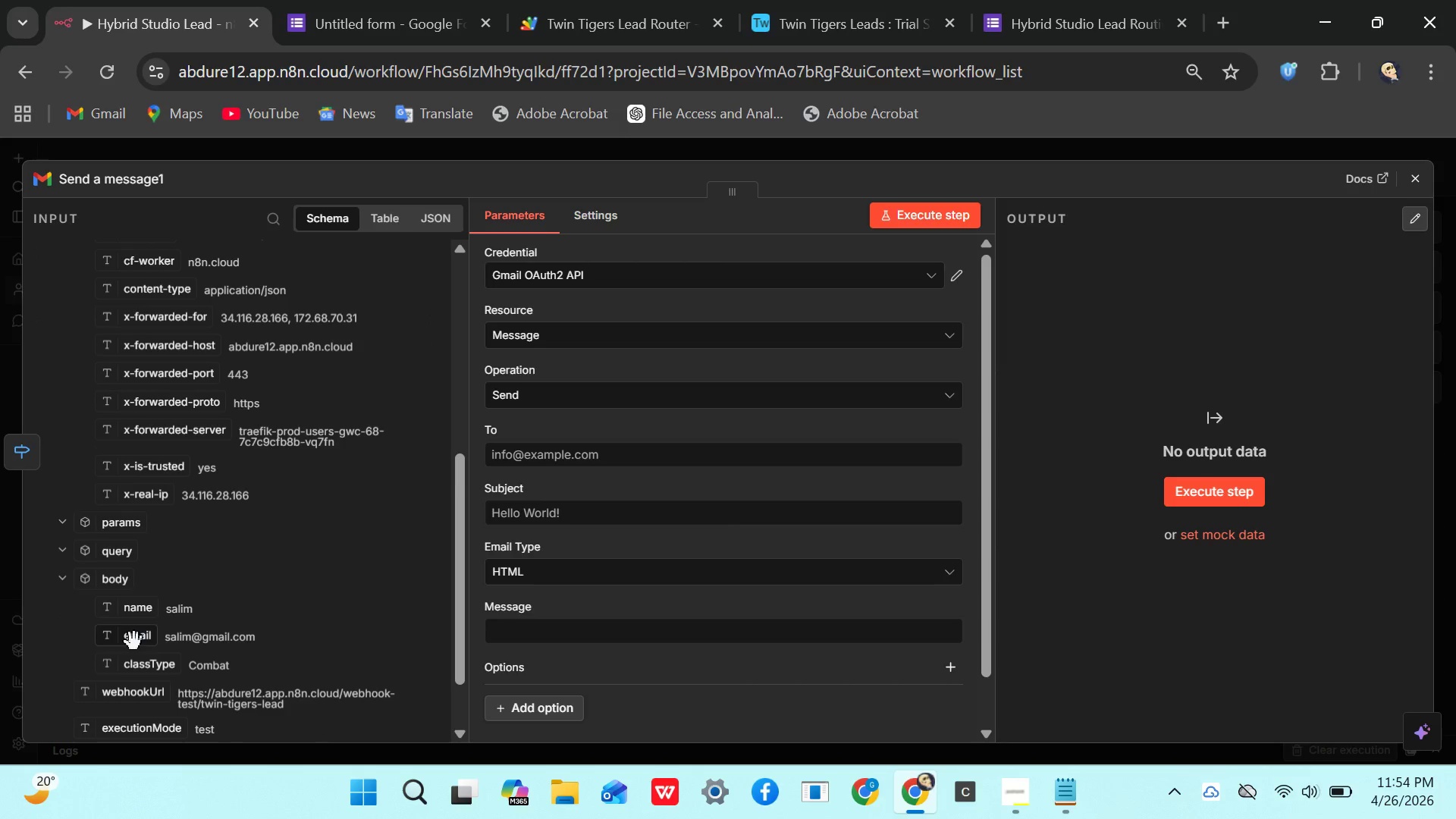 
left_click_drag(start_coordinate=[134, 642], to_coordinate=[578, 453])
 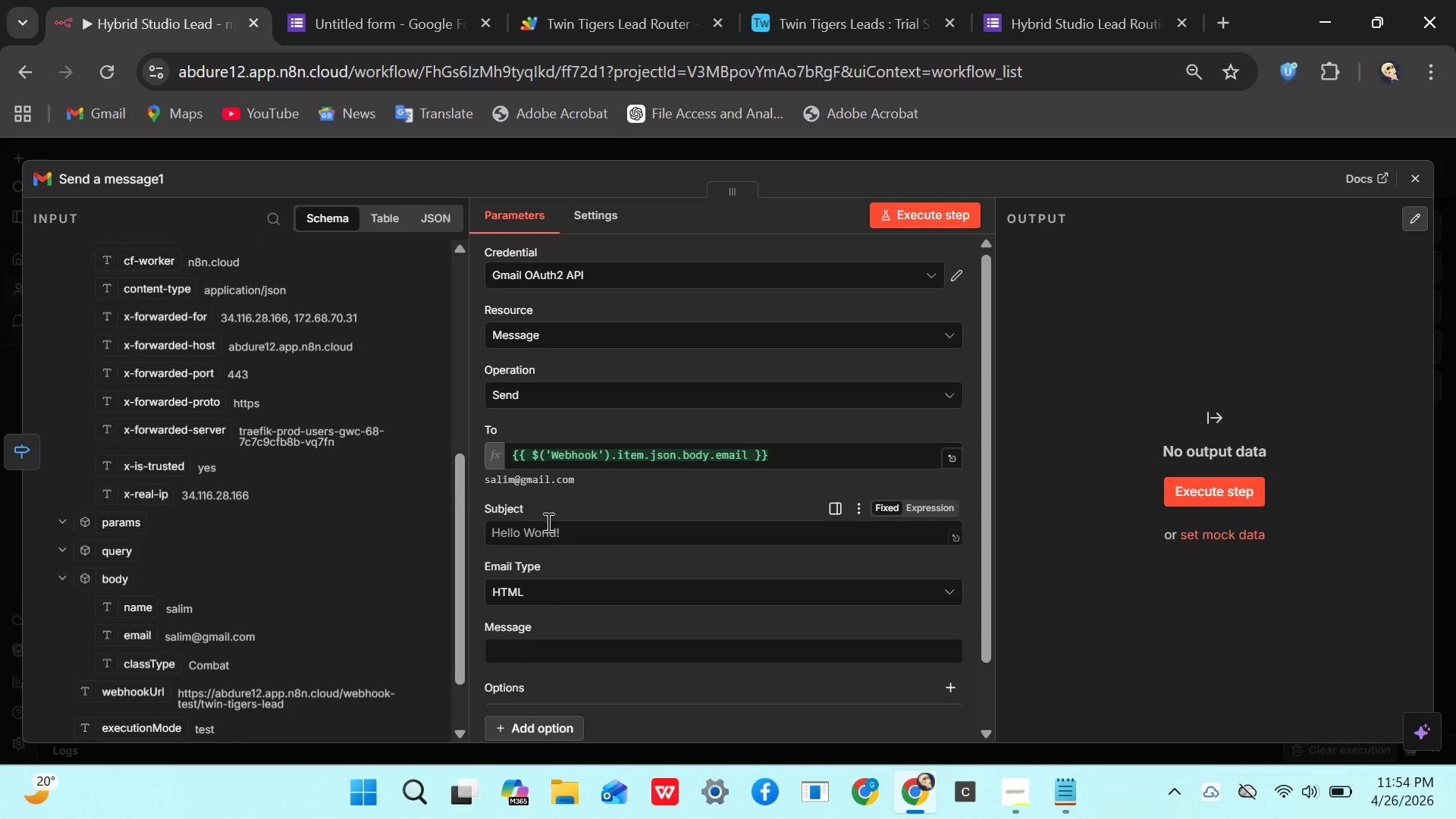 
left_click([542, 524])
 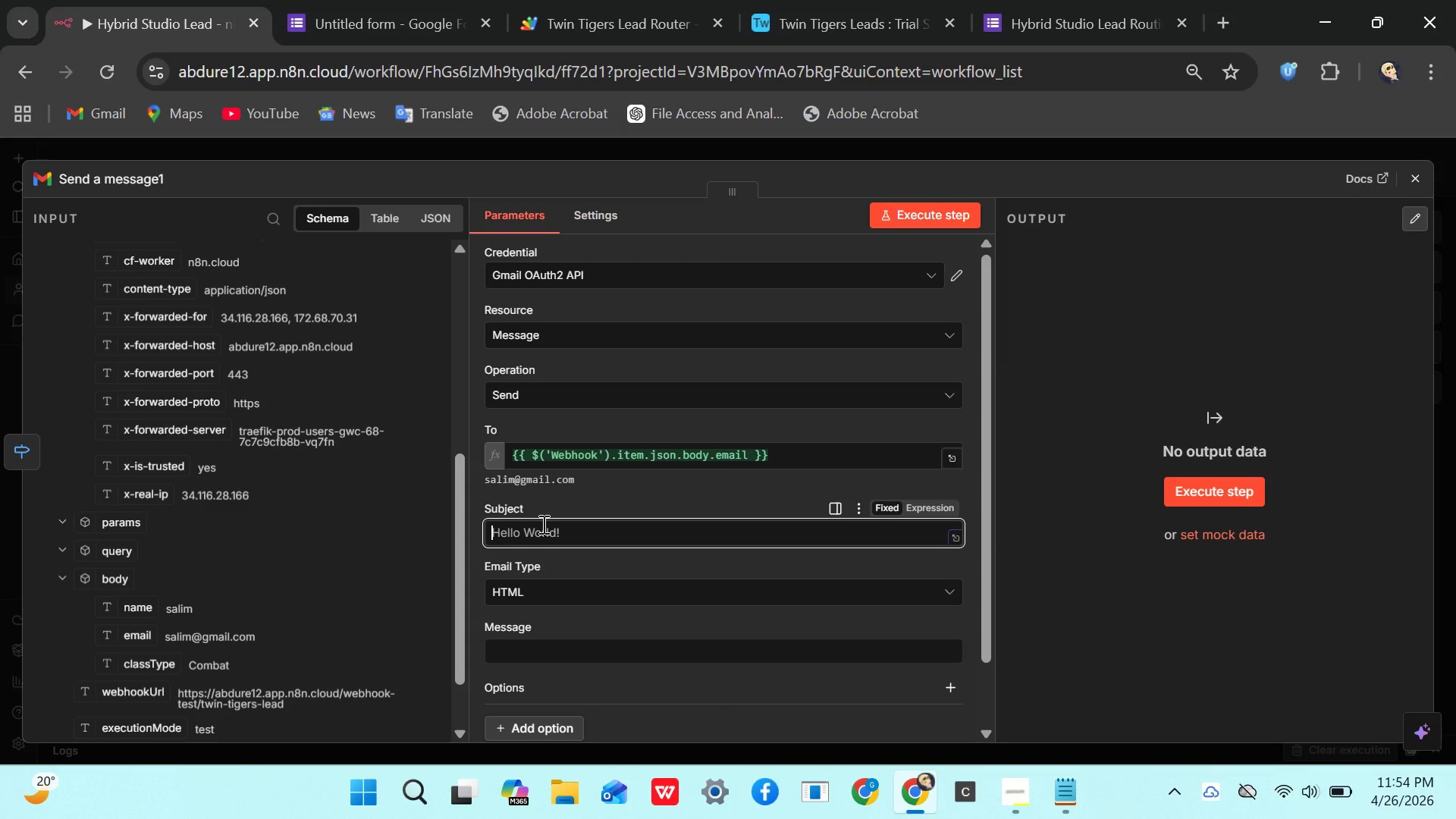 
wait(14.75)
 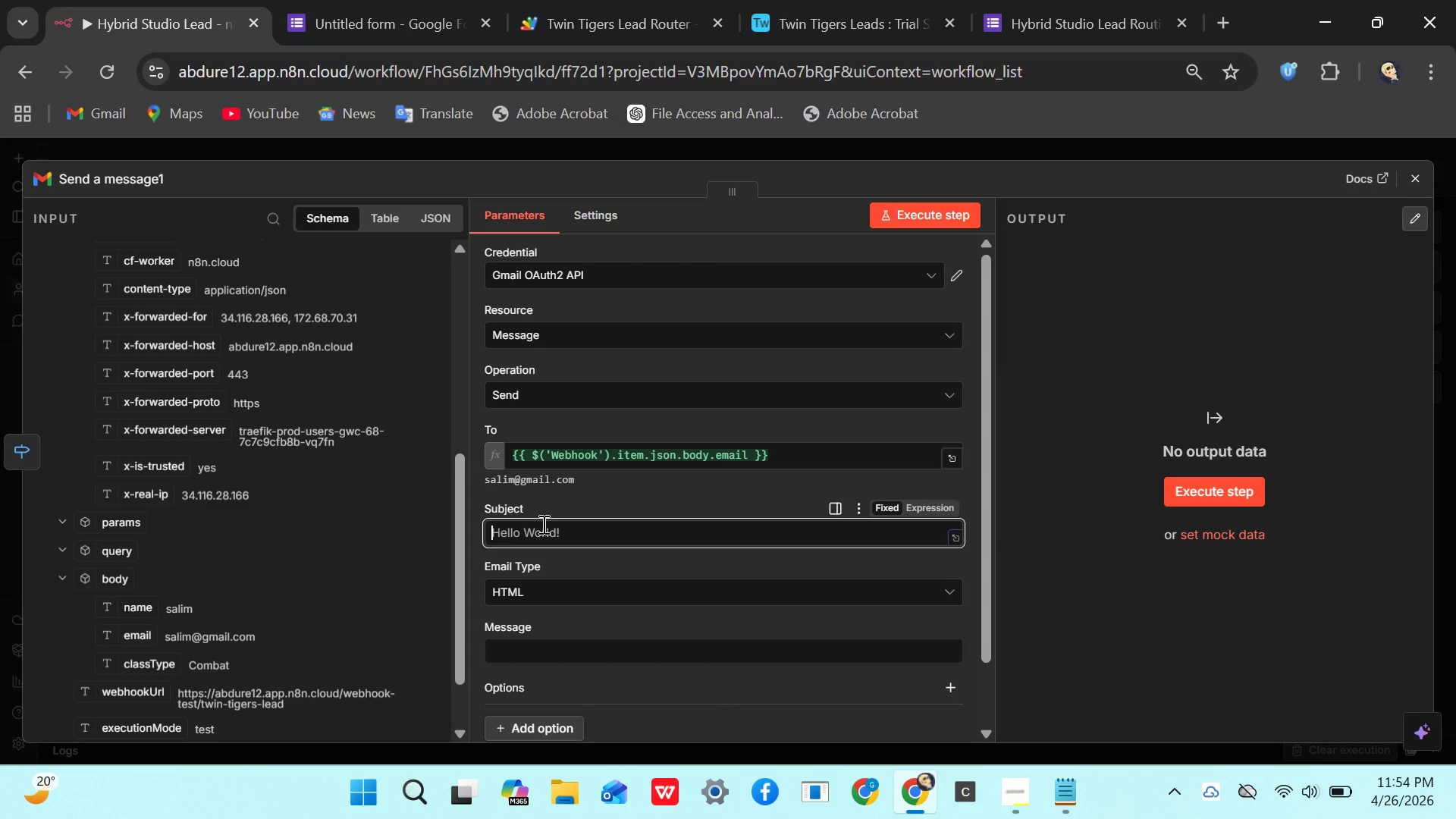 
type(Your )
 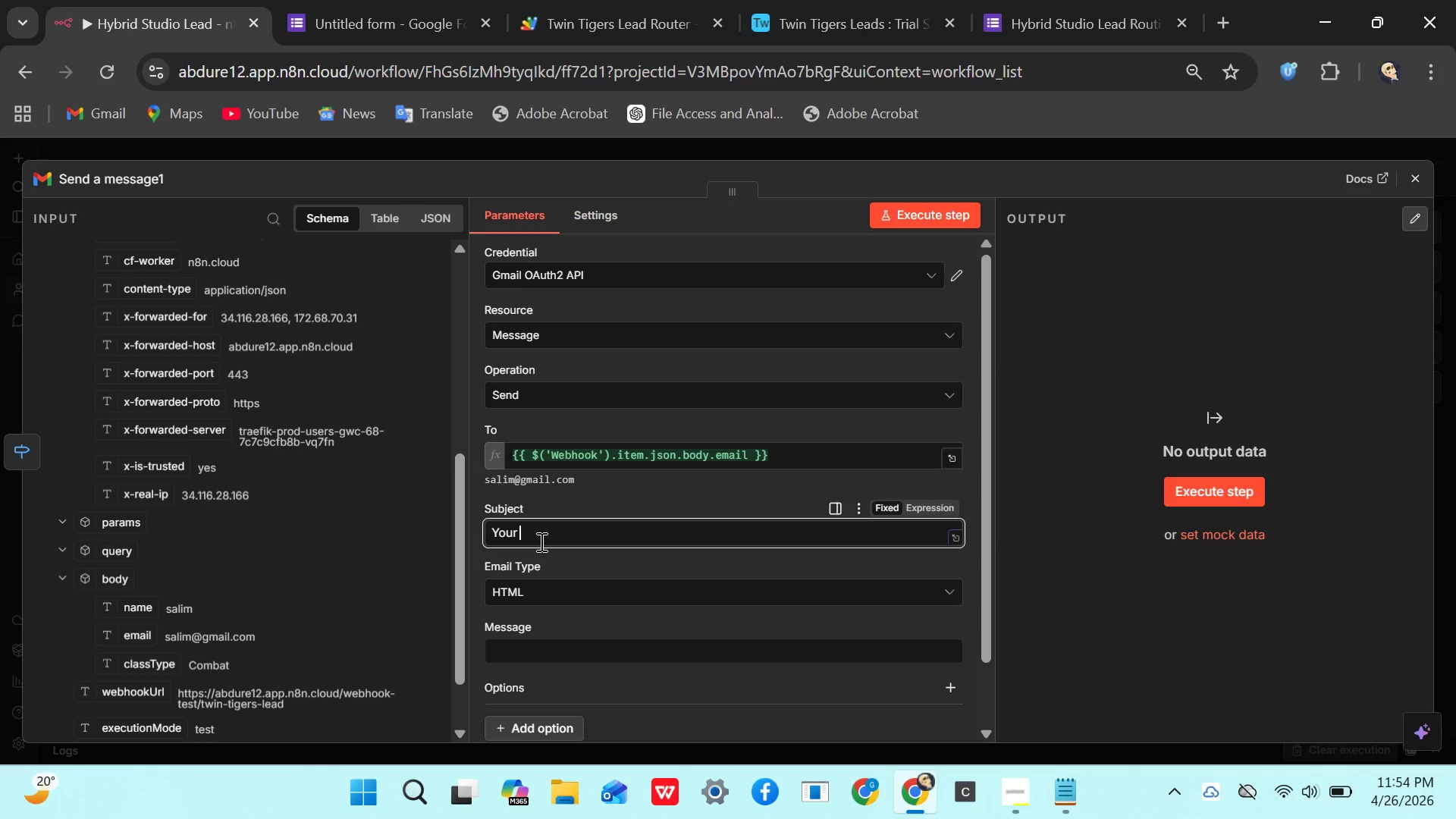 
type(Breakdancing Trial - Studio Esset)
 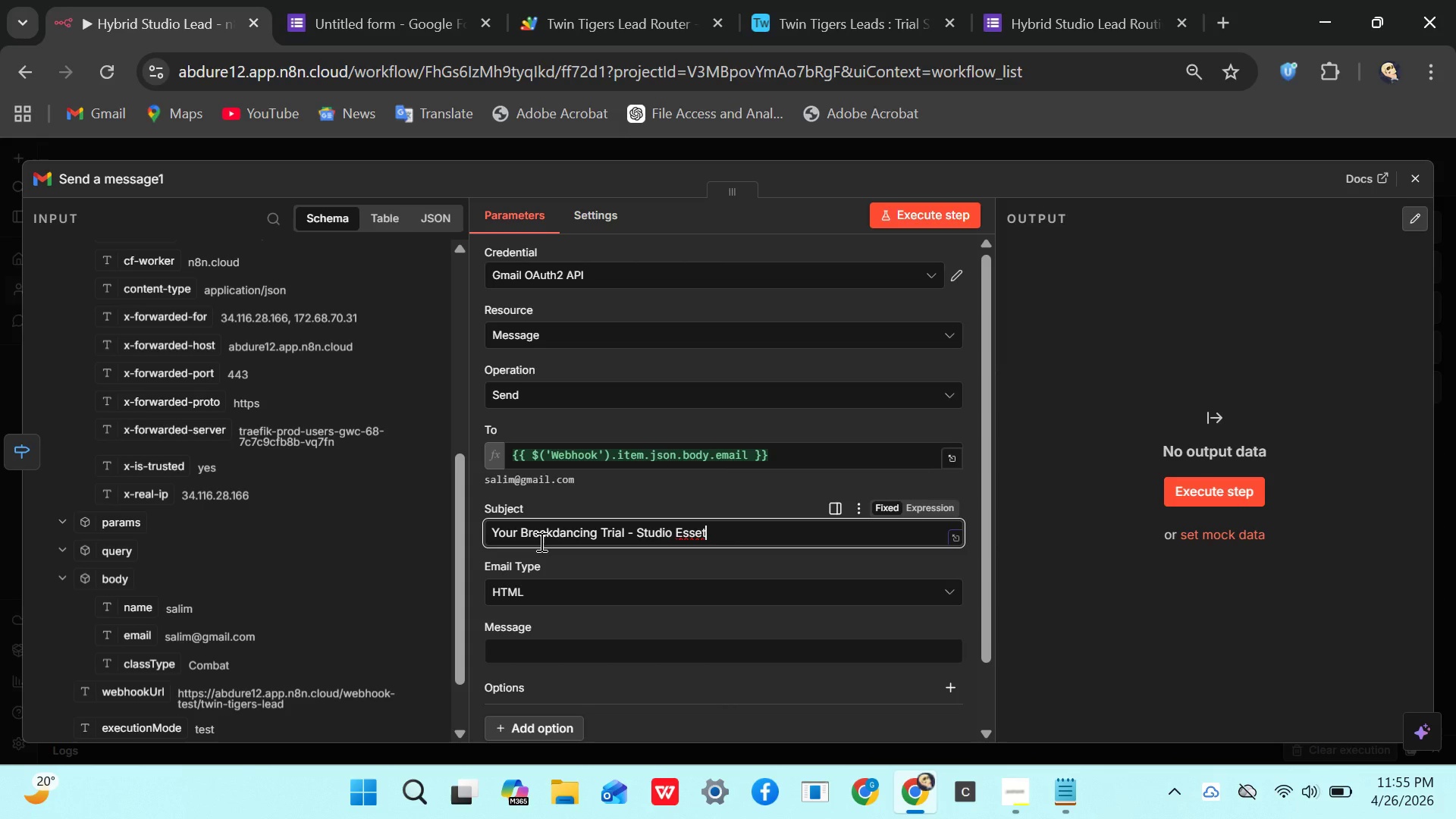 
type(ials)
 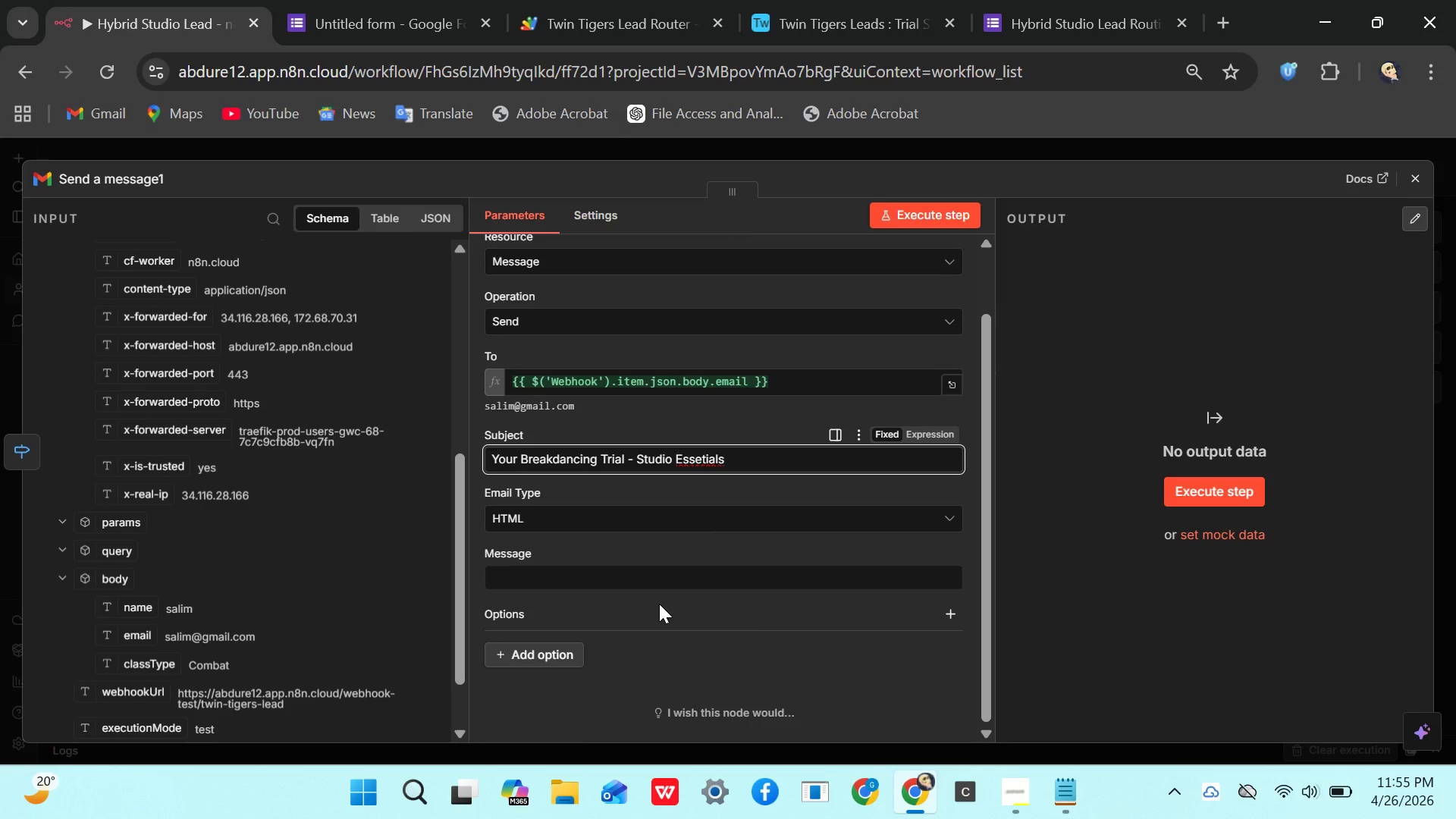 
wait(6.53)
 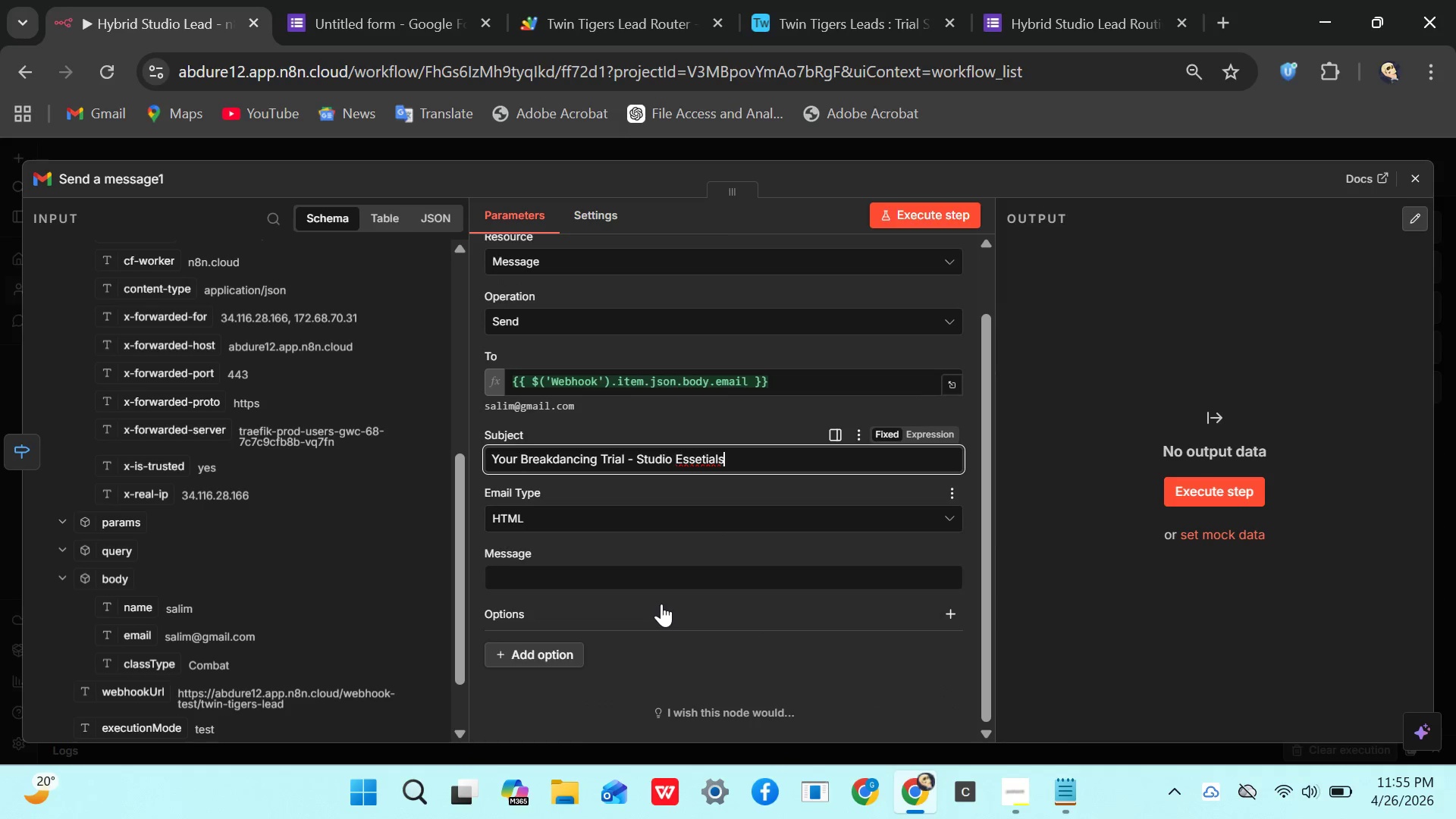 
left_click([565, 510])
 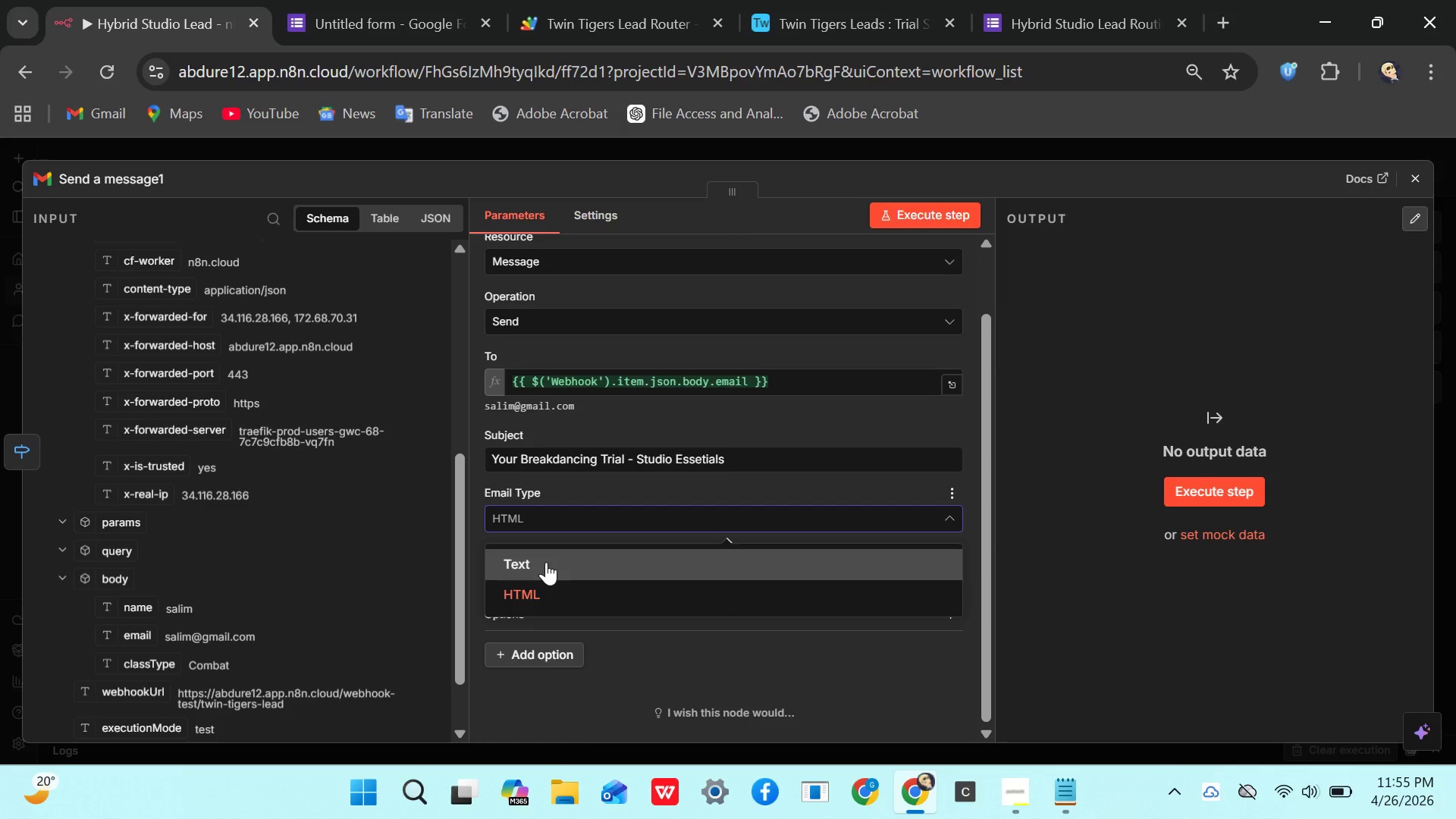 
left_click([544, 562])
 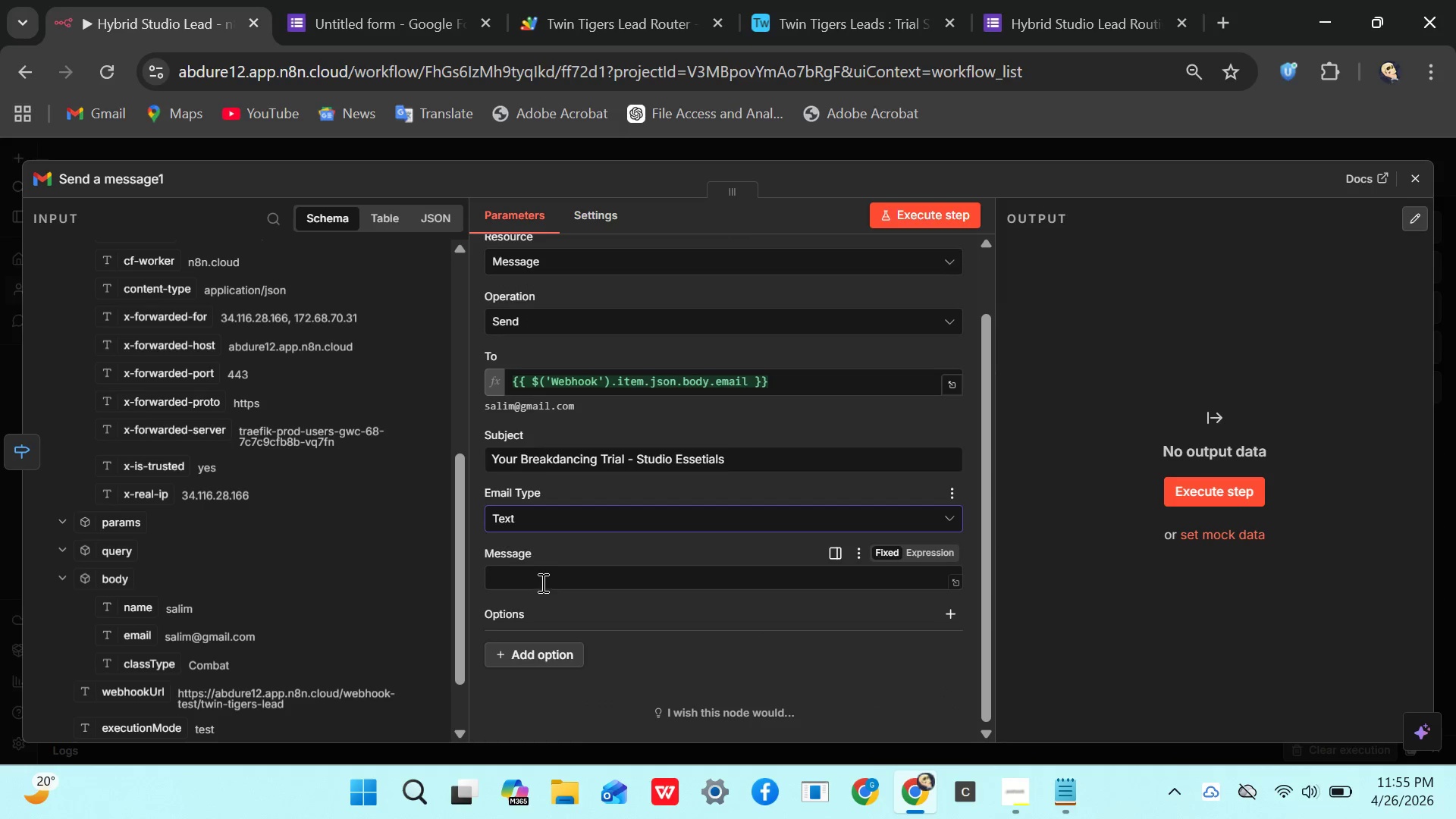 
left_click([541, 582])
 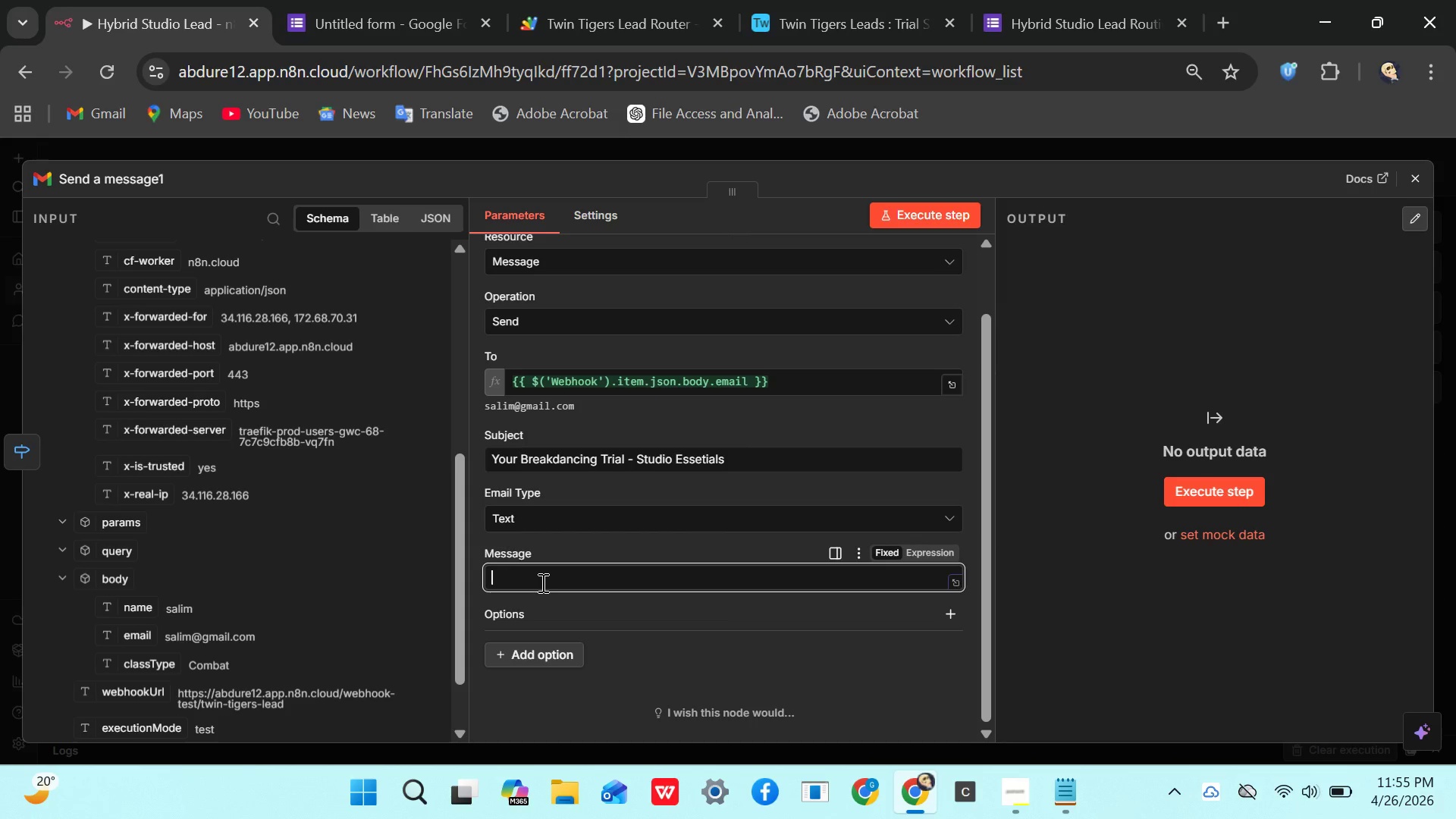 
type(non marking footwear rule)
 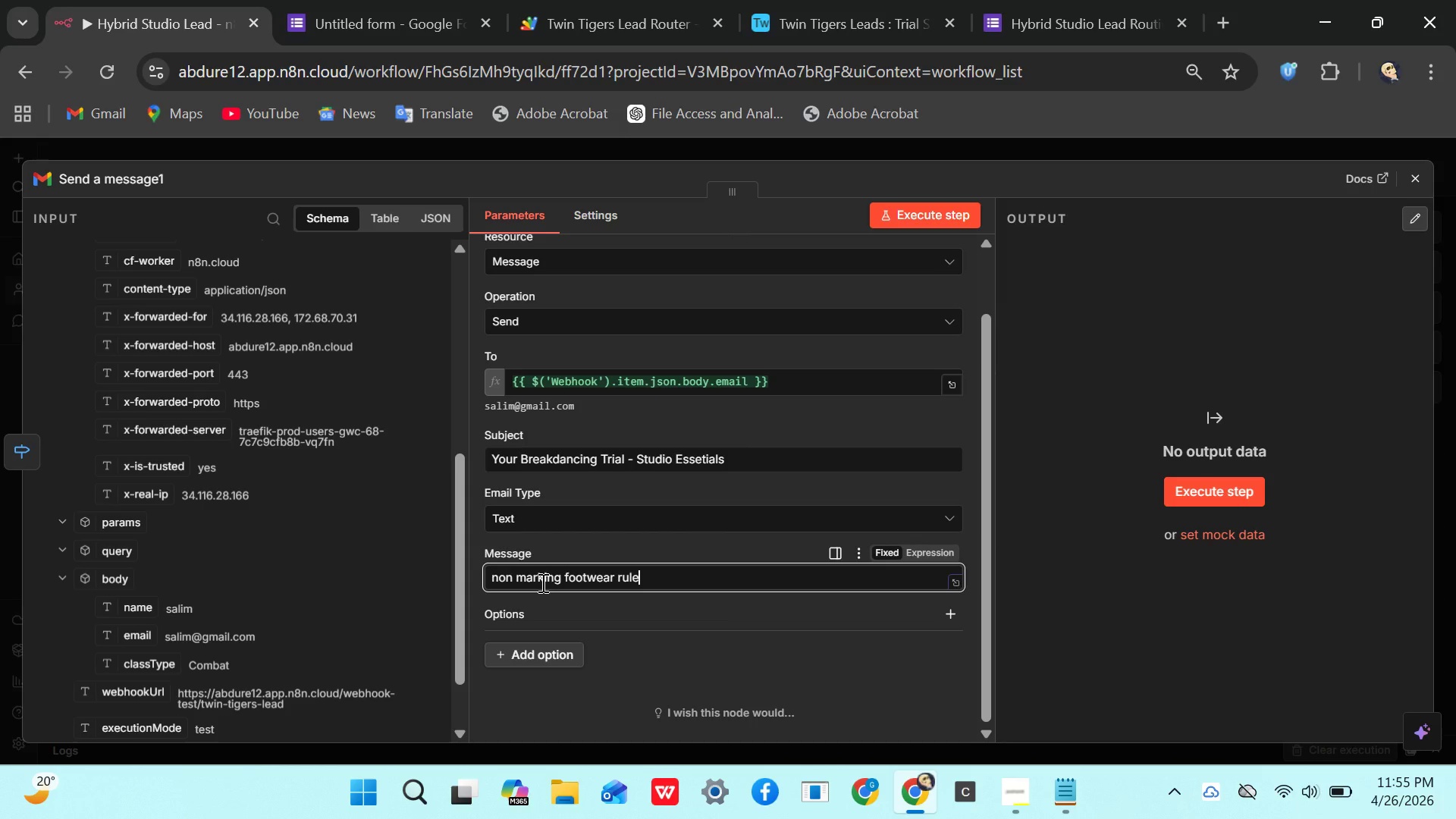 
type(,no stret)
 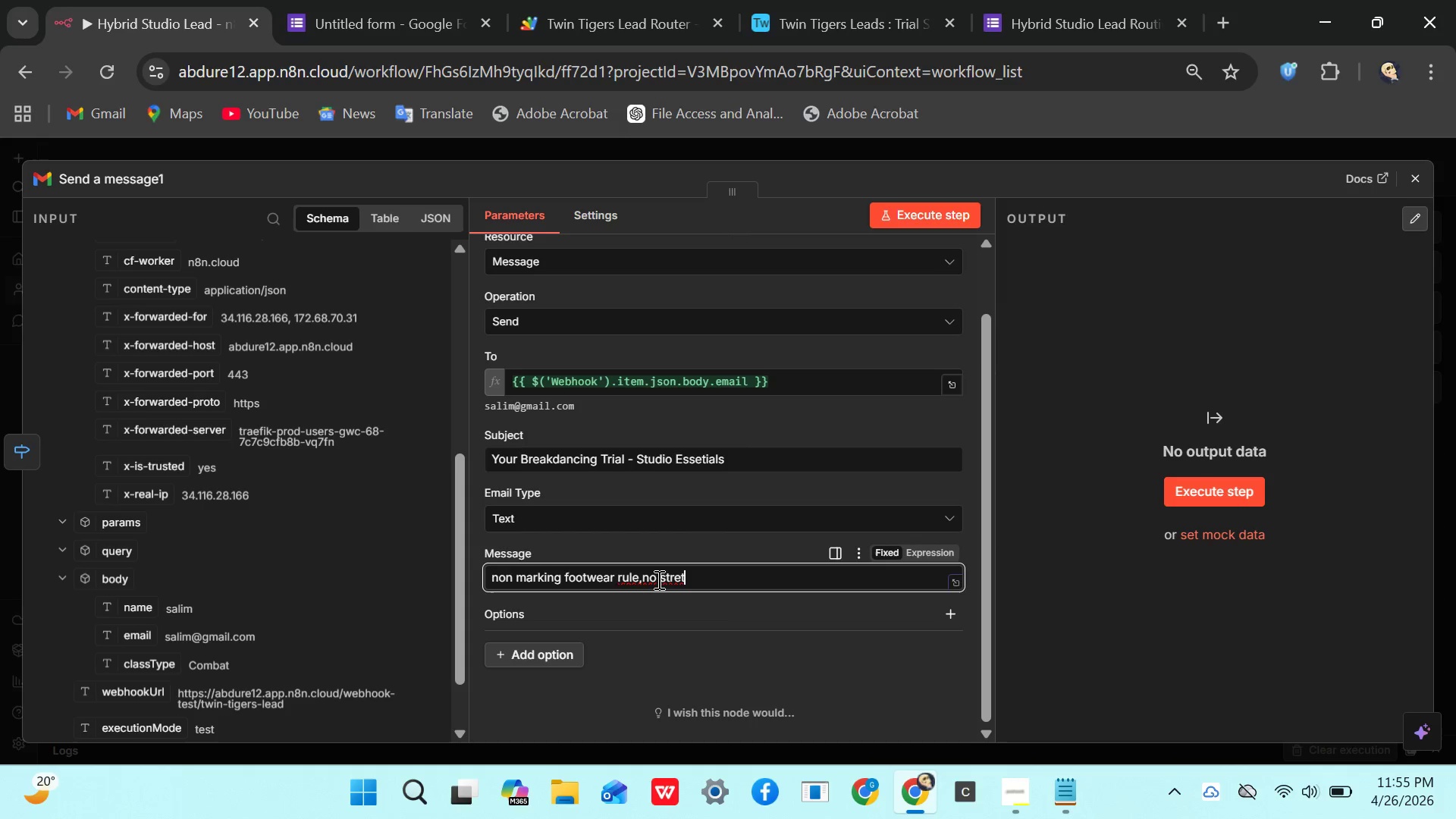 
left_click([648, 579])
 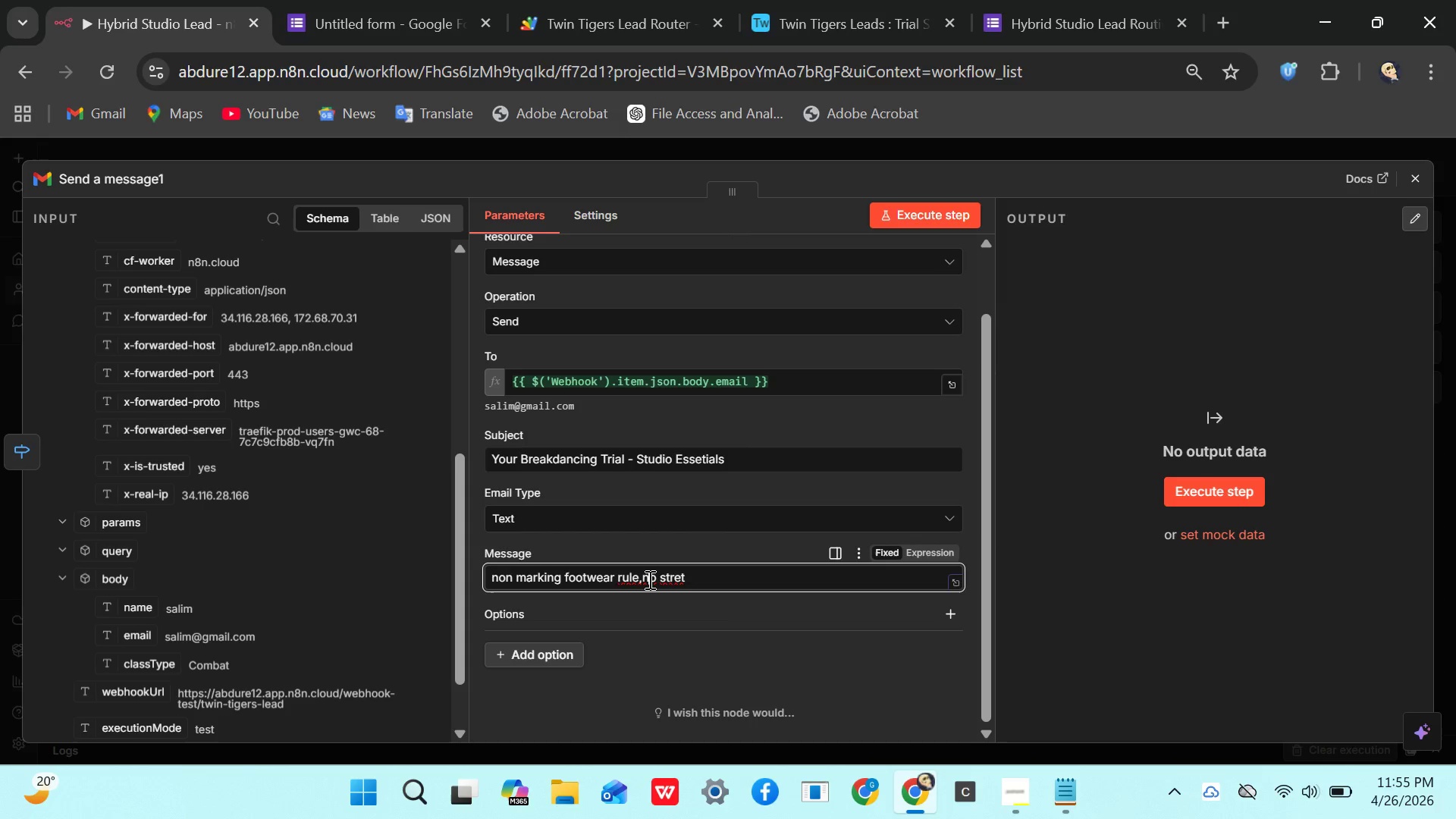 
key(ArrowLeft)
 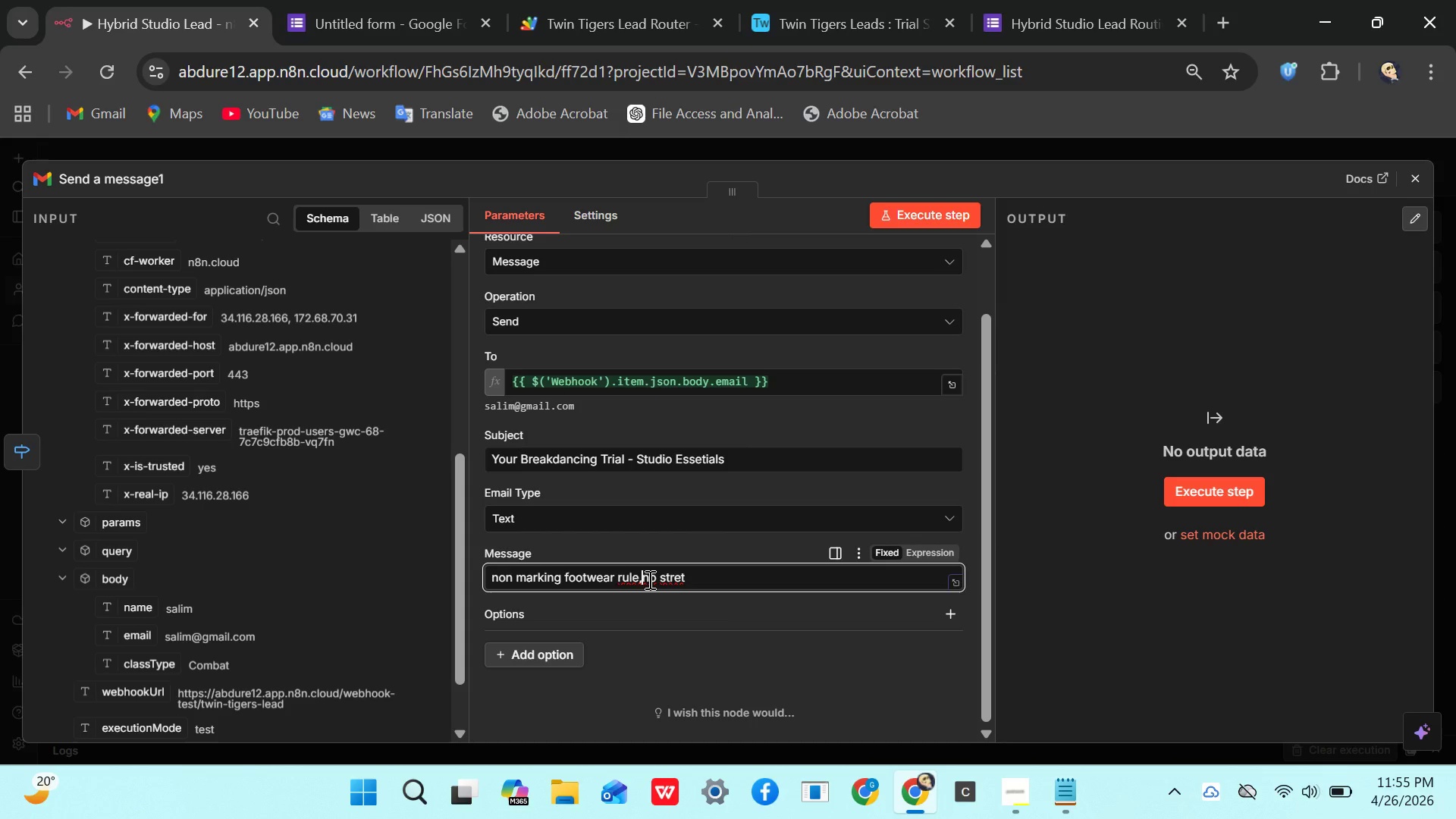 
key(Space)
 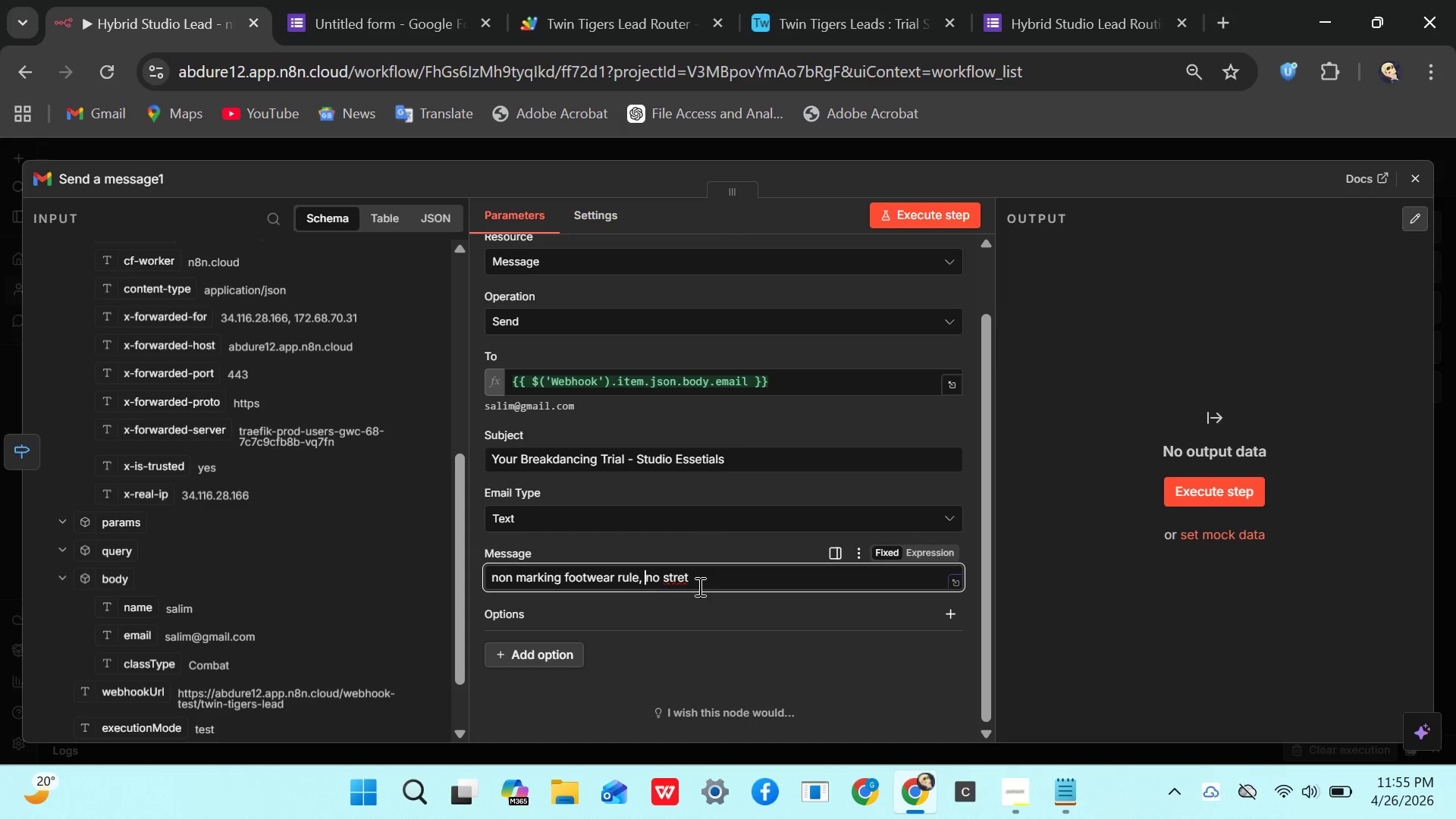 
left_click([698, 569])
 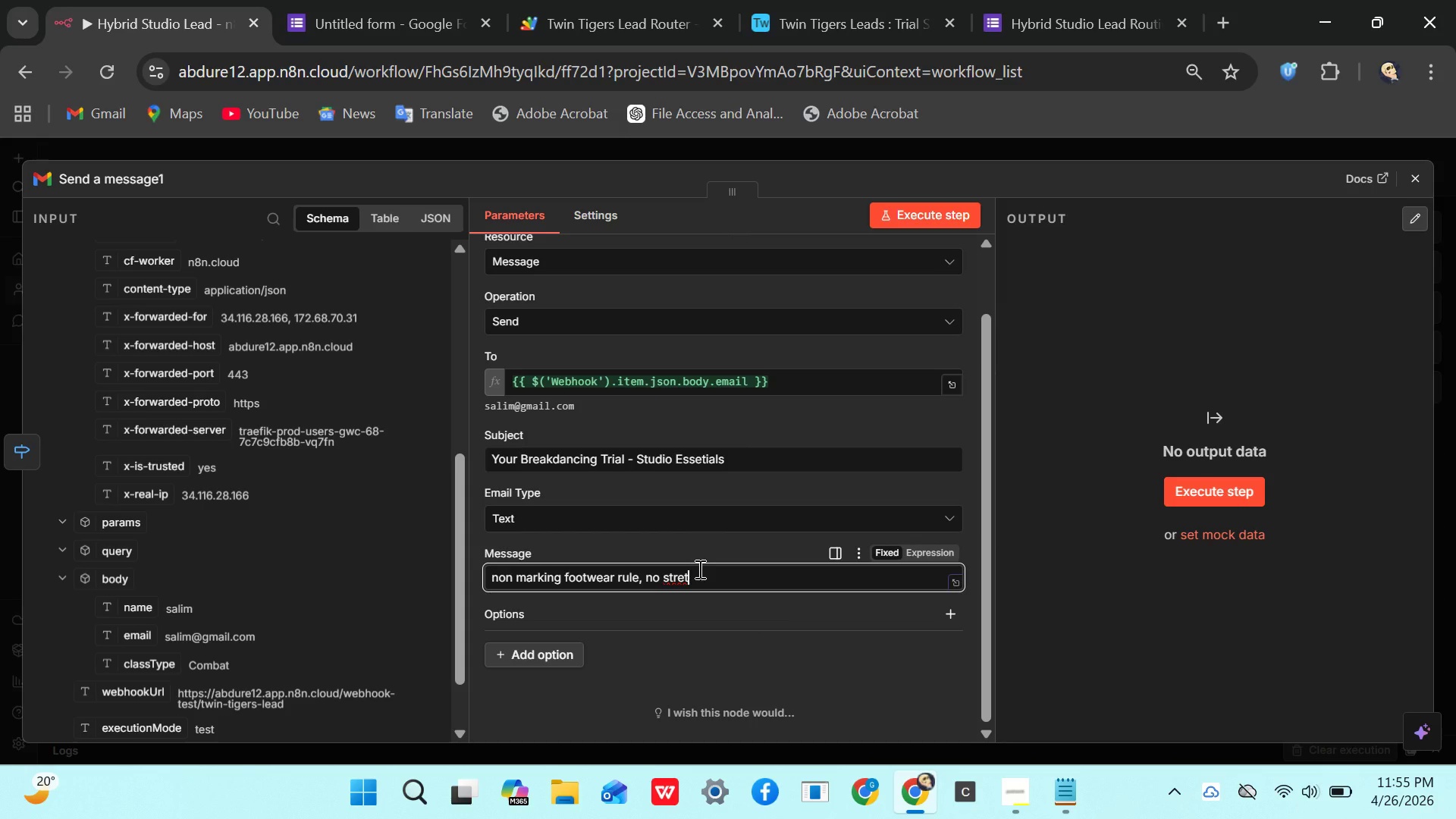 
key(Backspace)
type(et shoe )
key(Backspace)
type(s , music)
 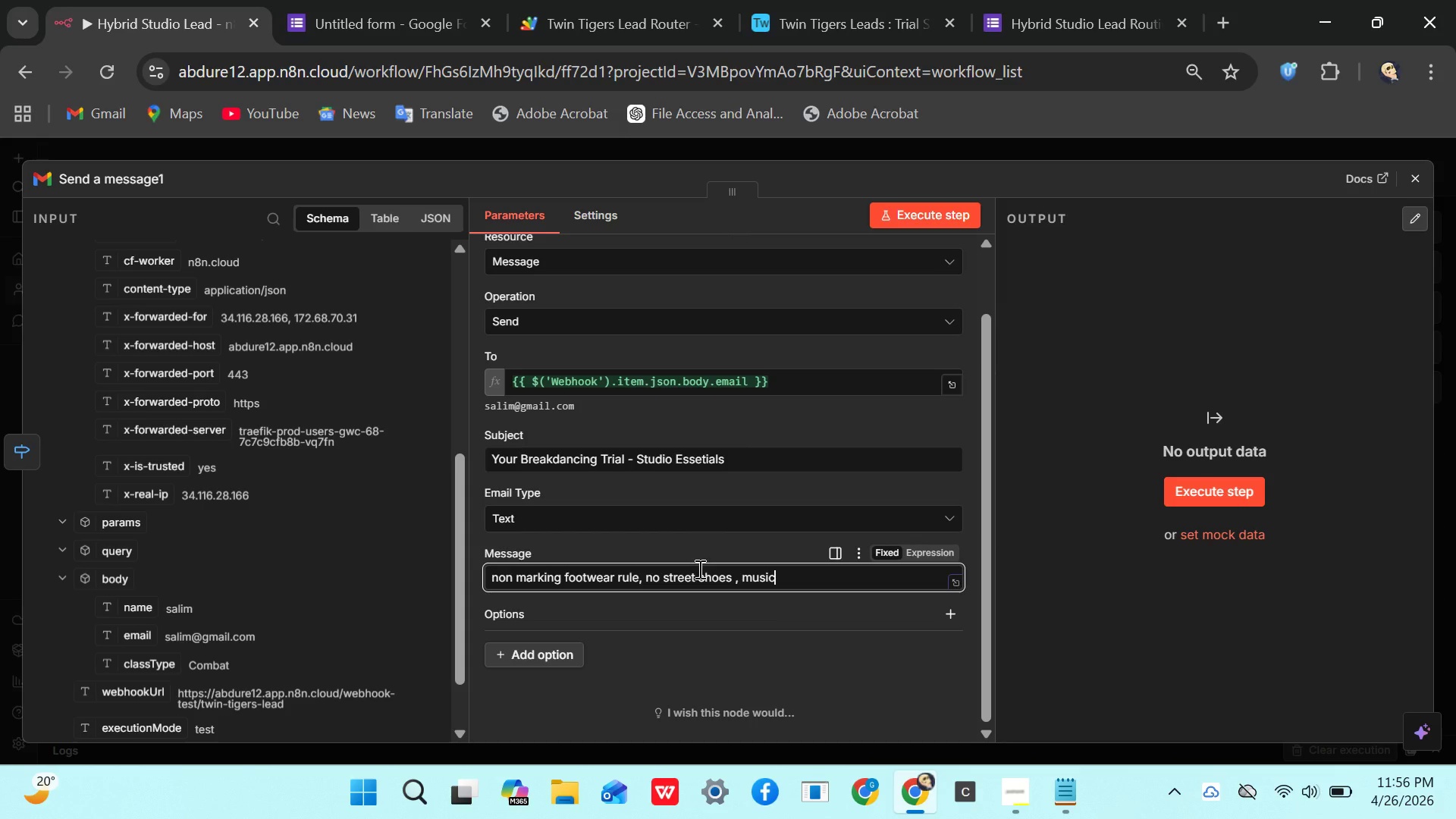 
type( request process)
 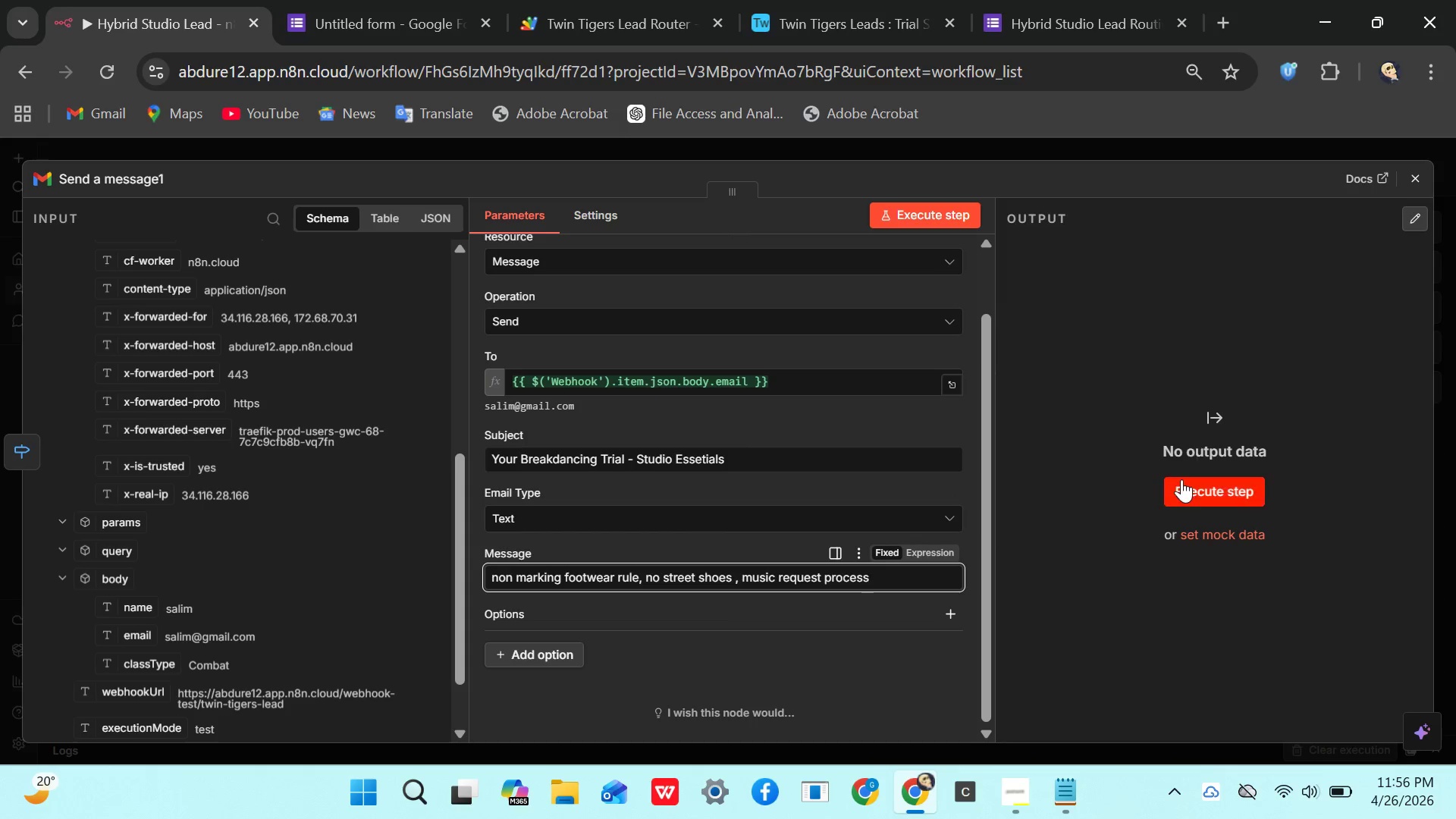 
left_click([1181, 485])
 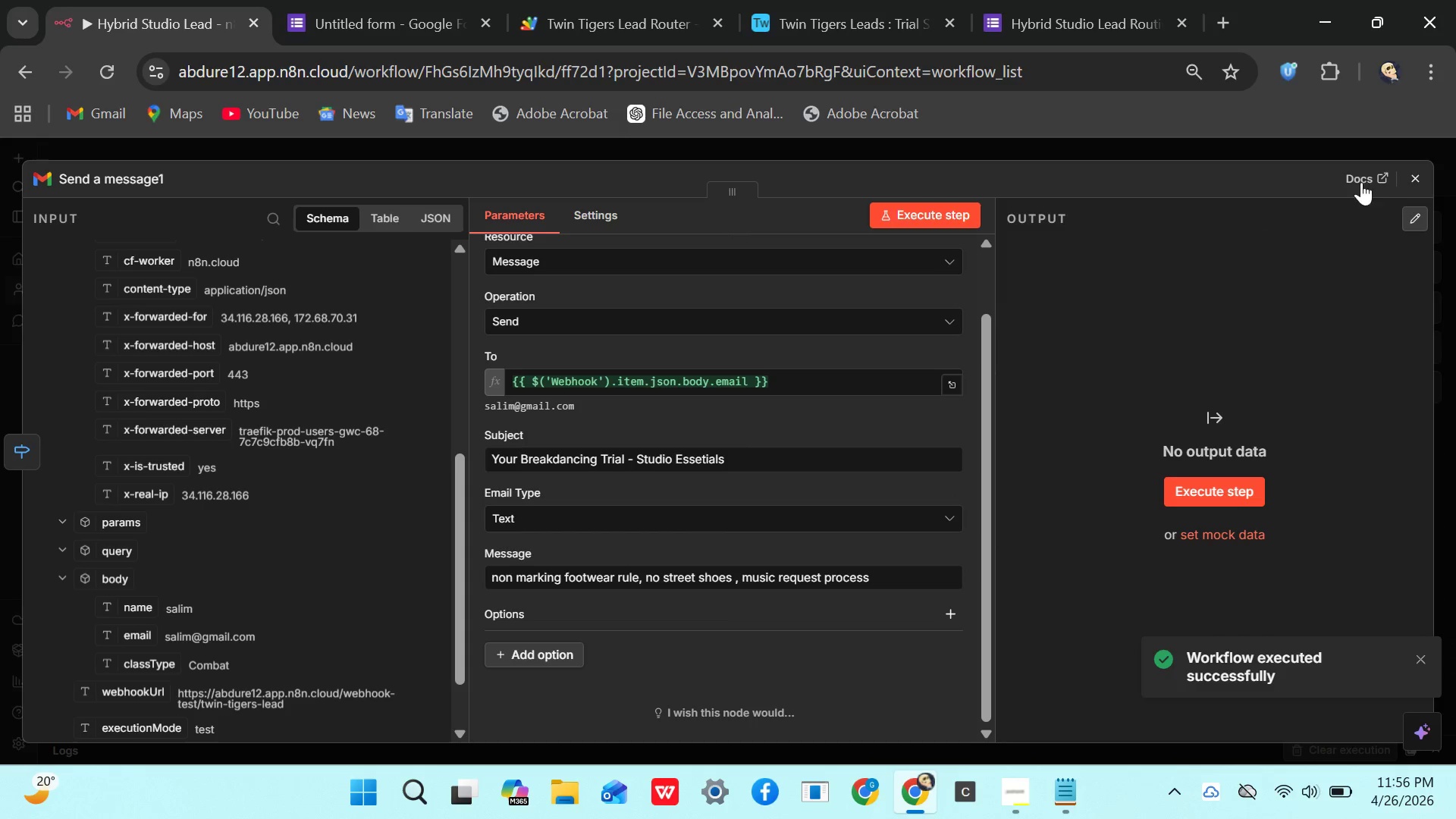 
left_click([1420, 172])
 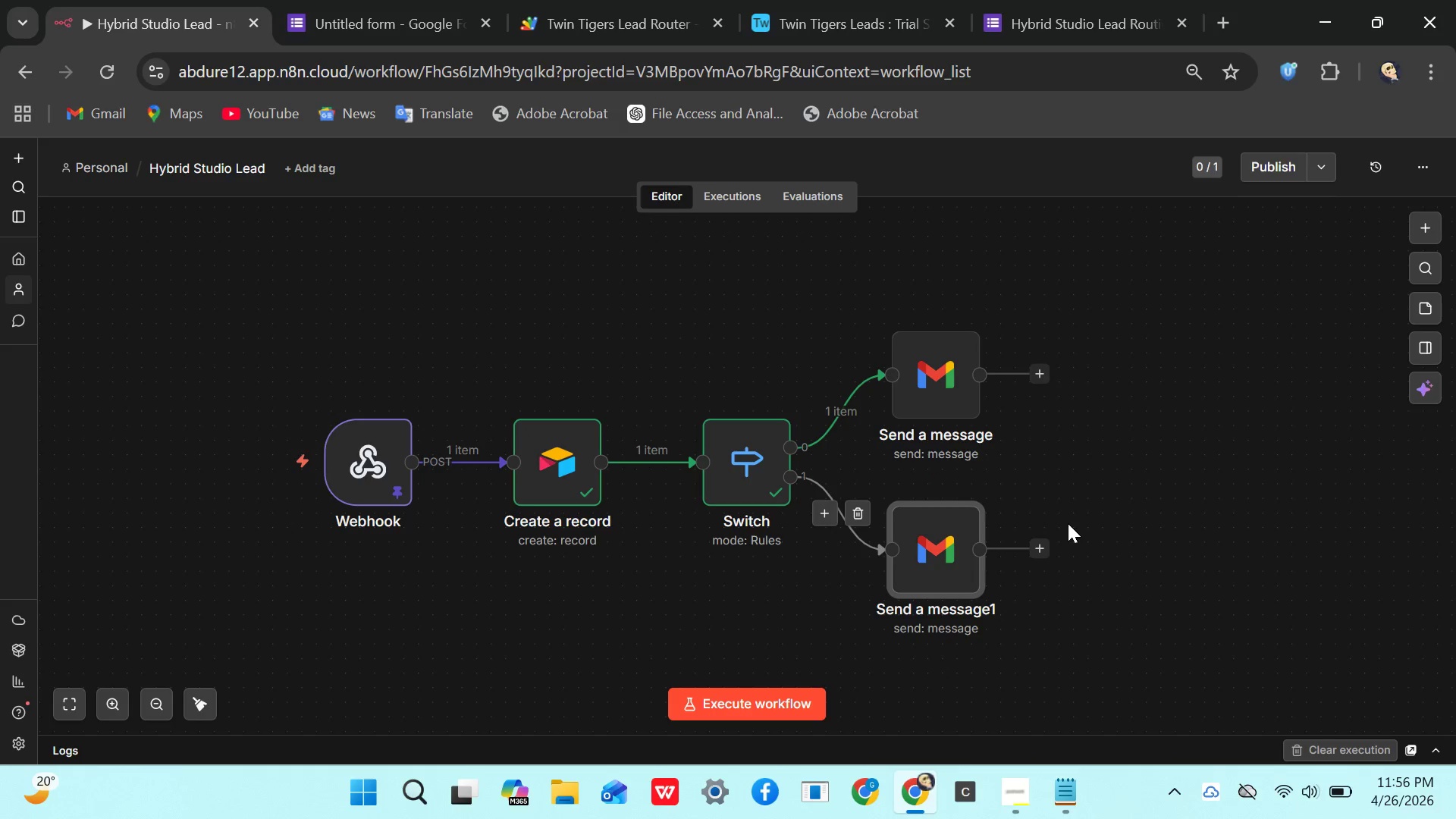 
wait(16.86)
 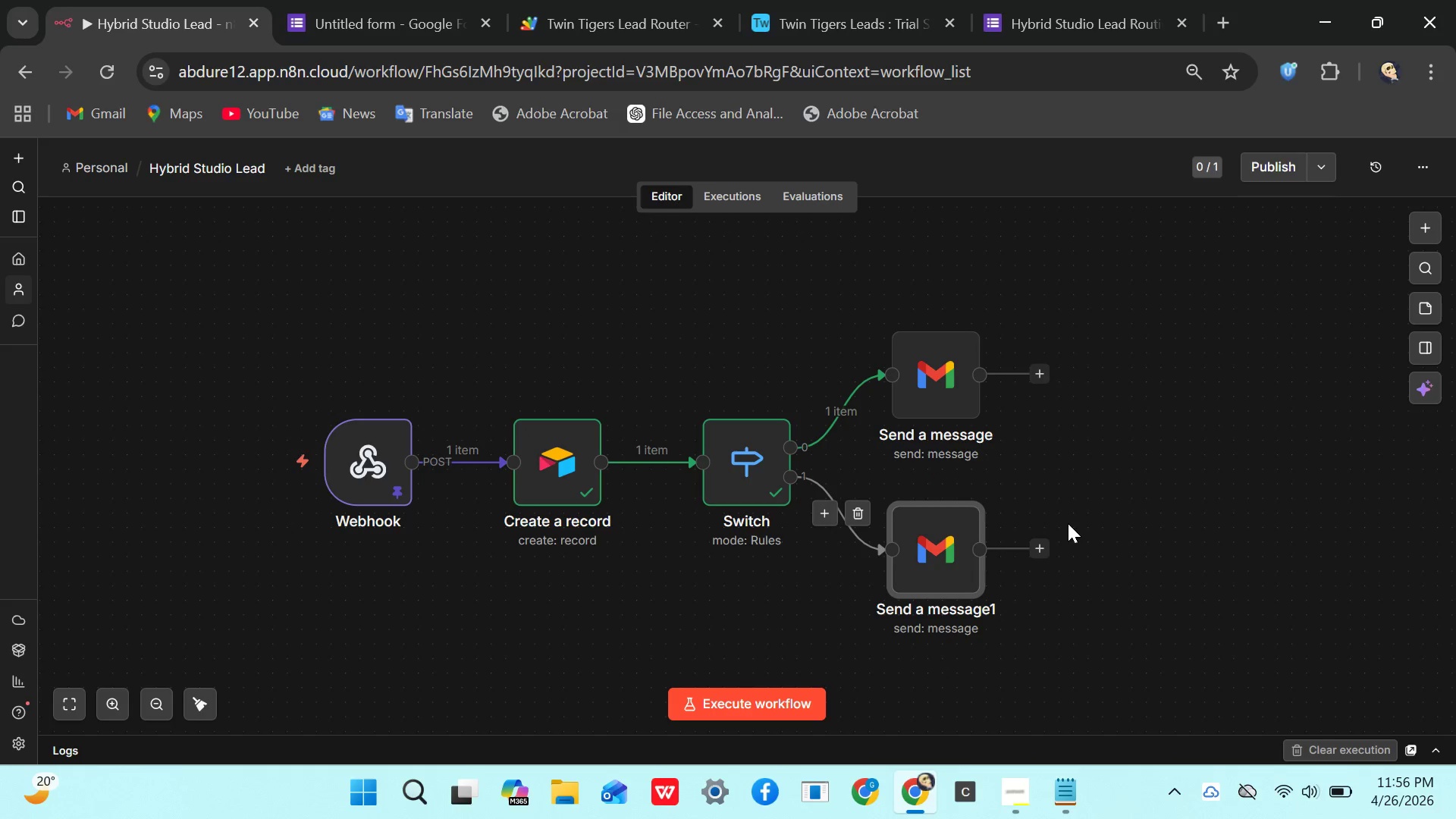 
left_click([1043, 381])
 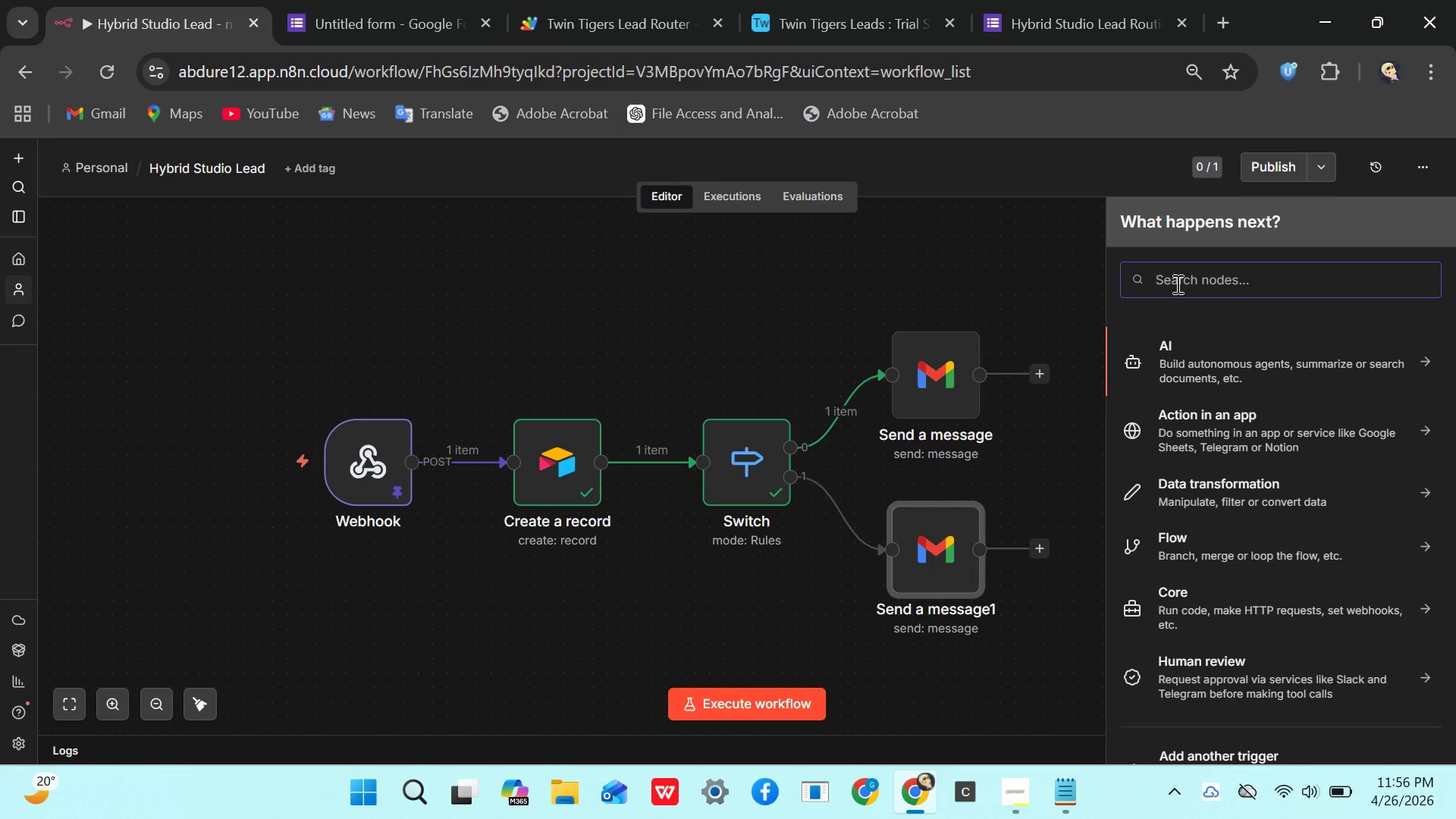 
type(slack)
 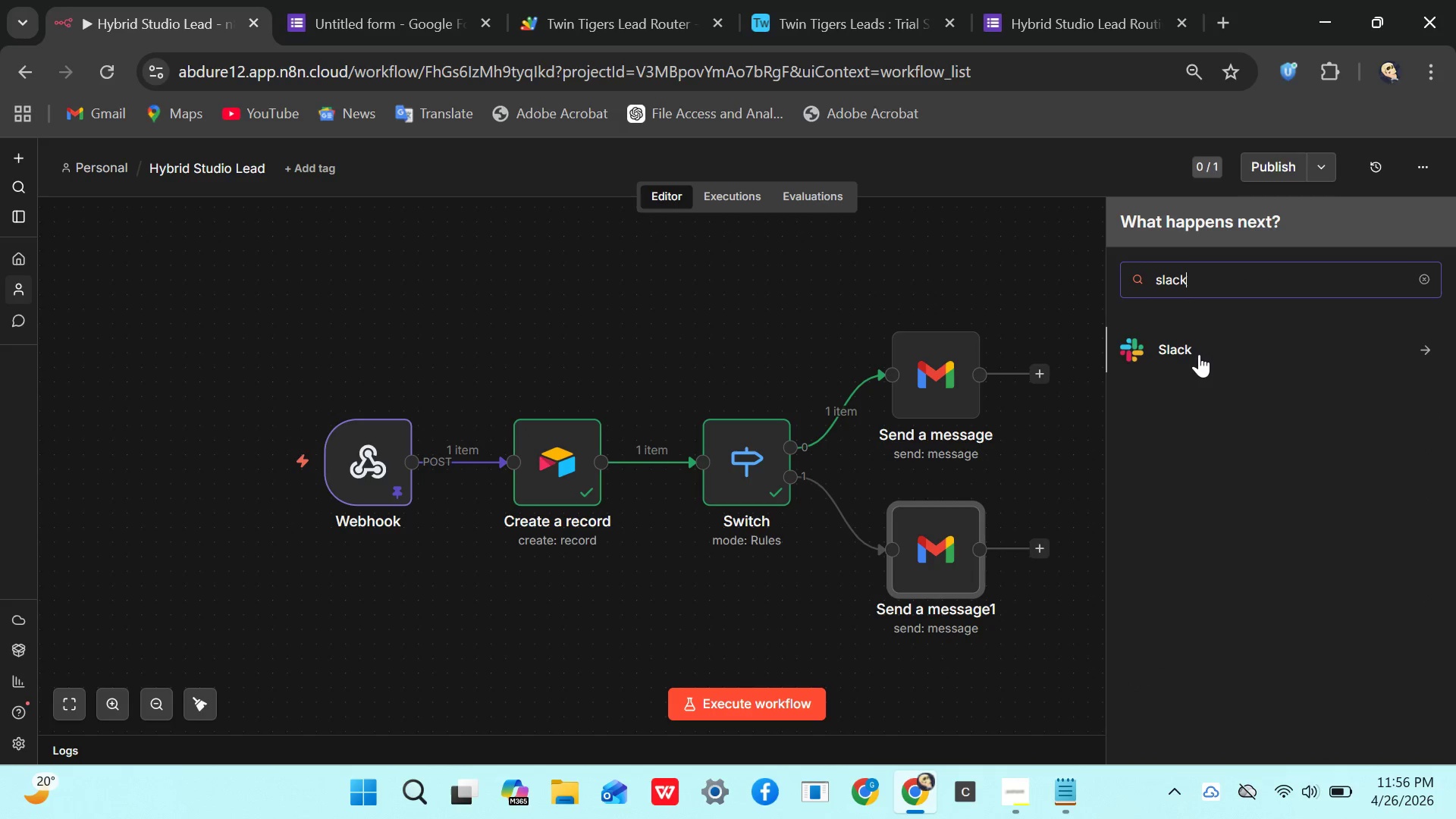 
left_click([1199, 341])
 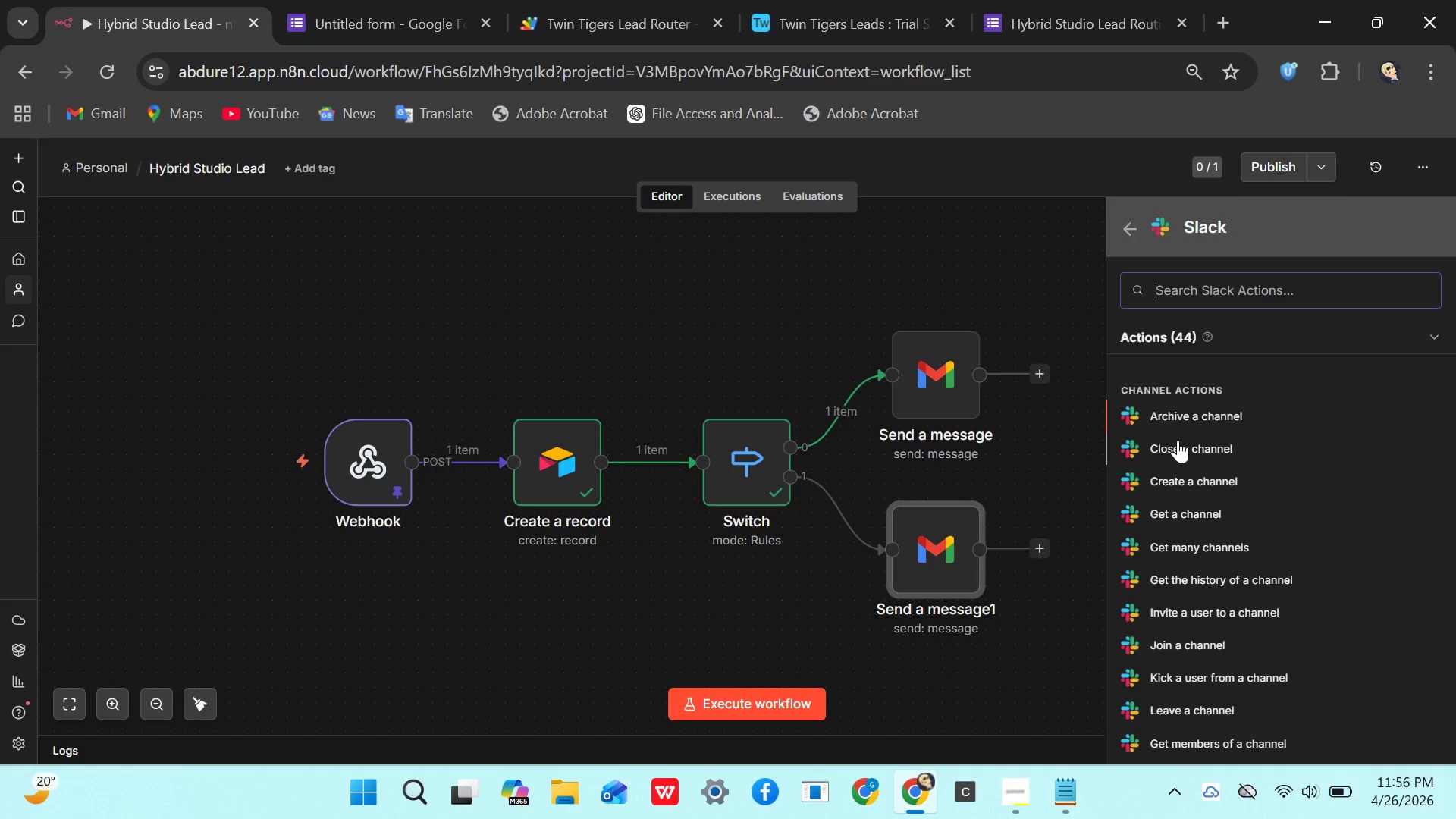 
wait(17.06)
 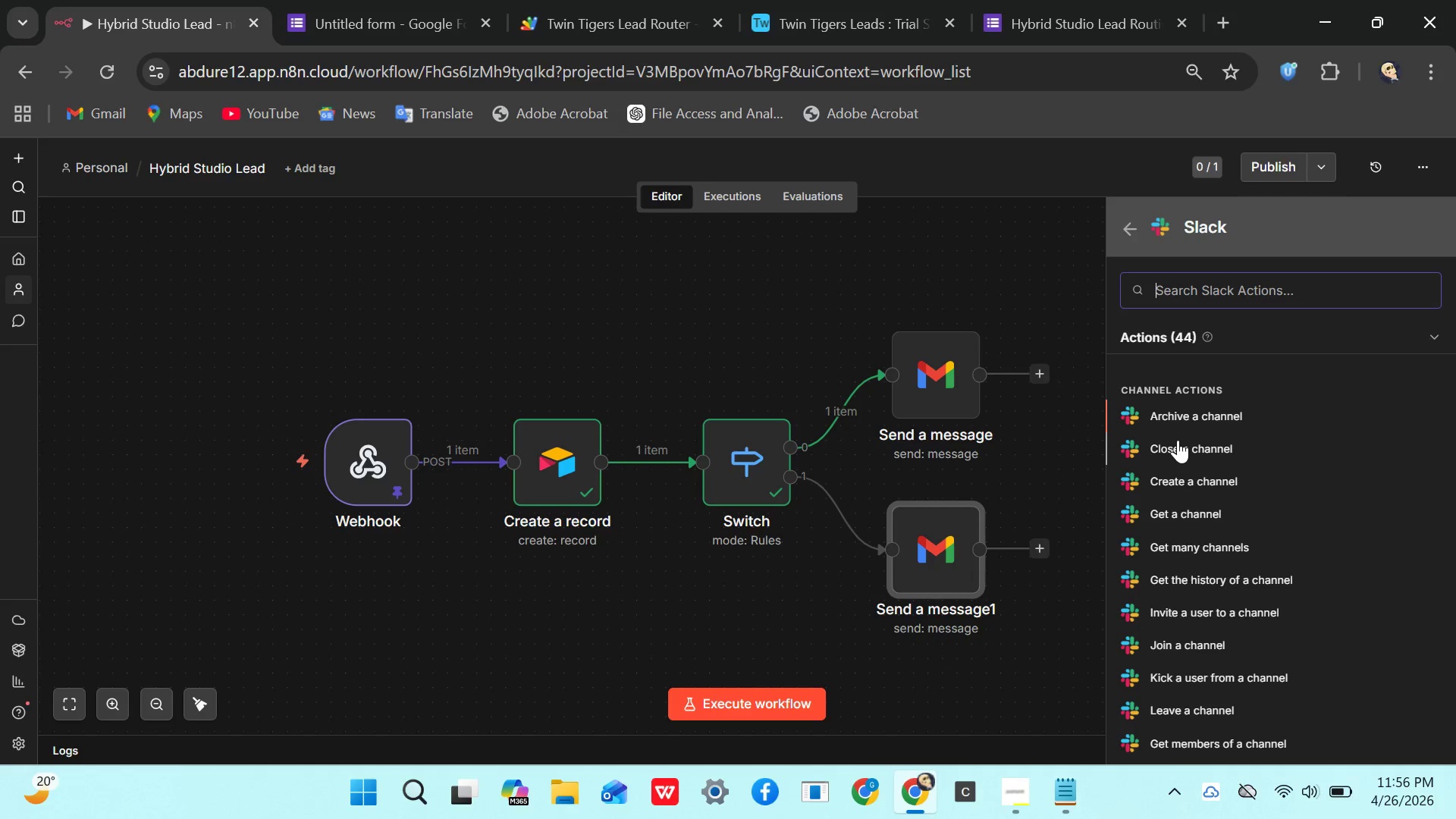 
type(po)
 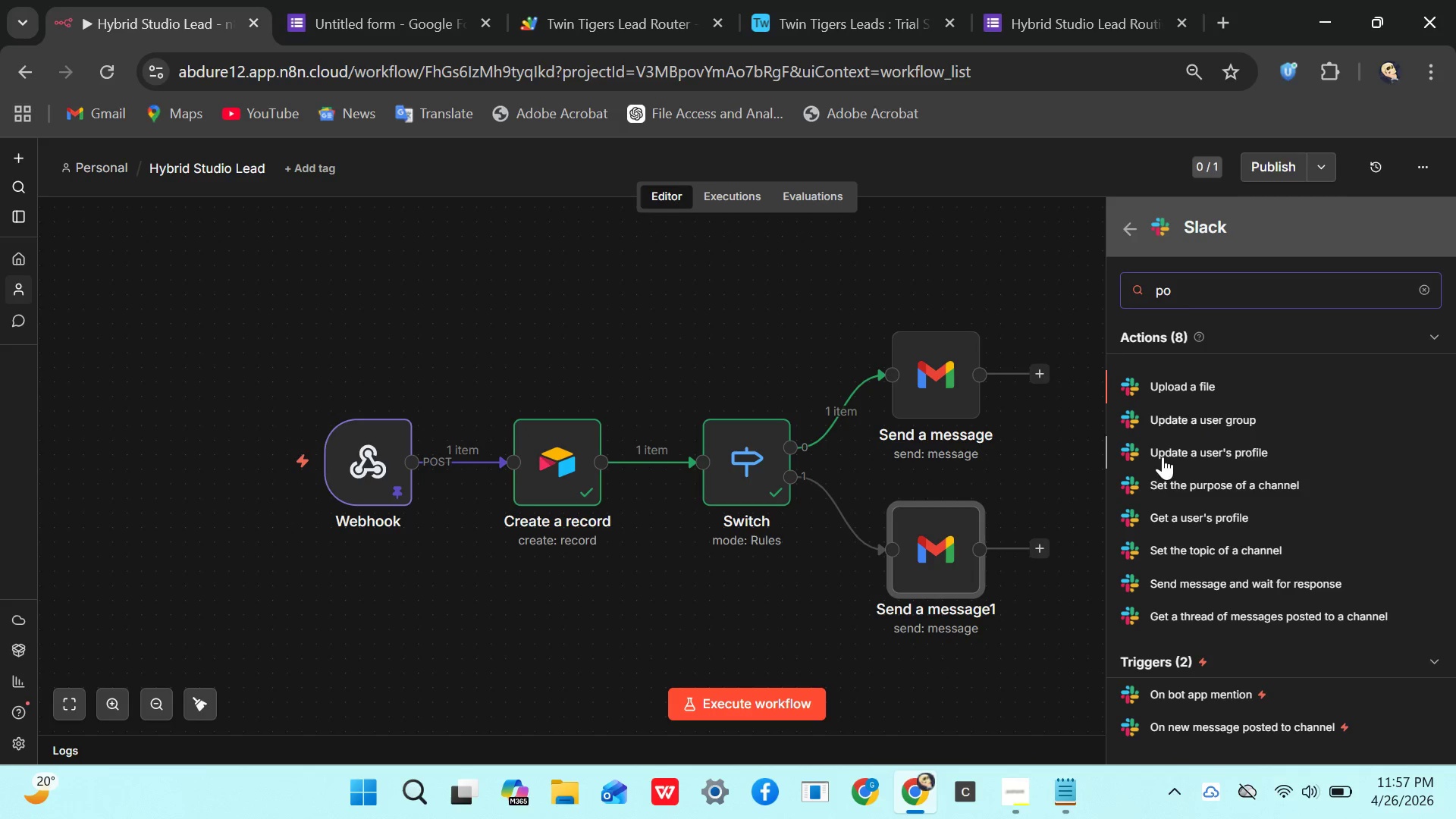 
wait(7.08)
 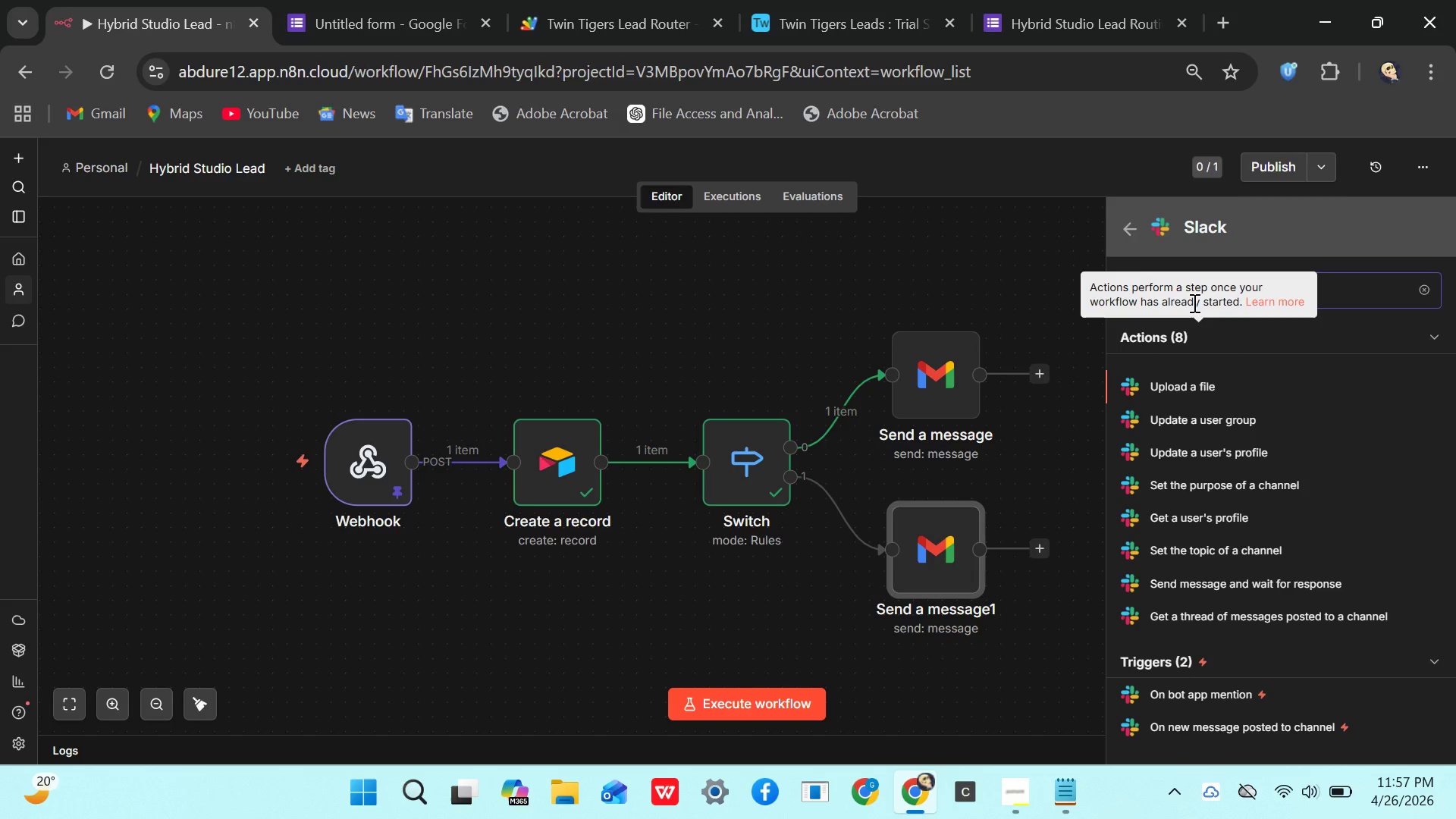 
key(S)
 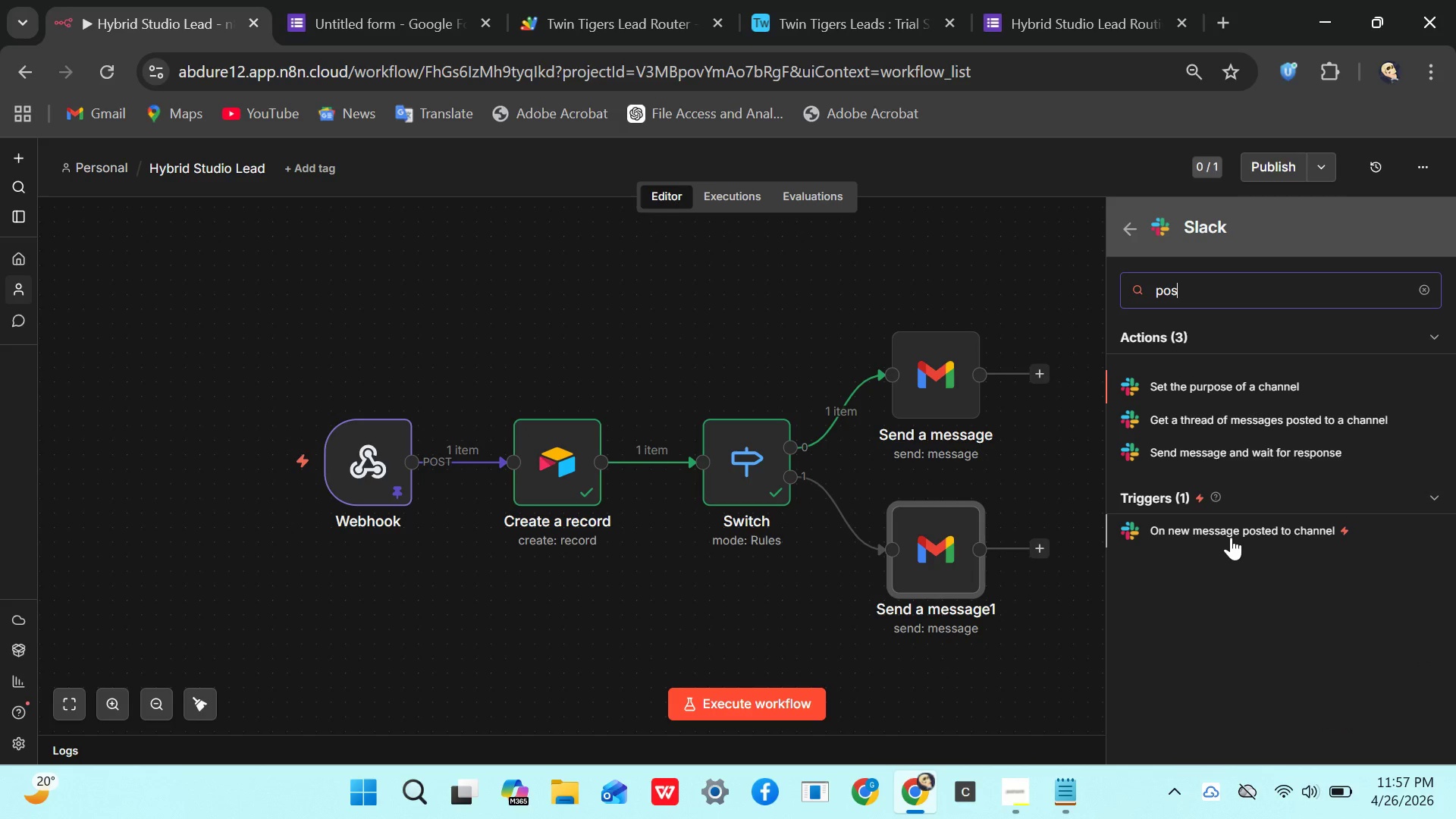 
left_click([1235, 532])
 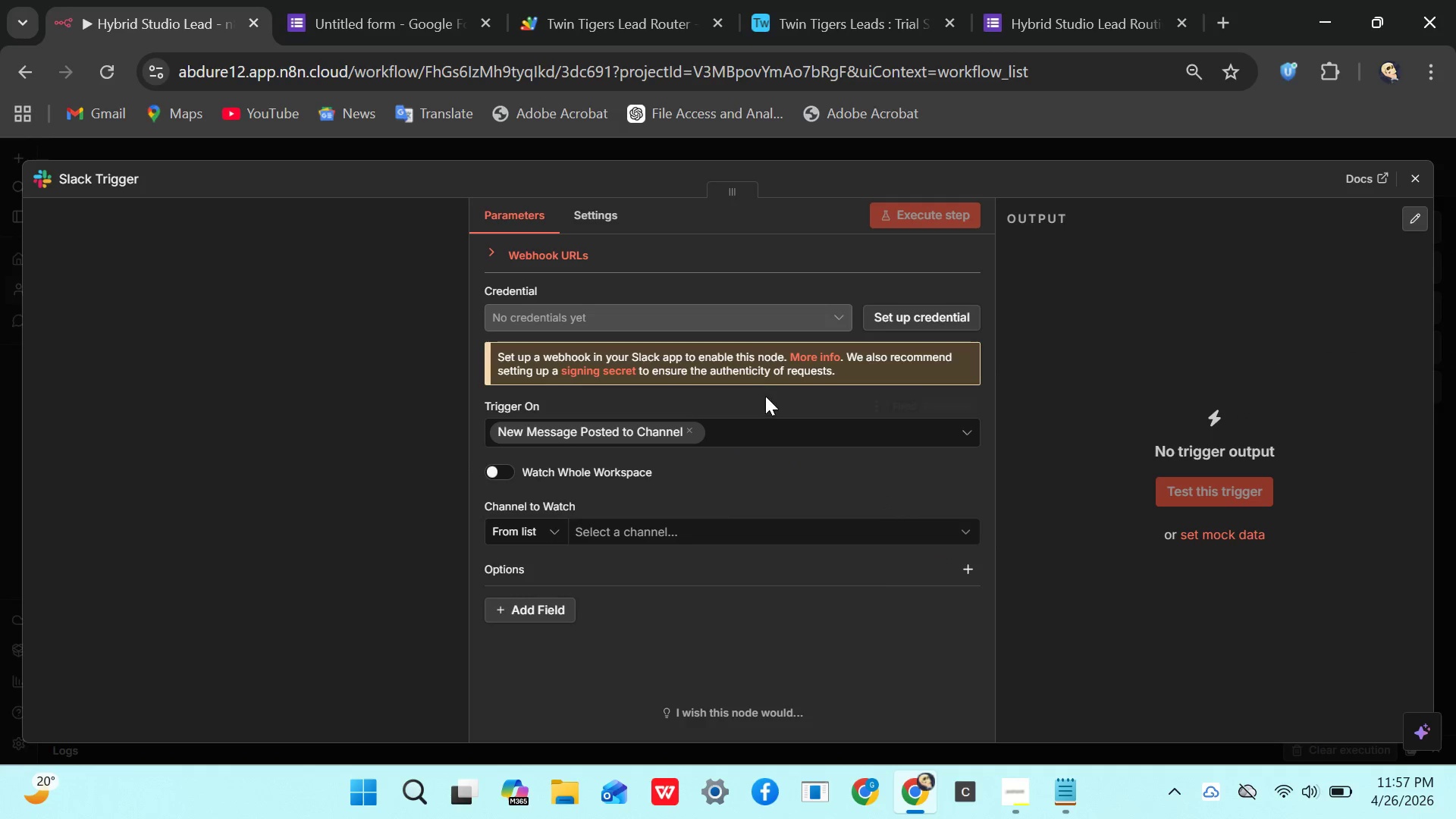 
mouse_move([817, 447])
 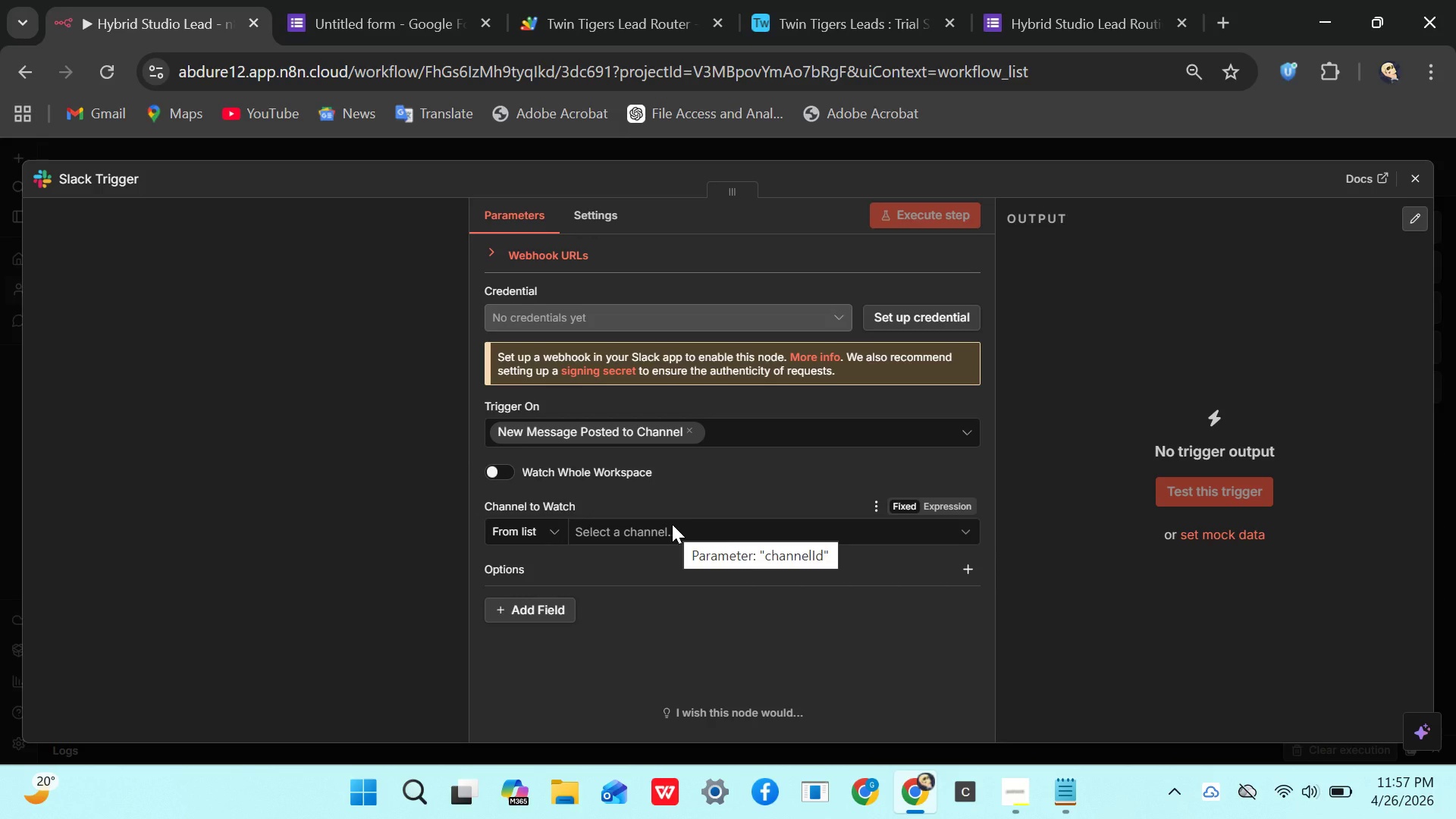 
left_click([672, 524])
 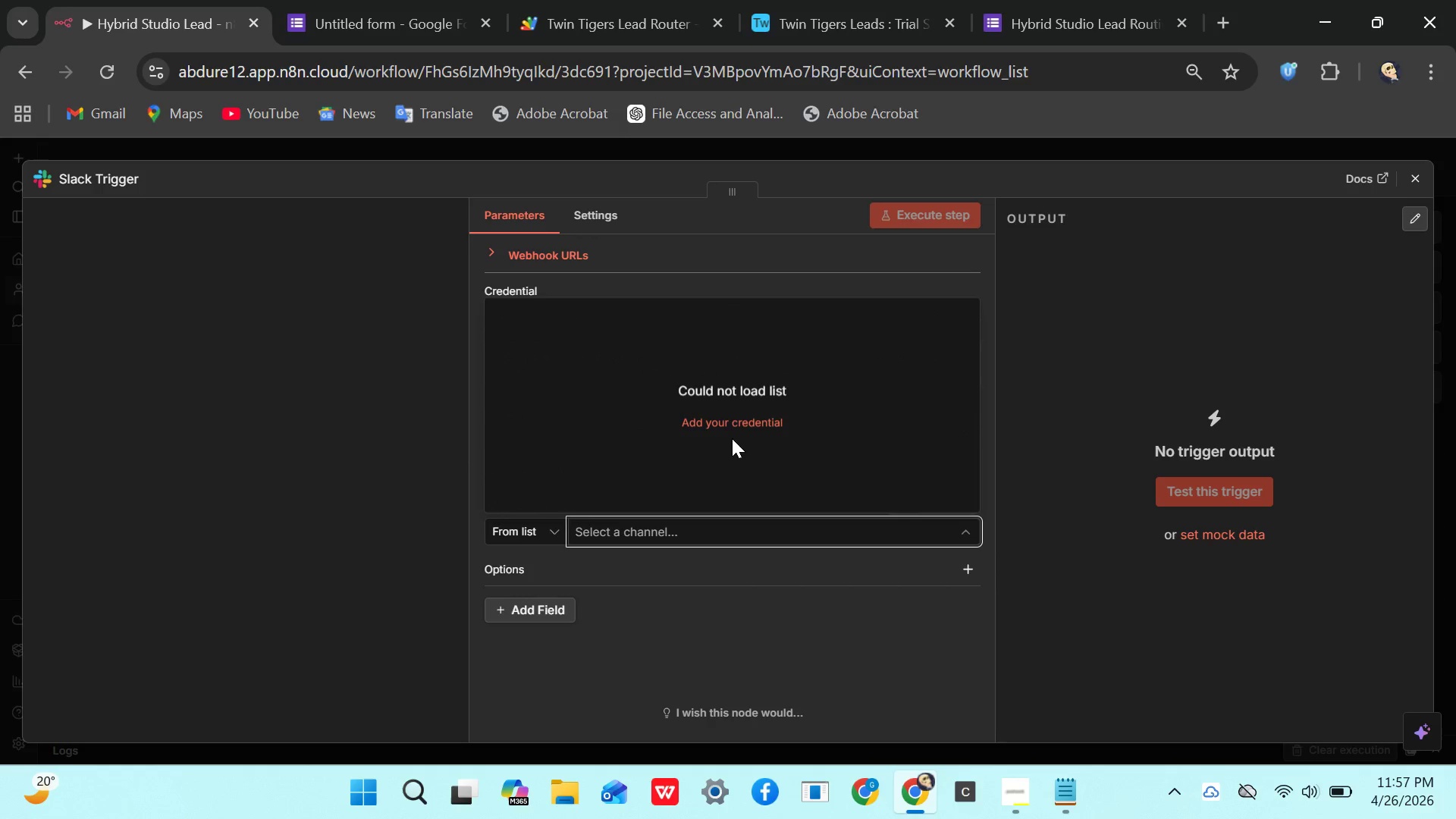 
left_click([848, 363])
 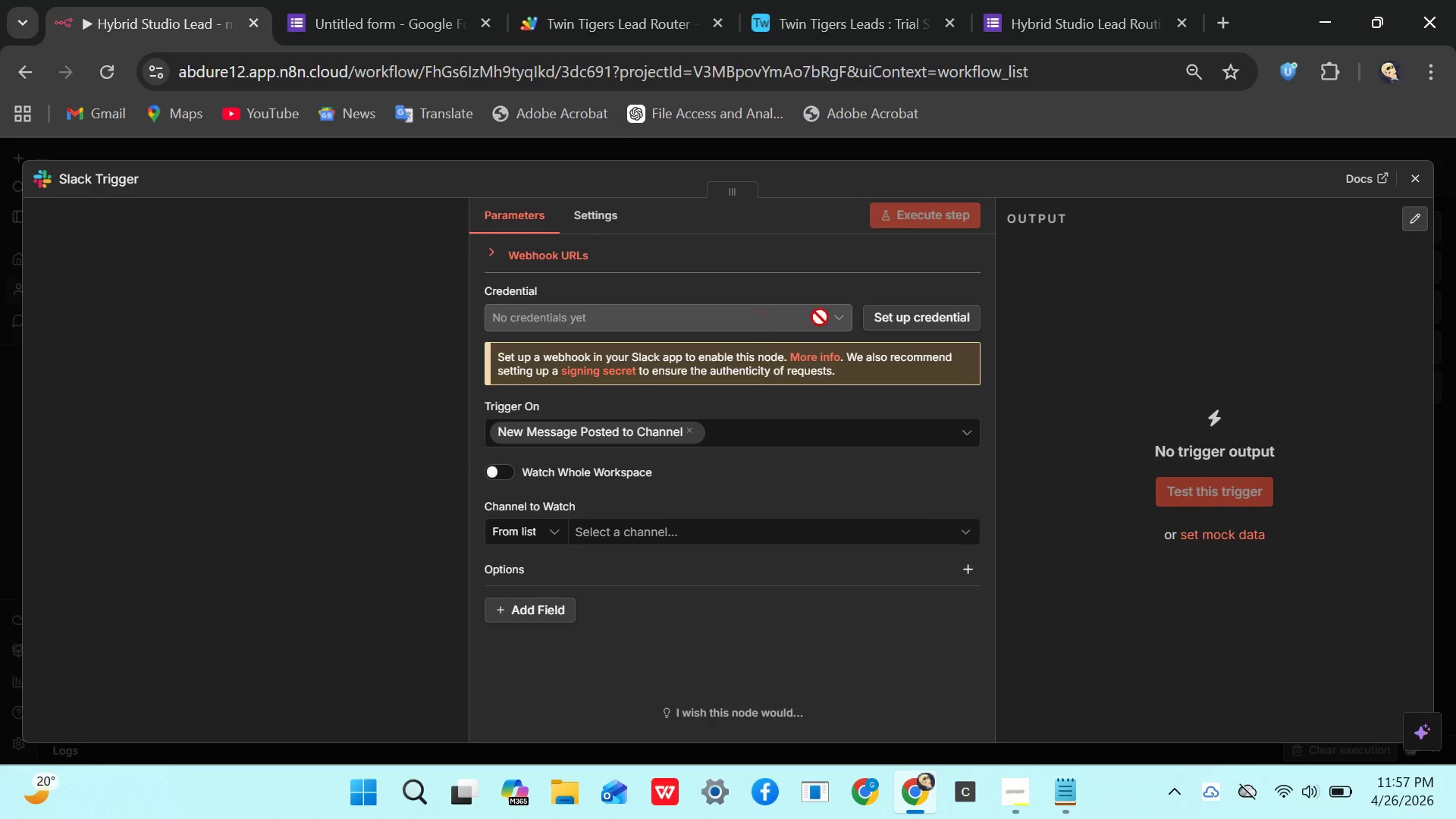 
left_click([889, 321])
 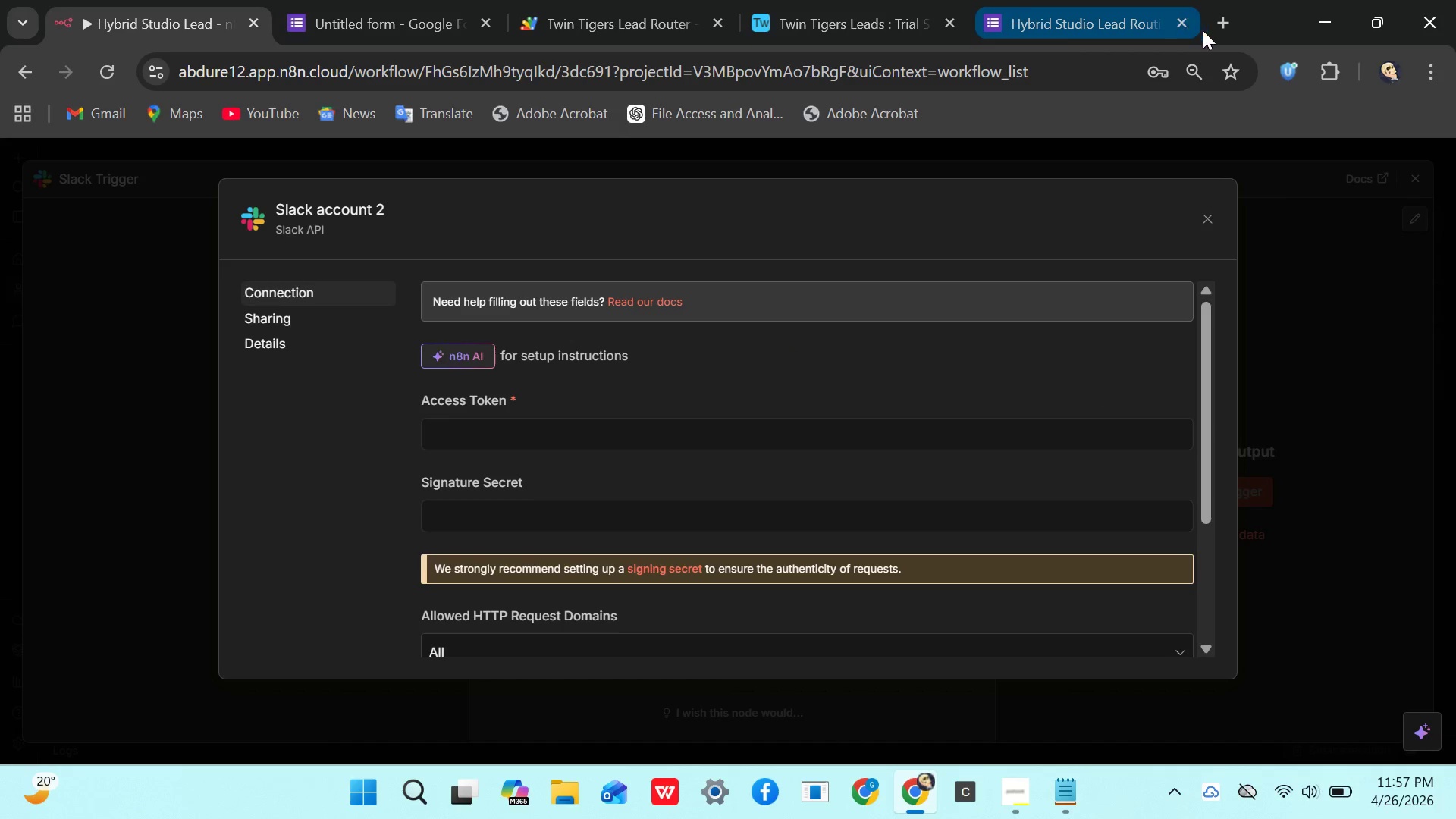 
left_click([1216, 26])
 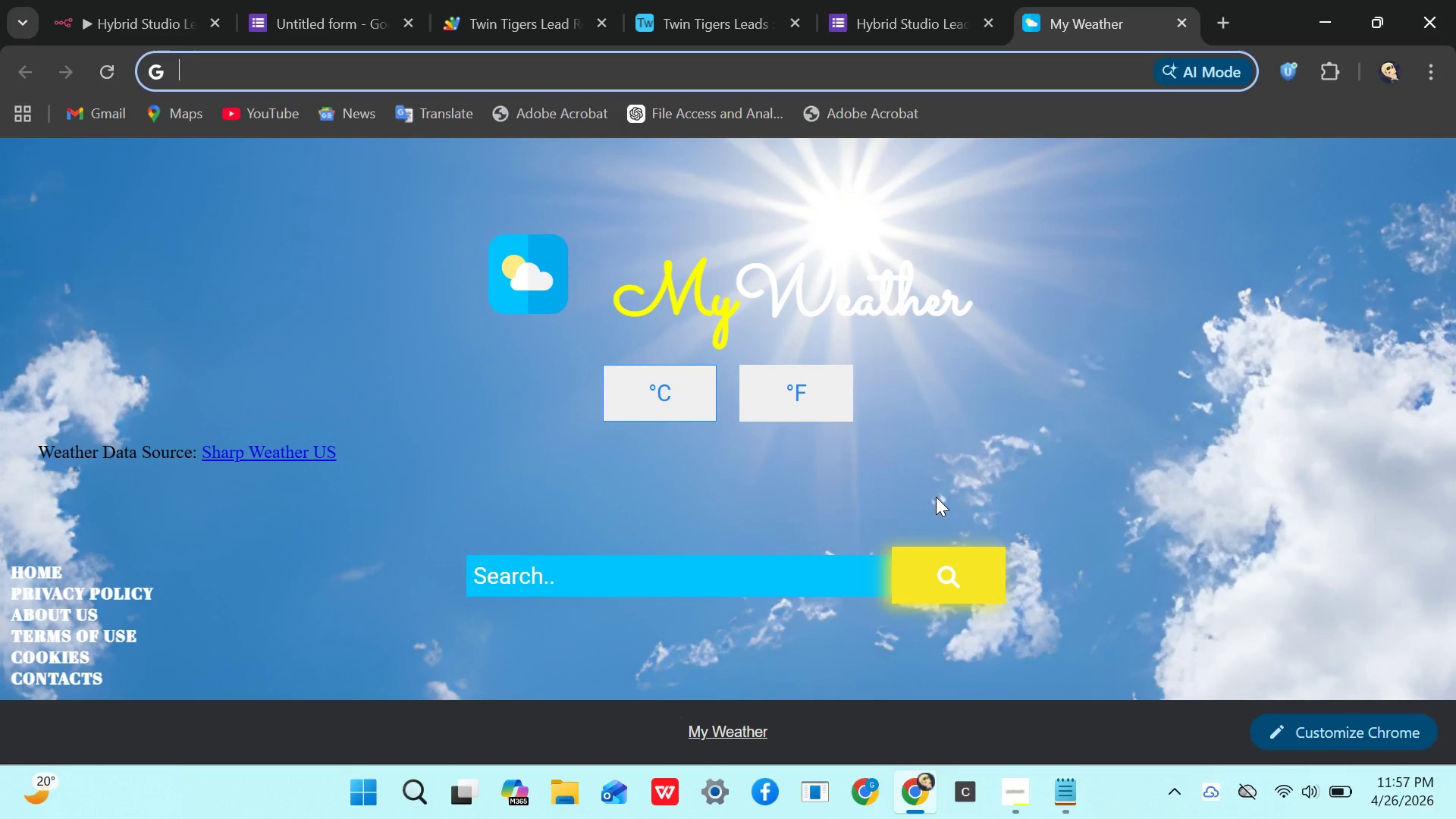 
mouse_move([938, 646])
 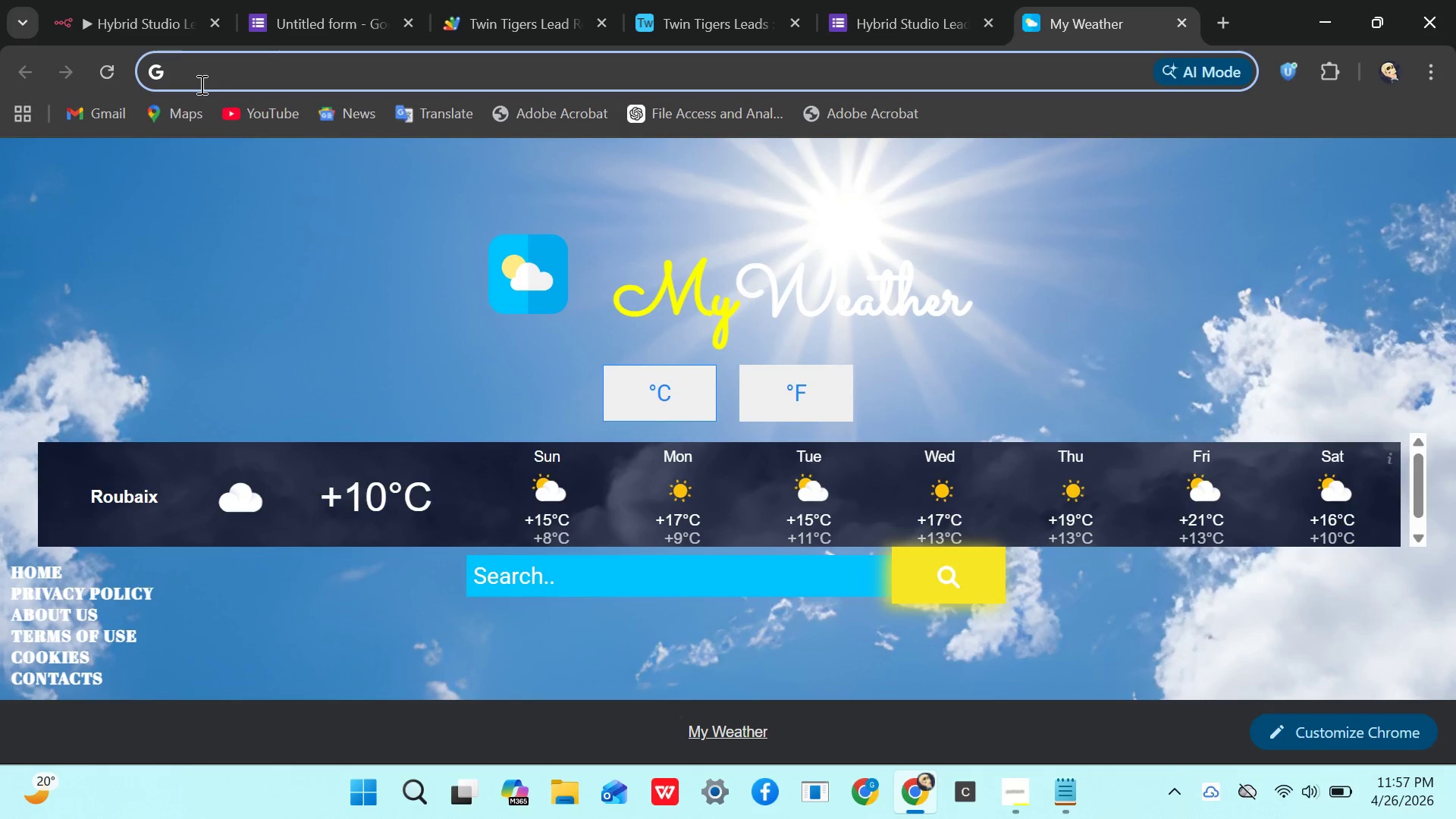 
type(sl)
 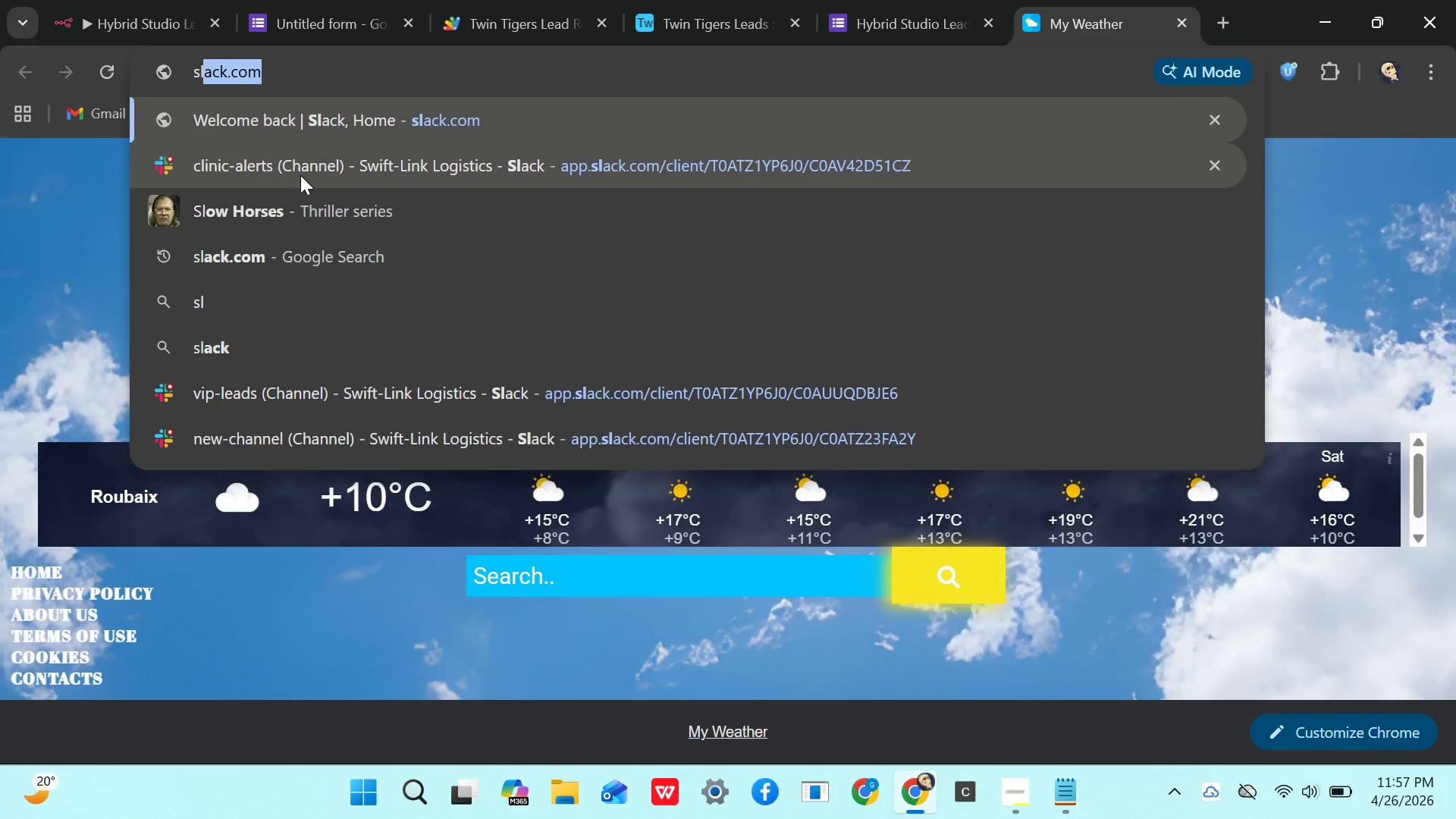 
left_click([303, 175])
 